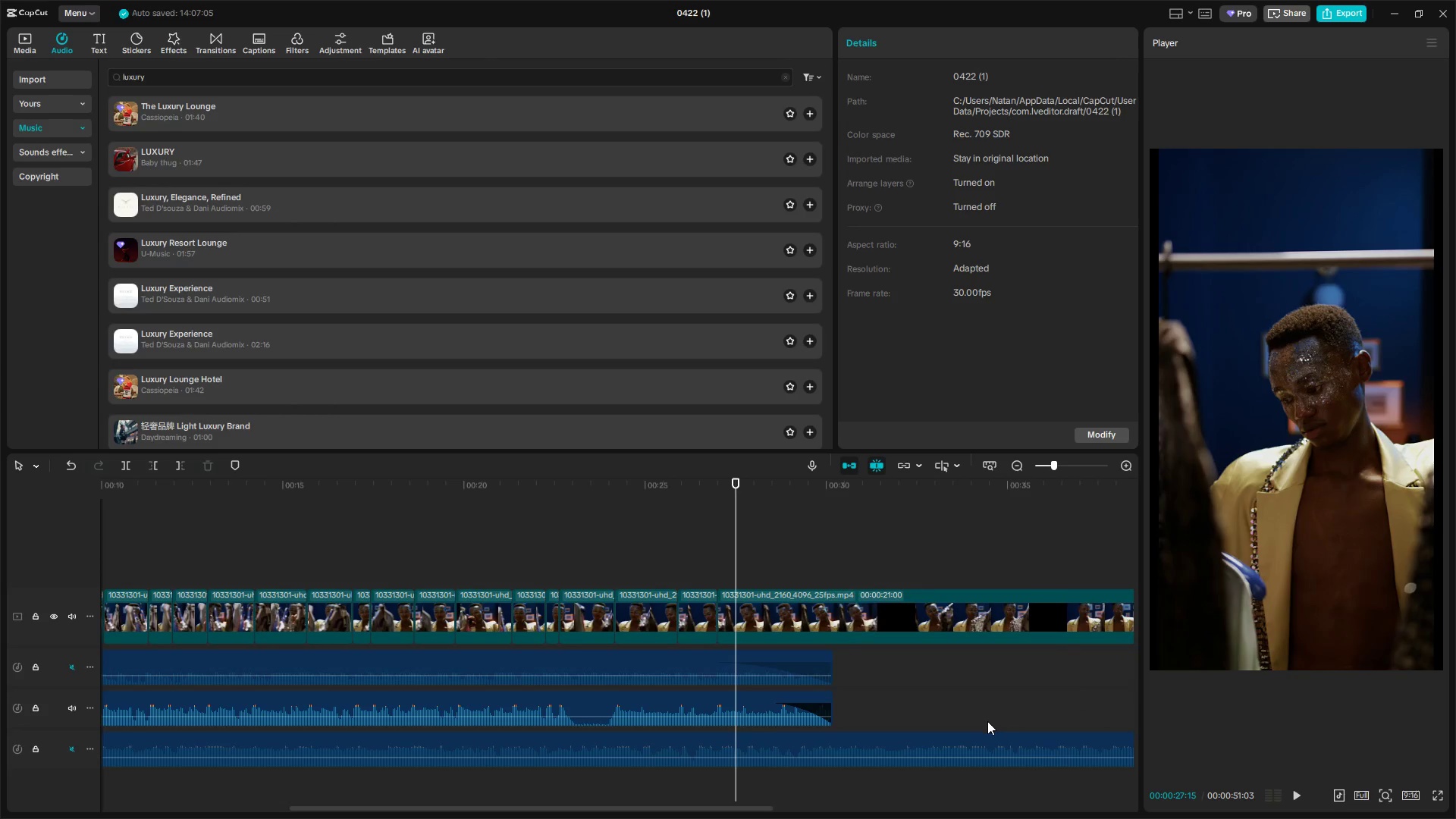 
key(Space)
 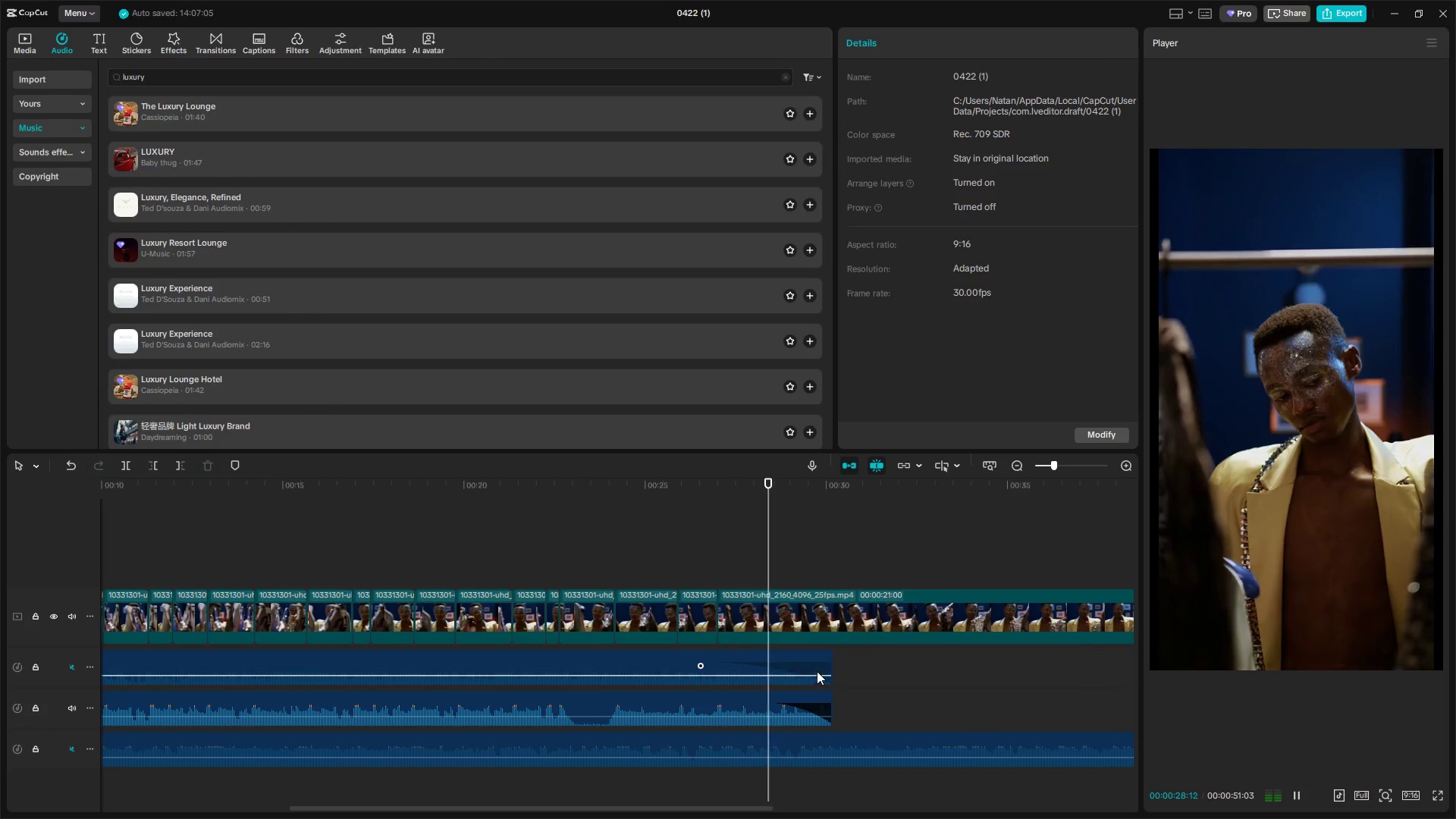 
key(Space)
 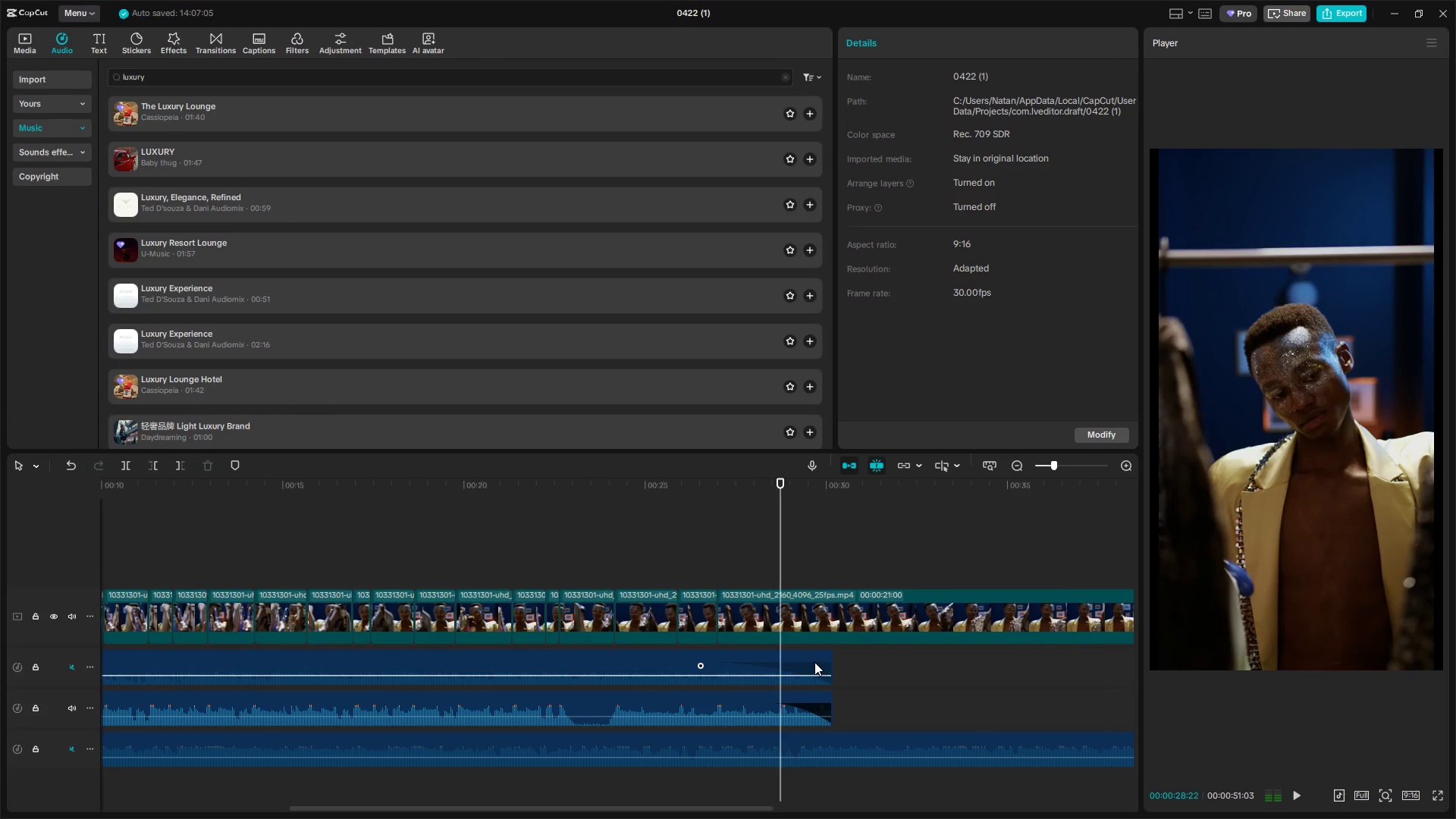 
key(Shift+E)
 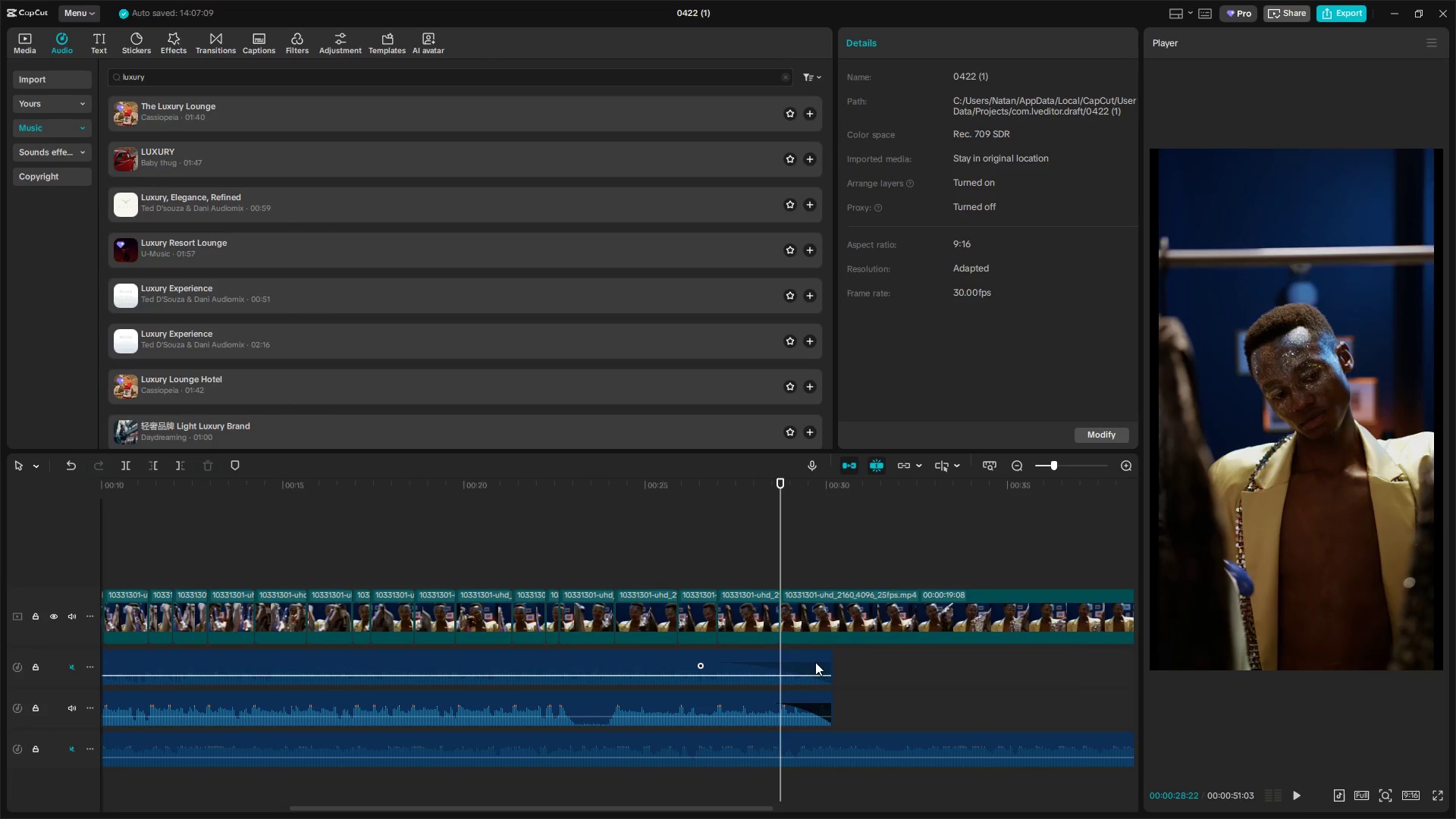 
key(Space)
 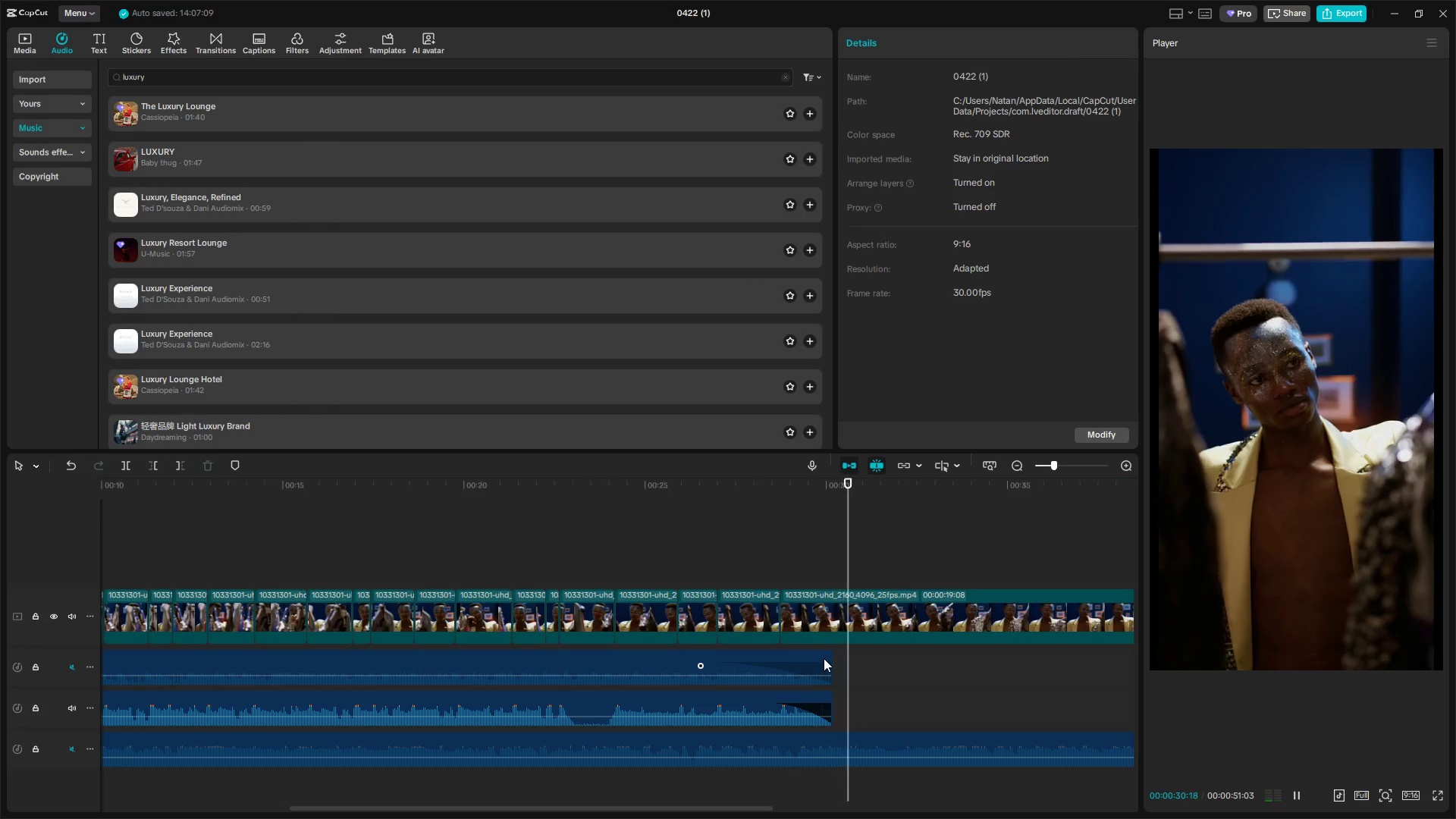 
key(Space)
 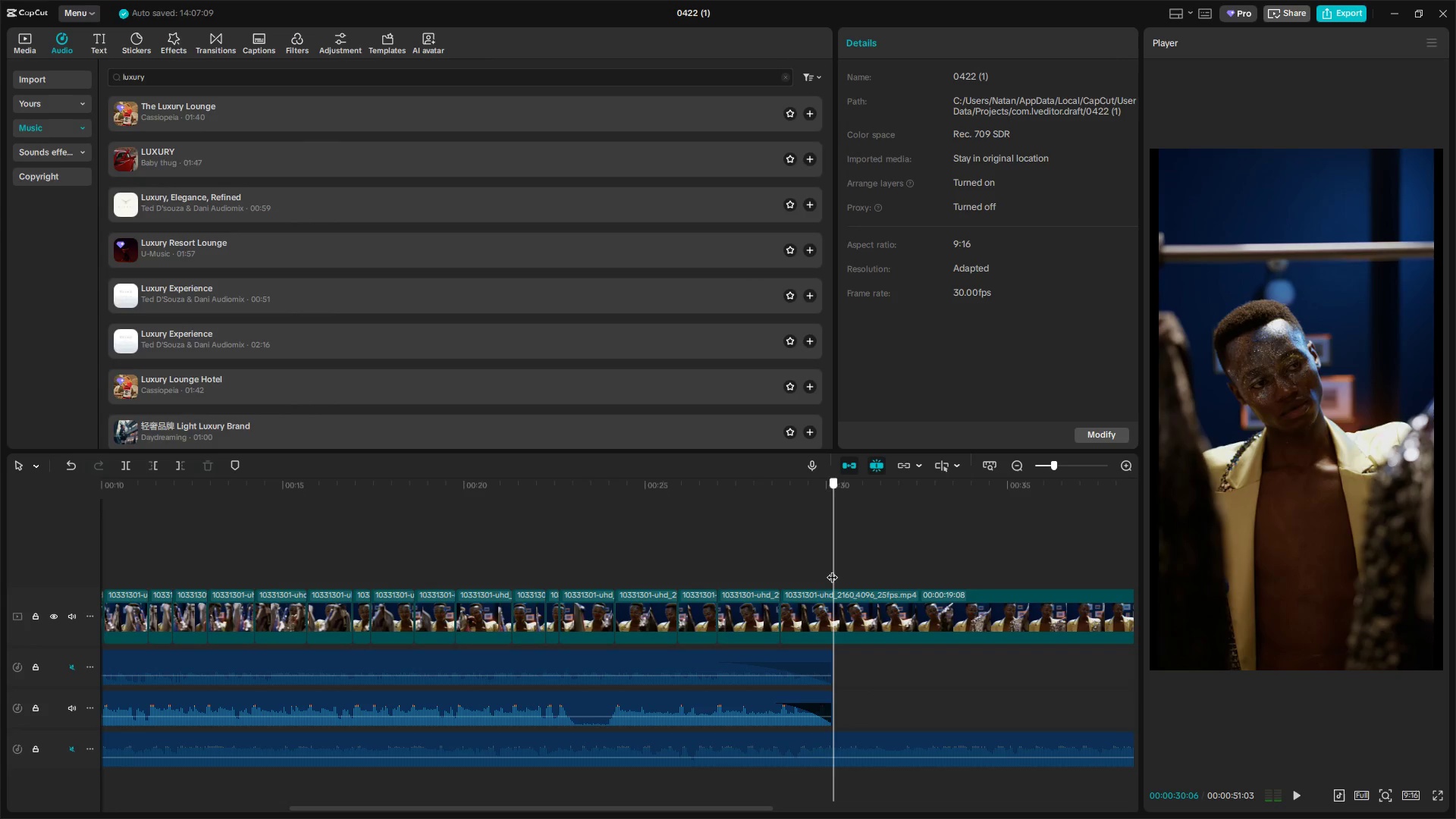 
key(W)
 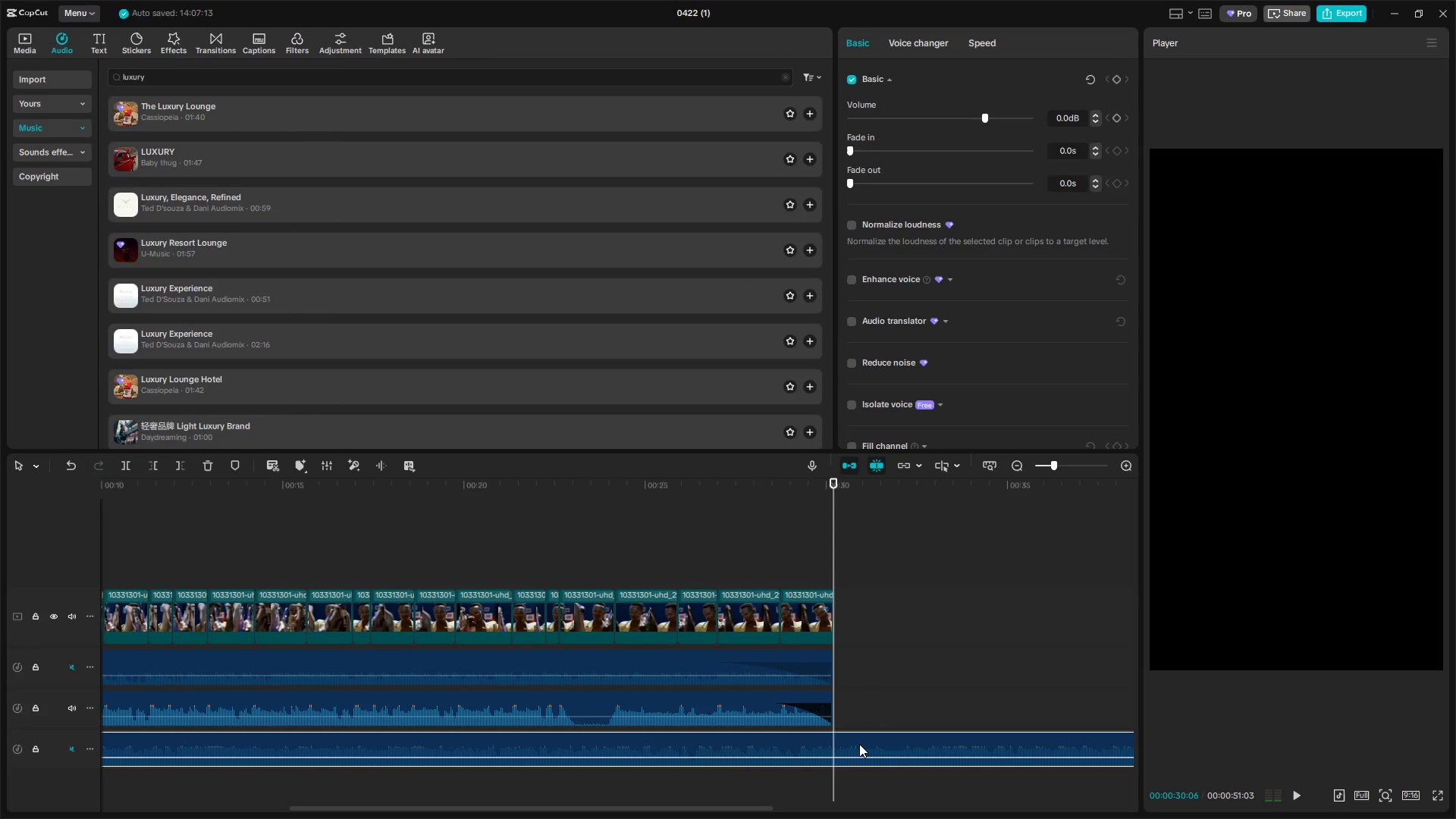 
key(Backspace)
 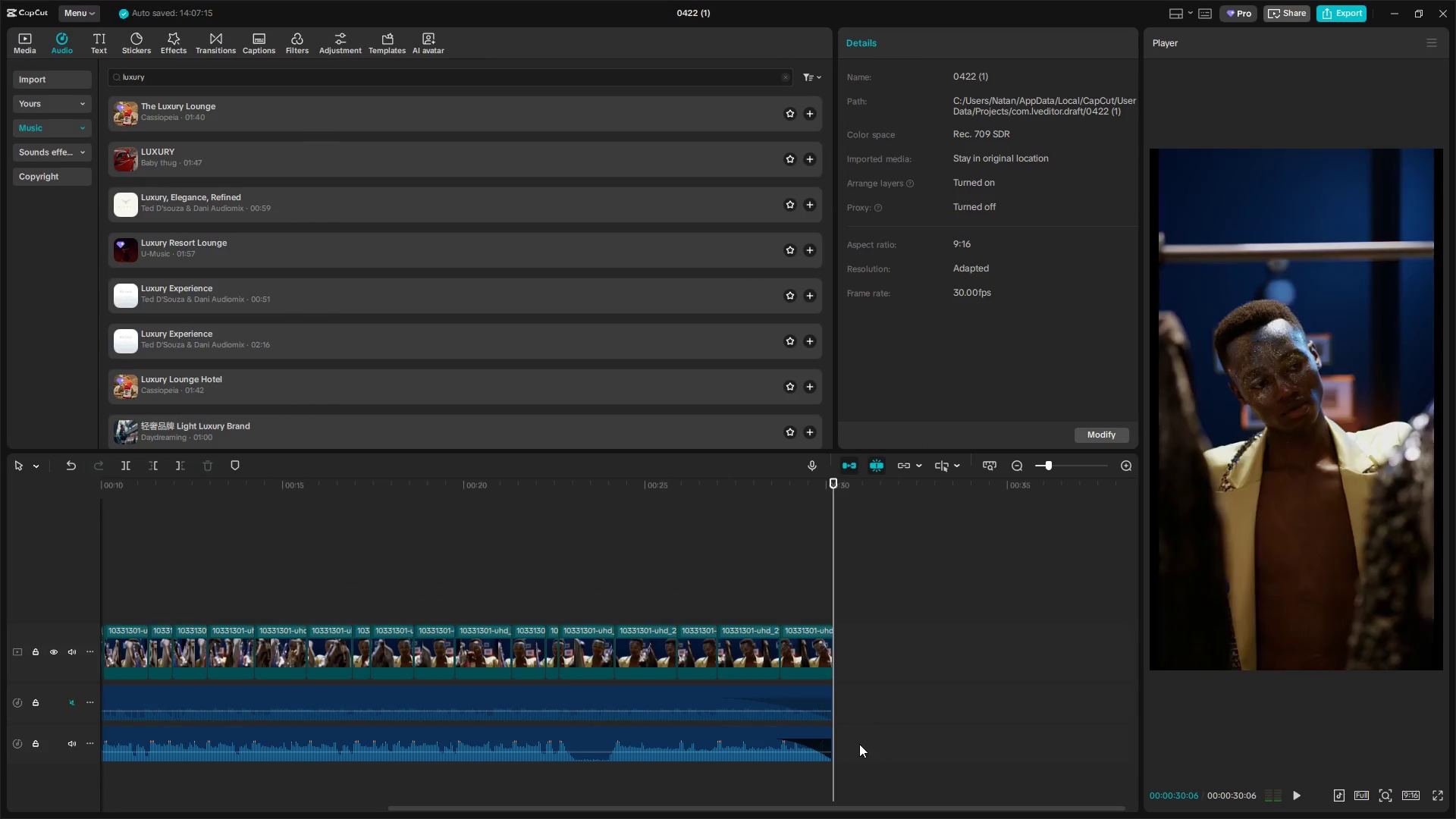 
hold_key(key=ControlLeft, duration=0.97)
scroll: coordinate [646, 741], scroll_direction: down, amount: 9.0
 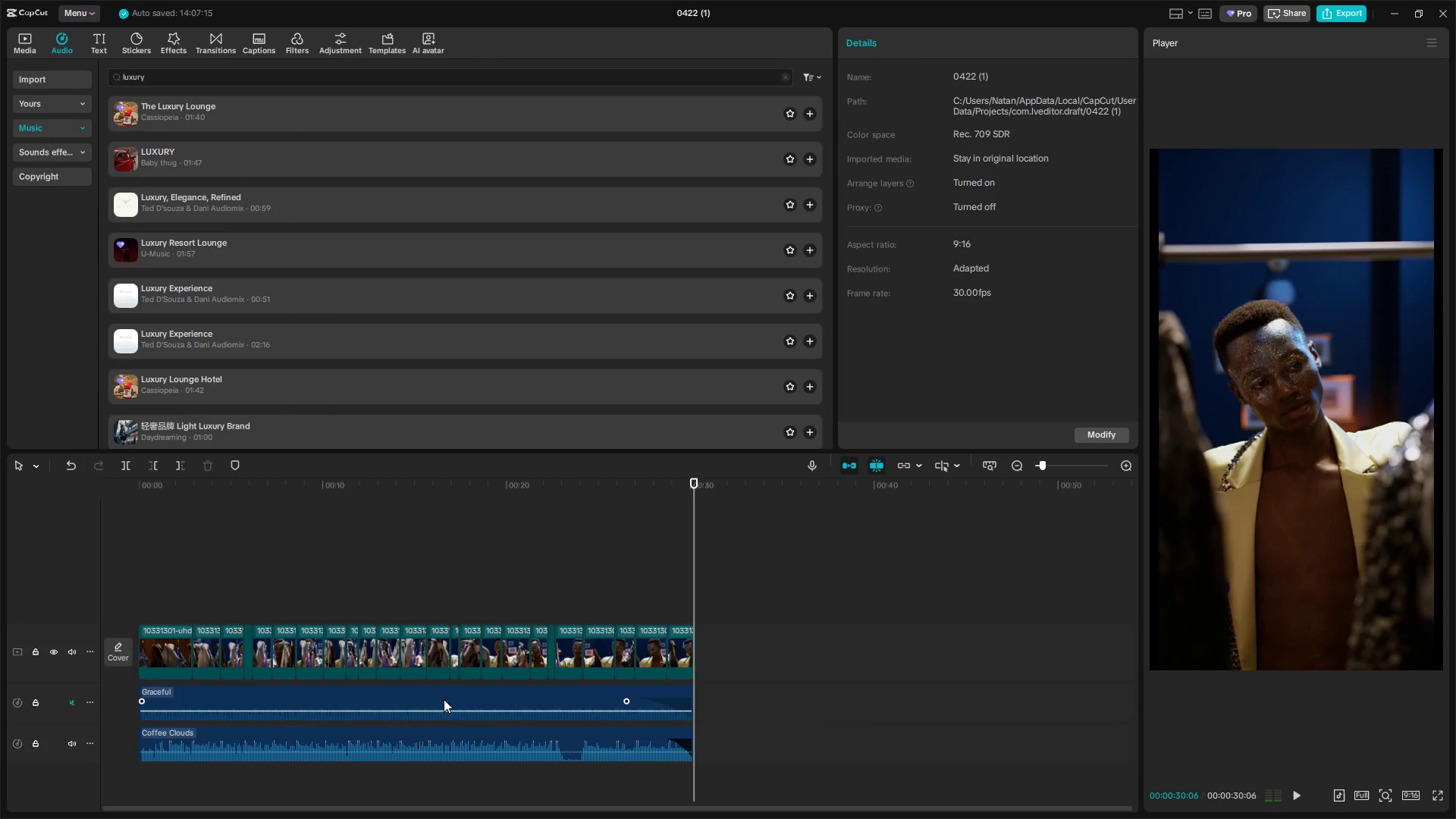 
hold_key(key=ControlLeft, duration=23.58)
left_click([431, 699])
 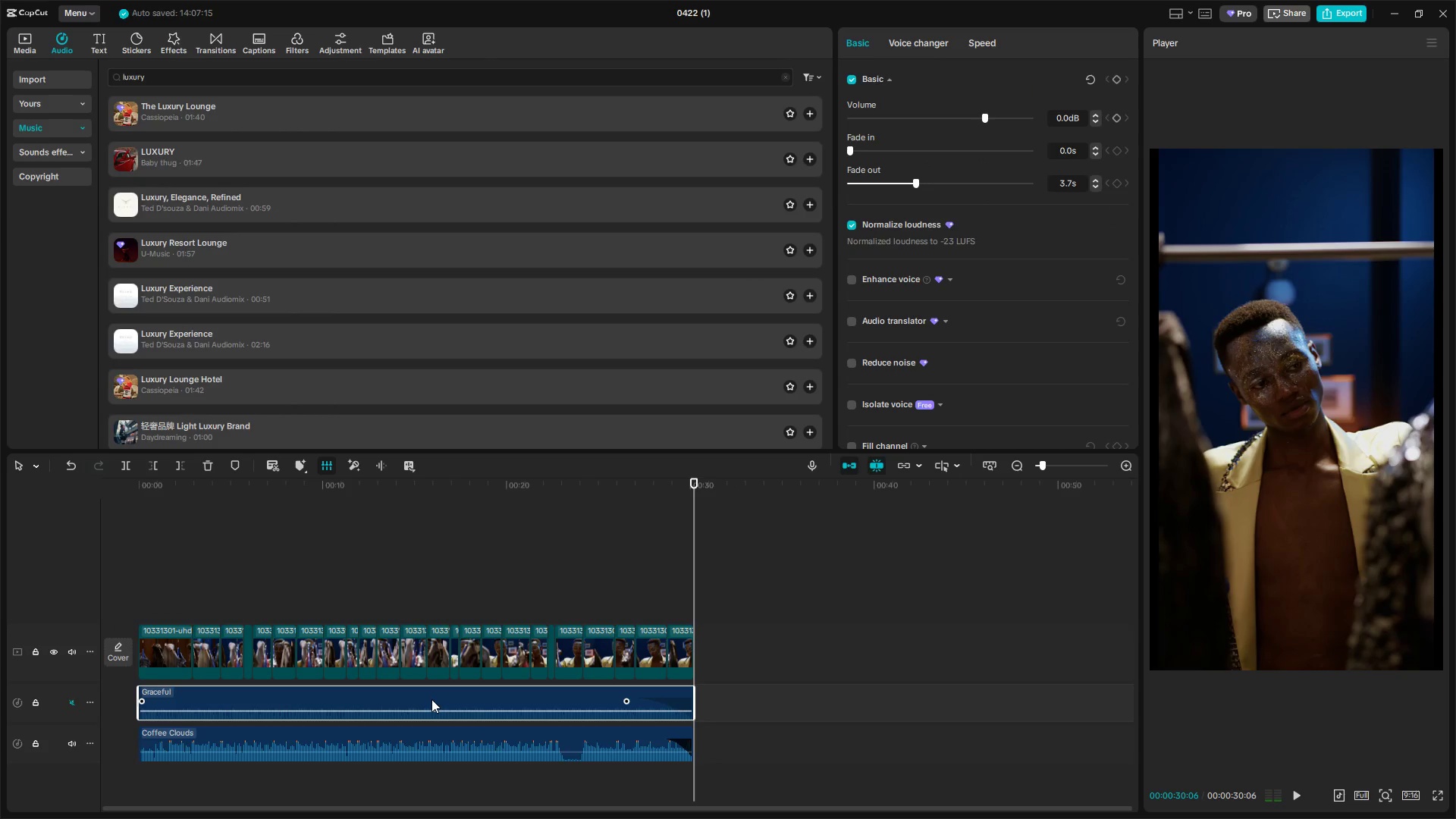 
key(Backspace)
 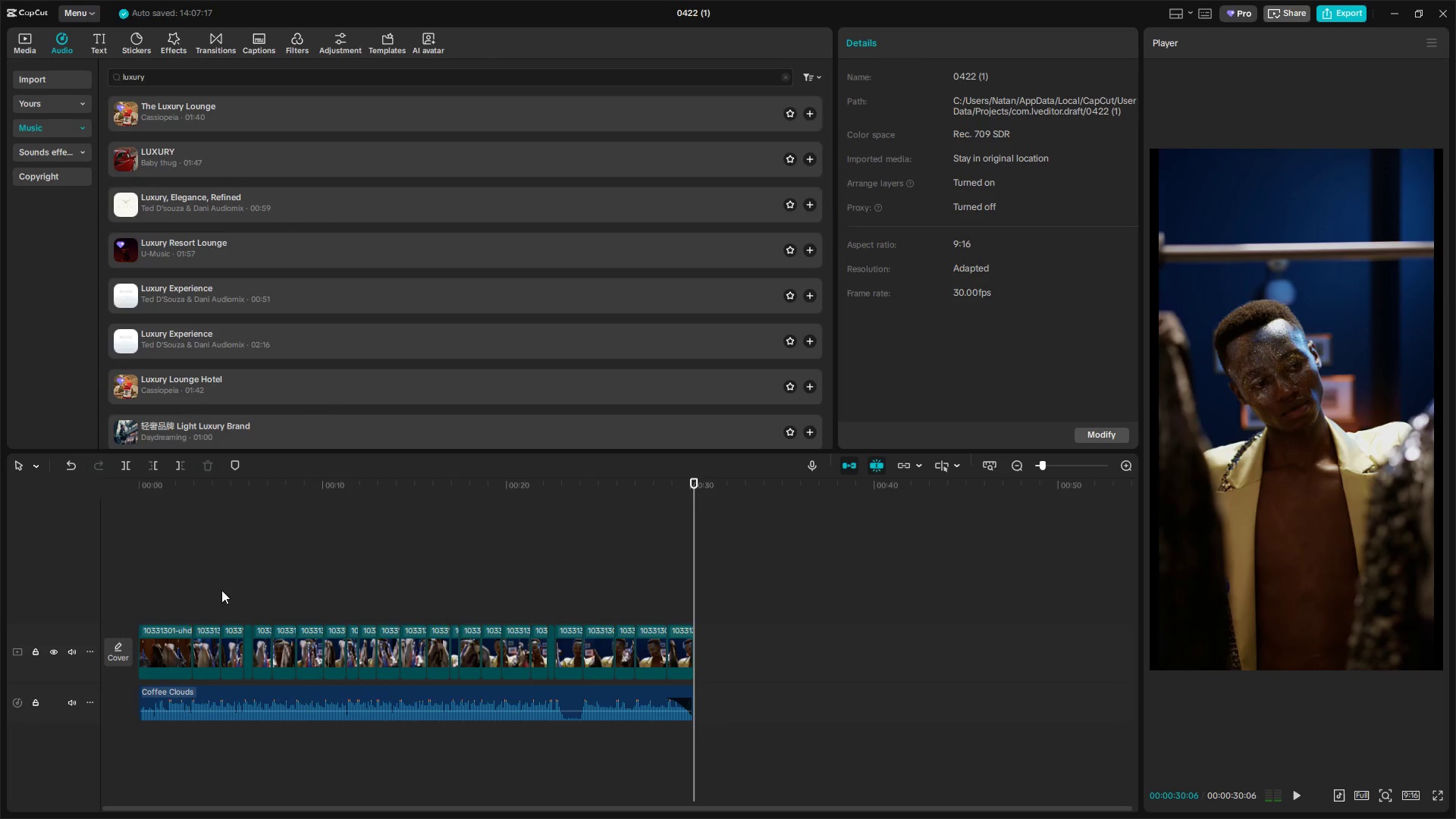 
left_click([130, 570])
 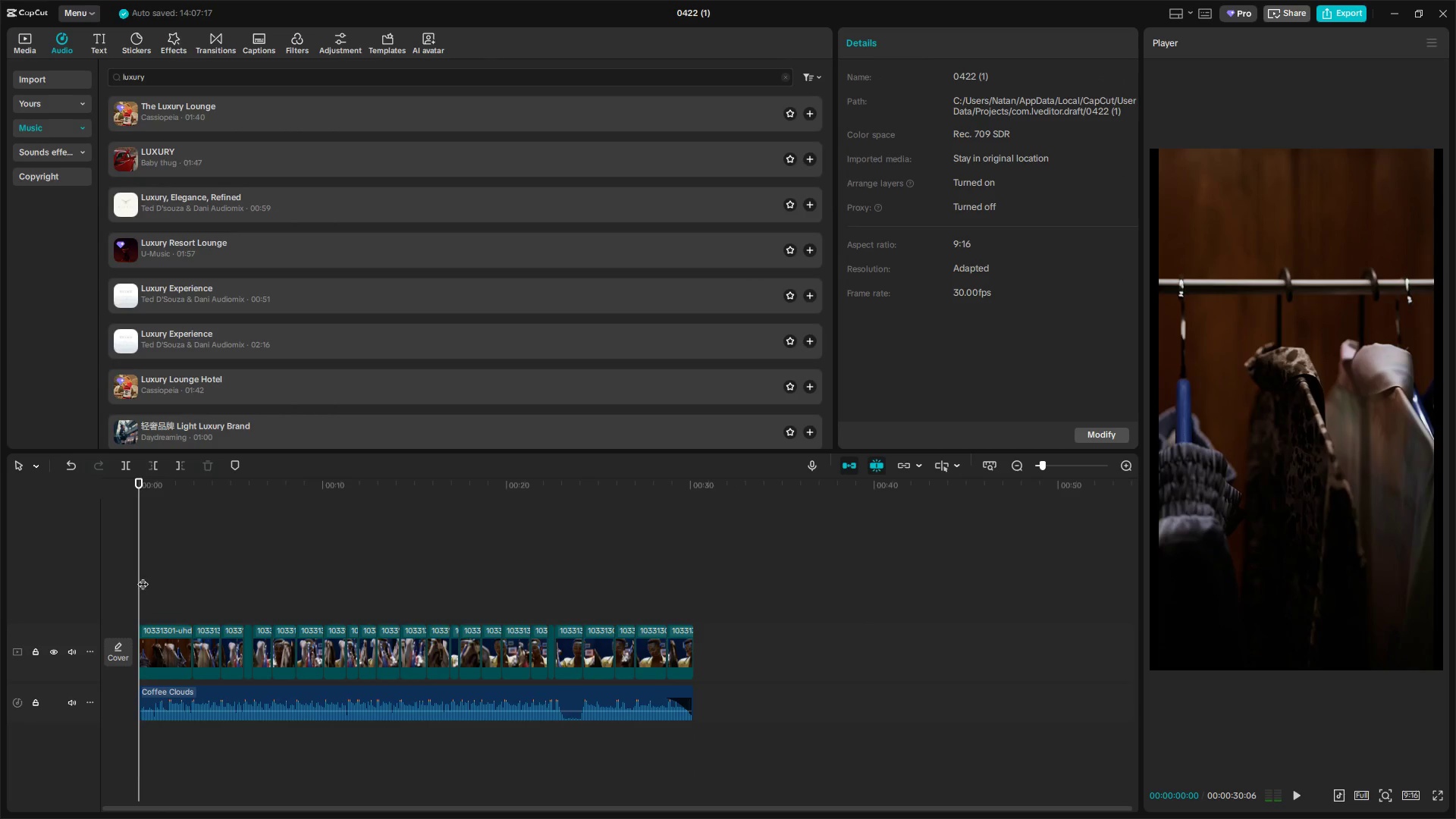 
key(Space)
 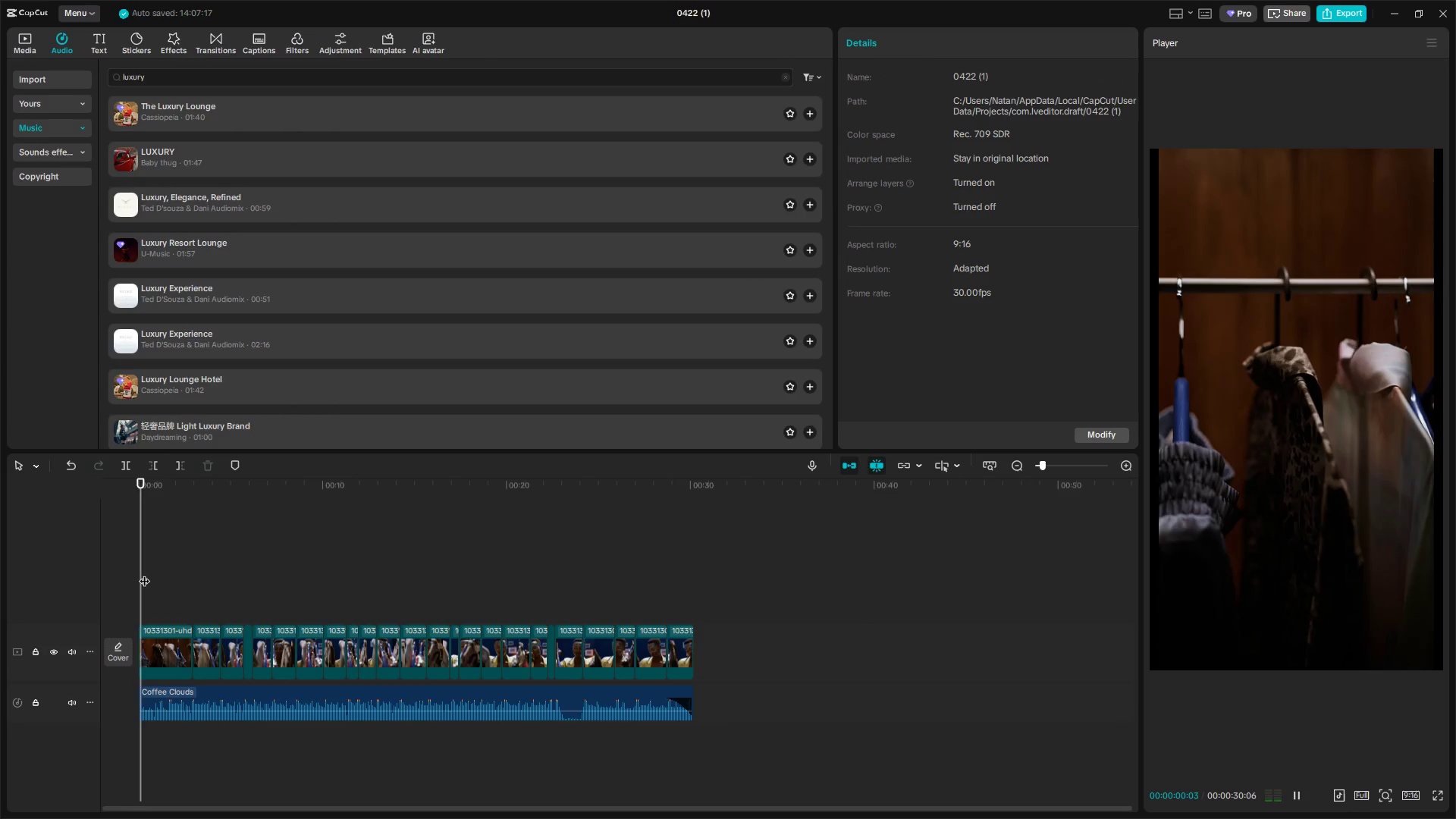 
key(Space)
 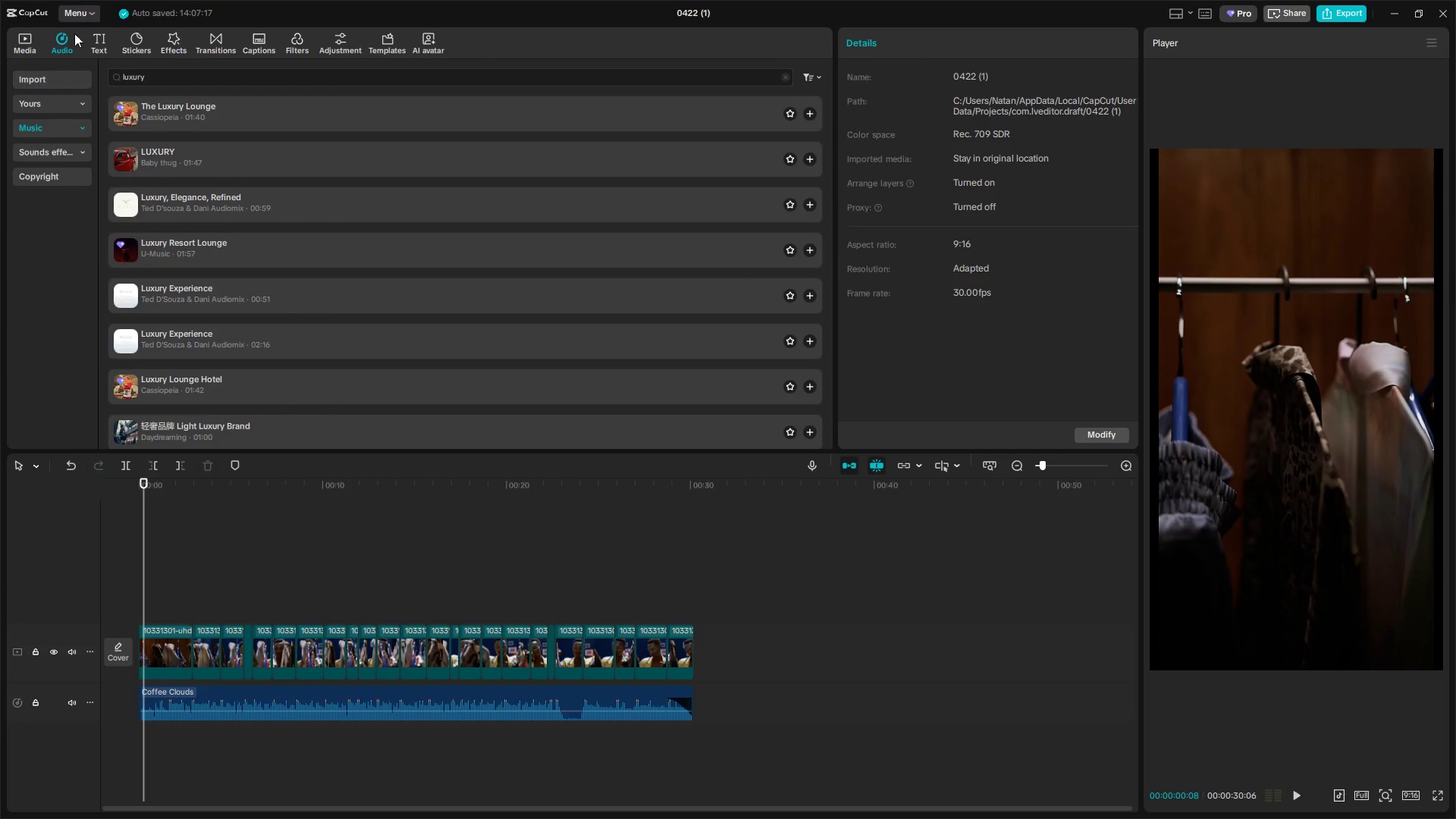 
left_click([96, 33])
 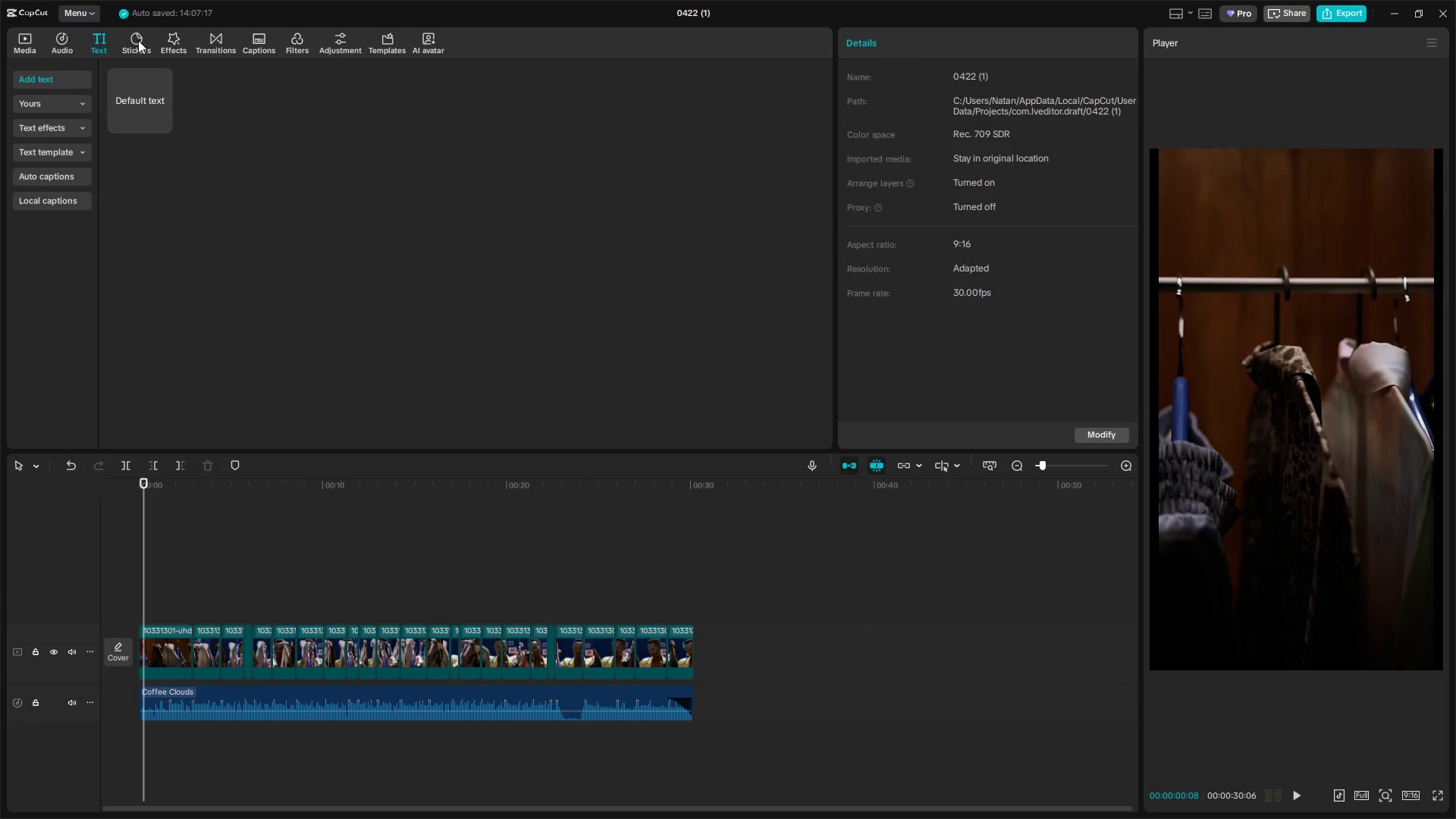 
left_click([138, 40])
 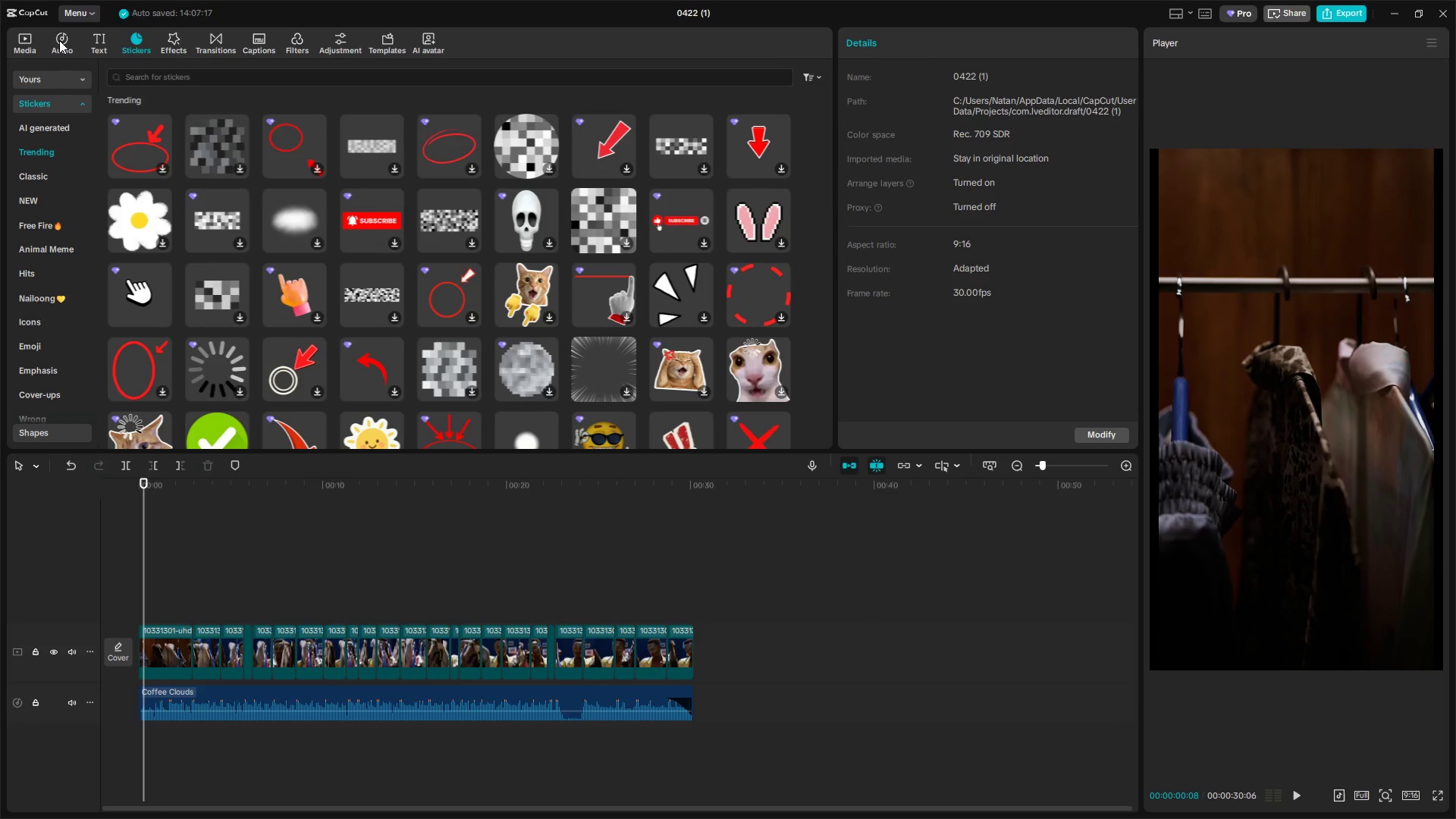 
left_click([23, 45])
 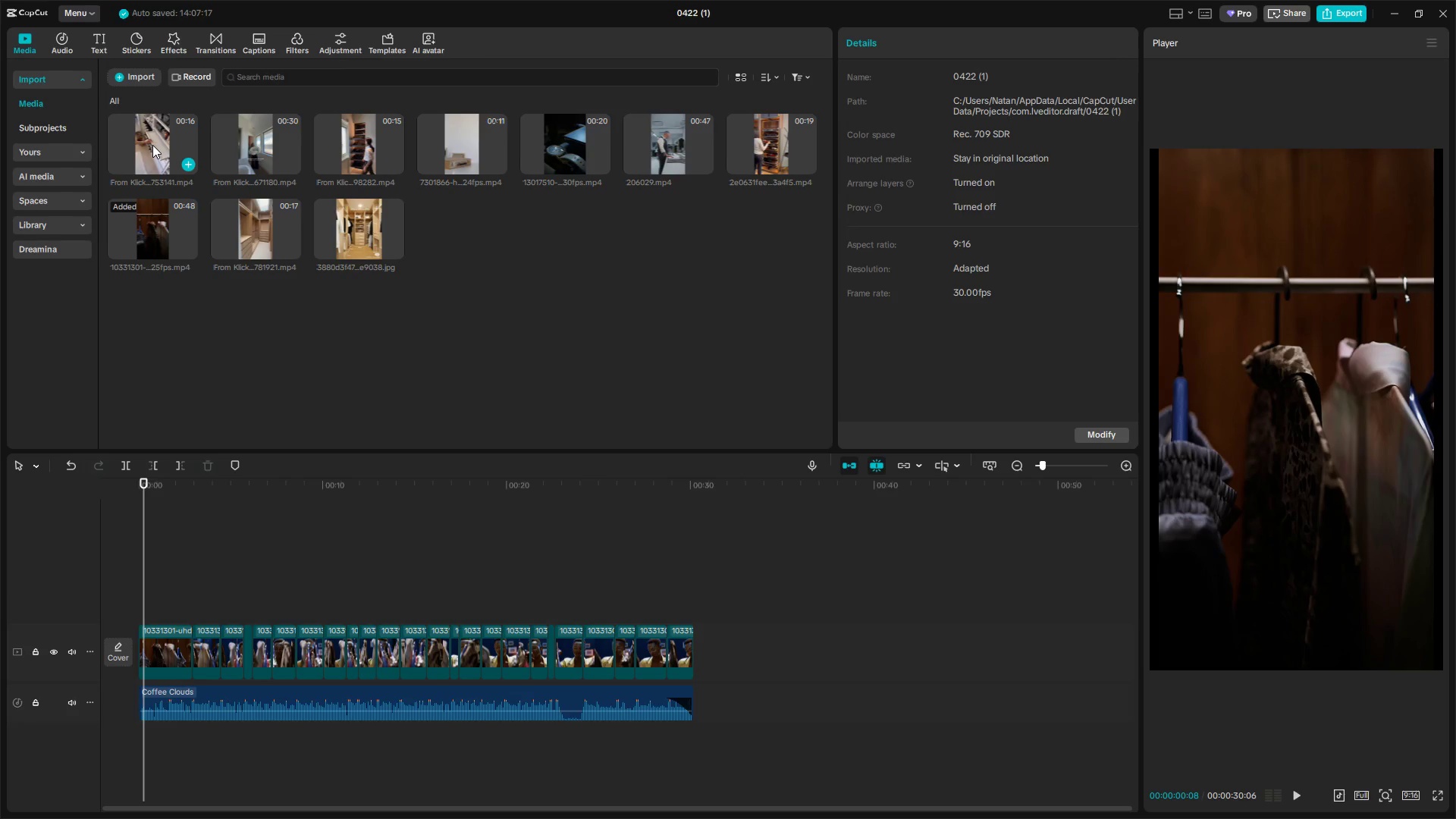 
left_click([153, 144])
 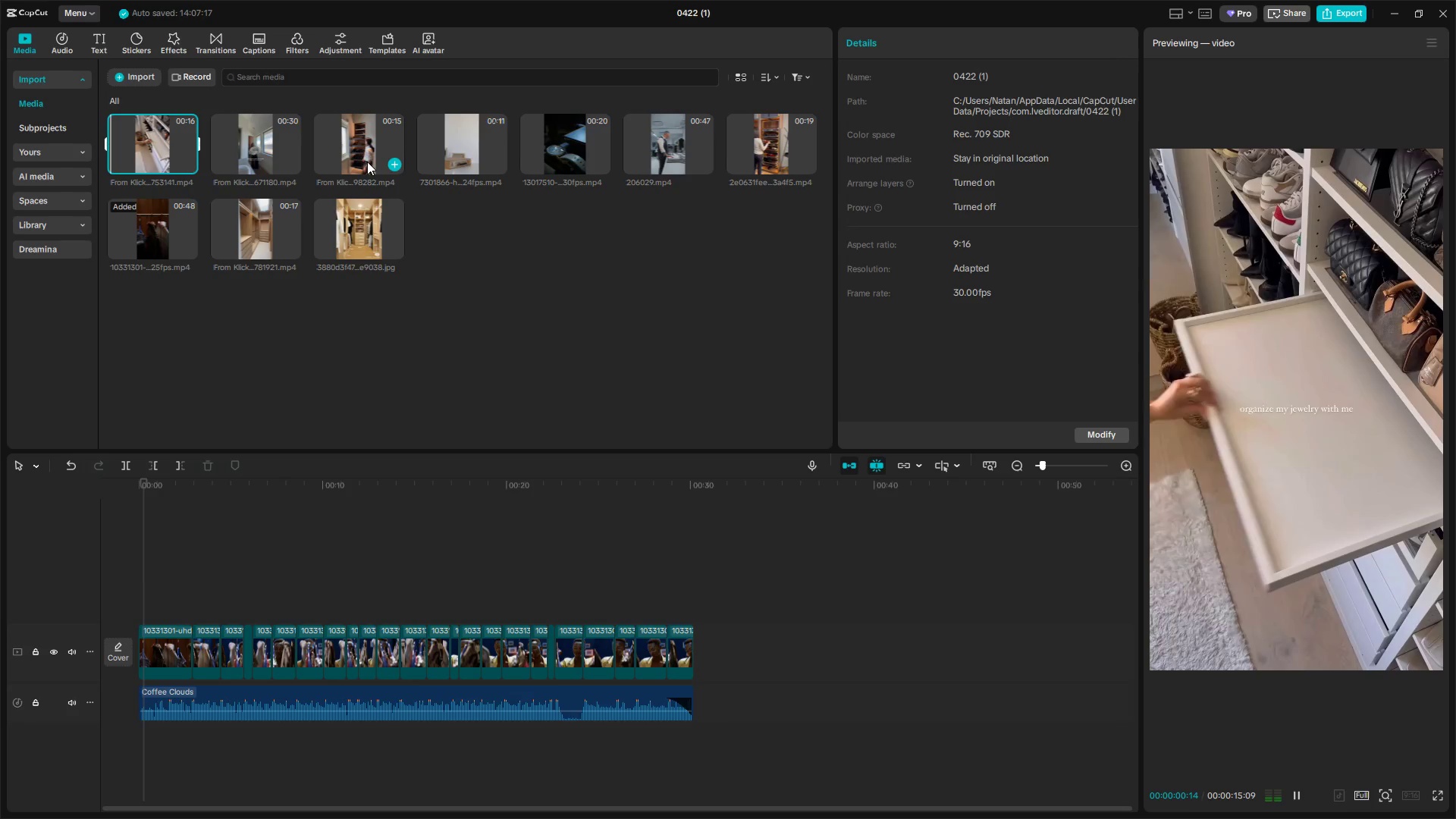 
left_click([376, 161])
 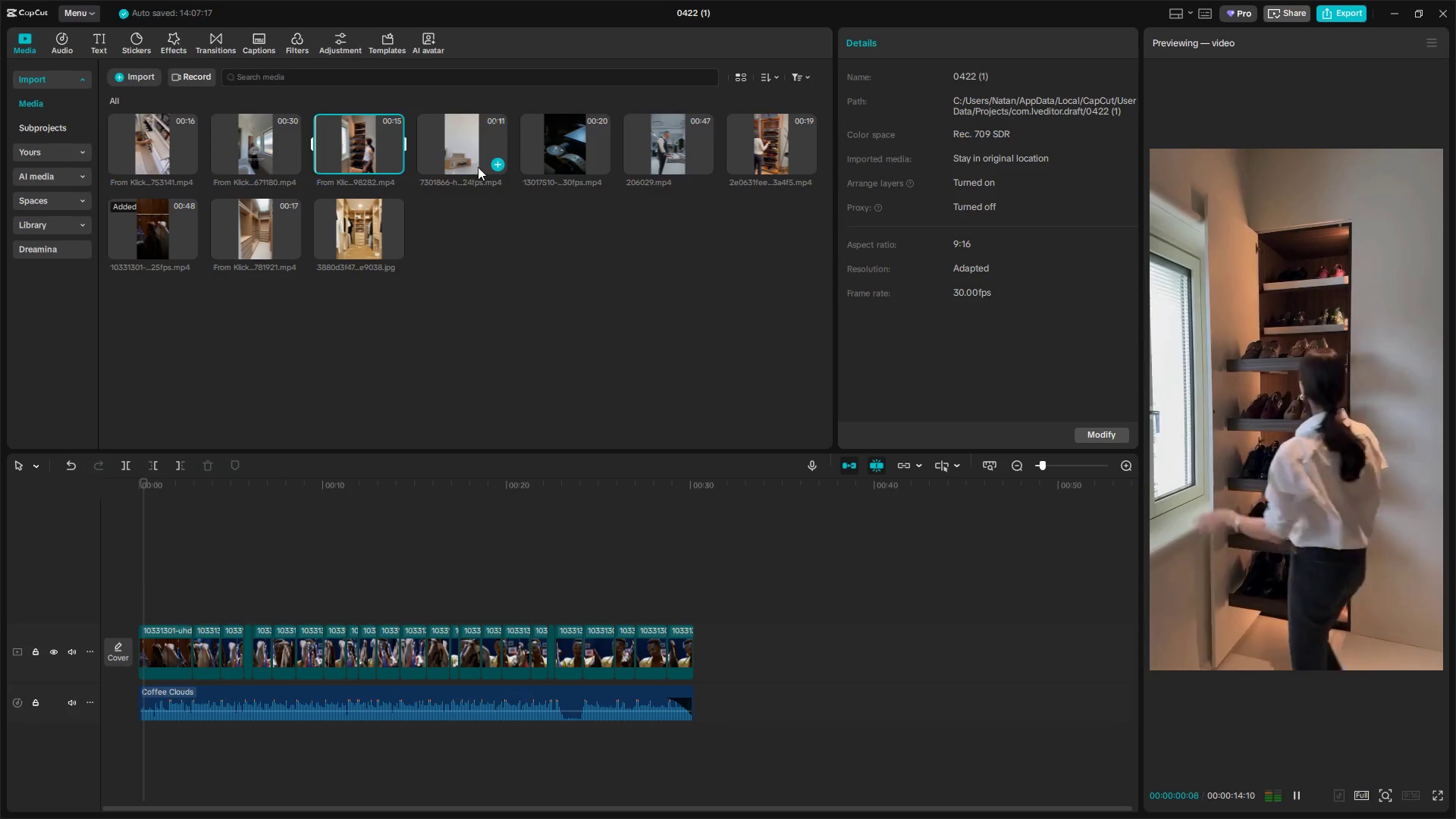 
left_click([485, 153])
 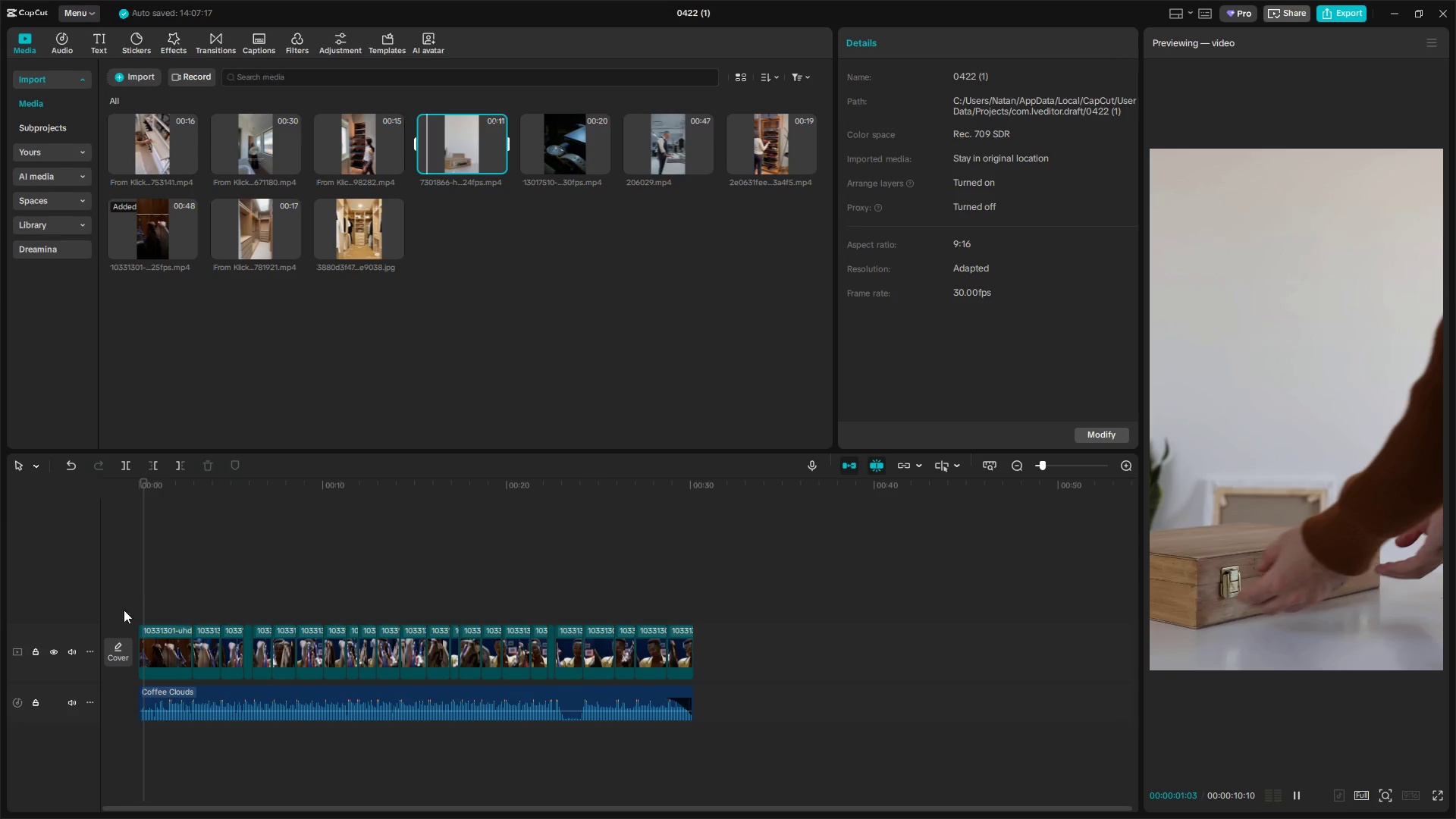 
left_click([74, 653])
 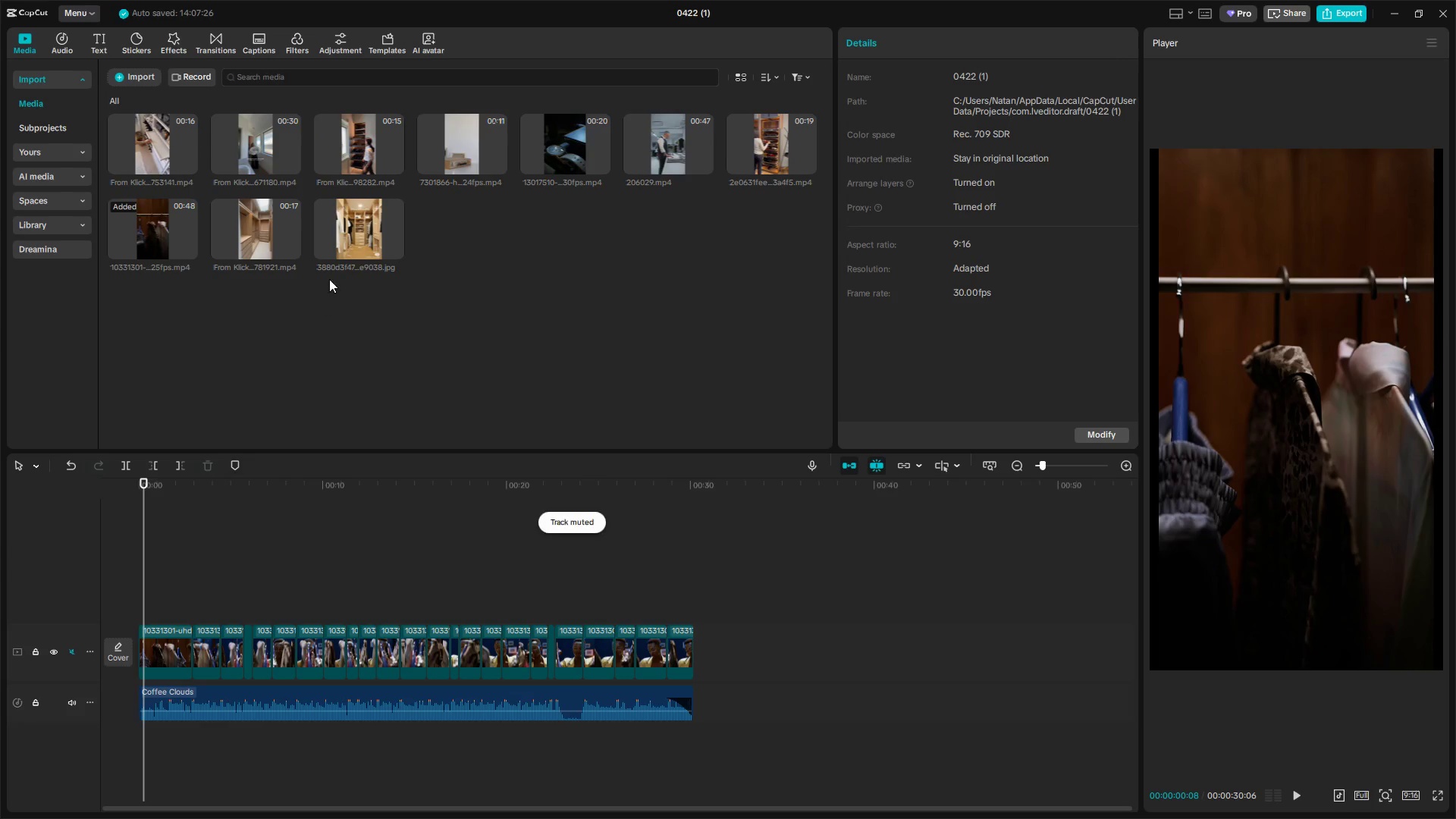 
left_click([375, 229])
 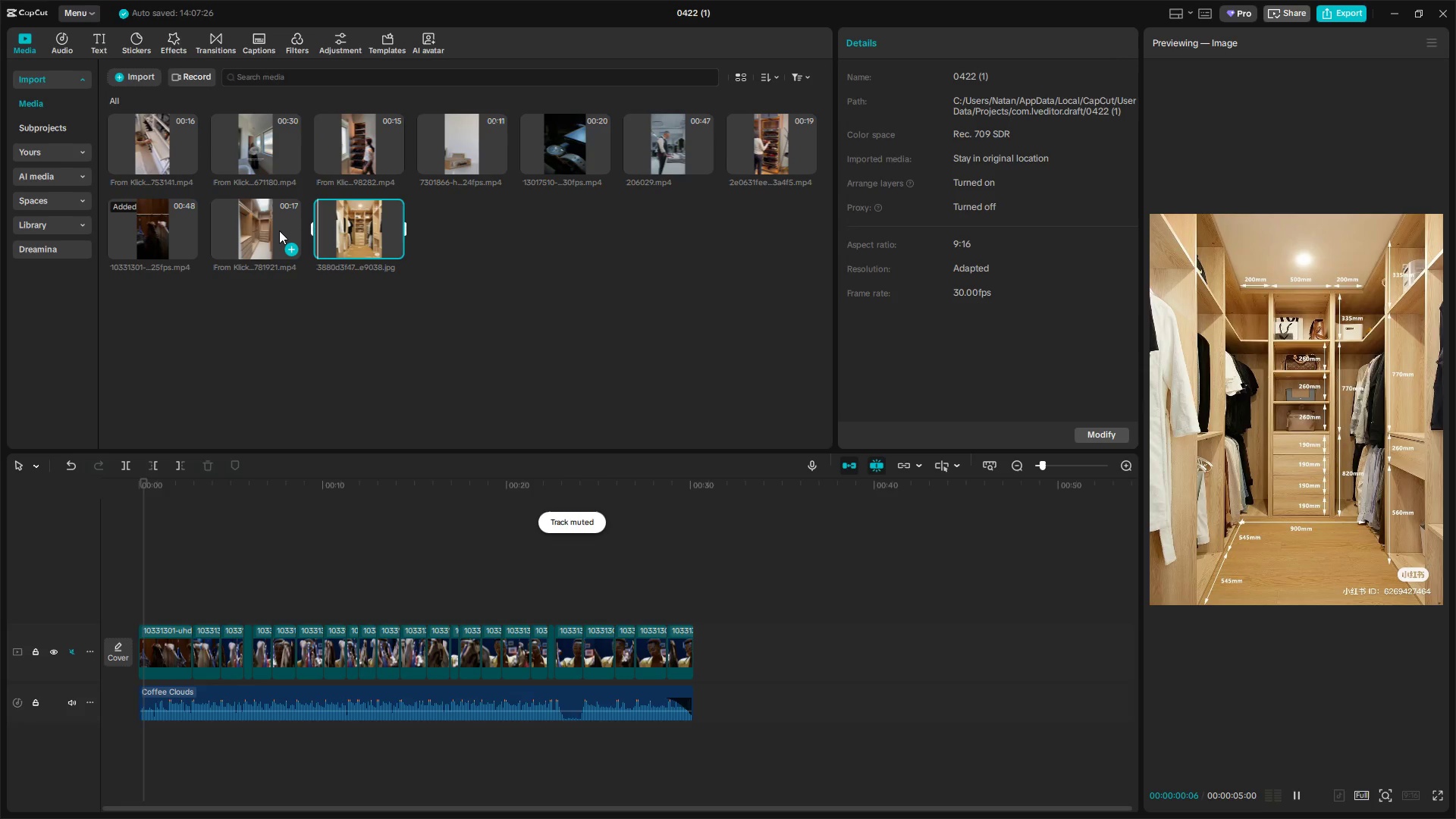 
left_click([279, 231])
 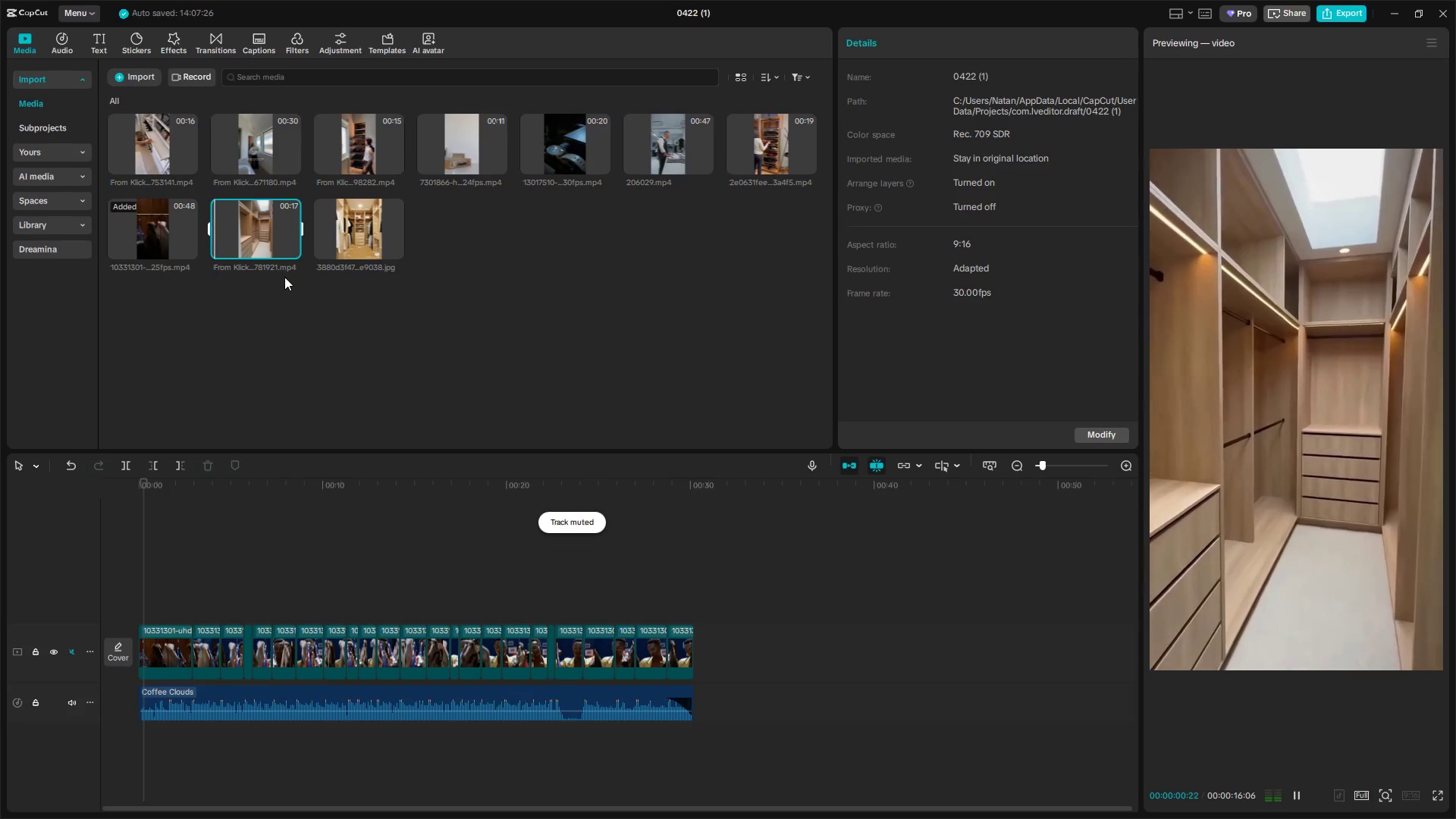 
left_click_drag(start_coordinate=[271, 227], to_coordinate=[161, 642])
 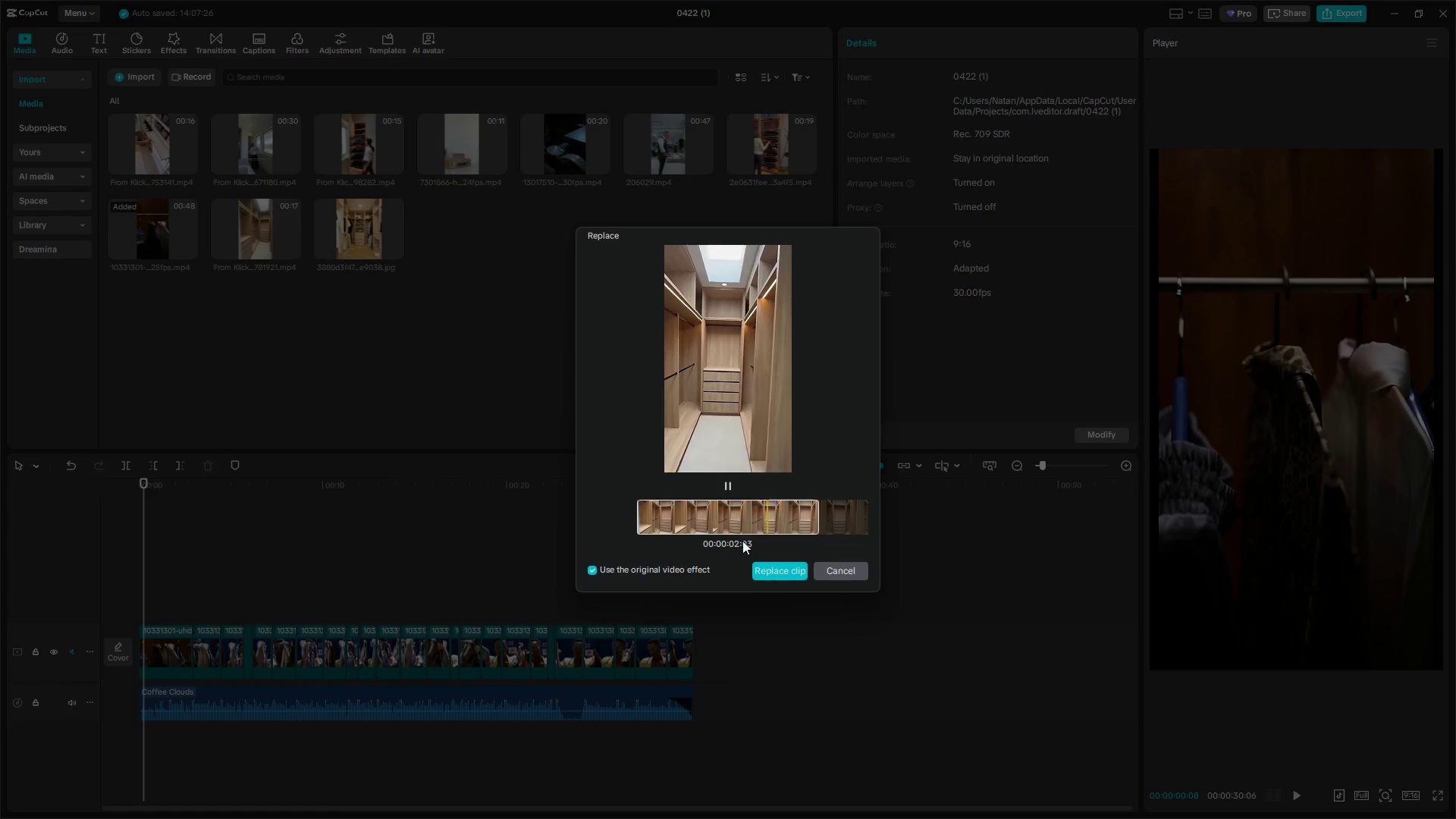 
left_click([781, 573])
 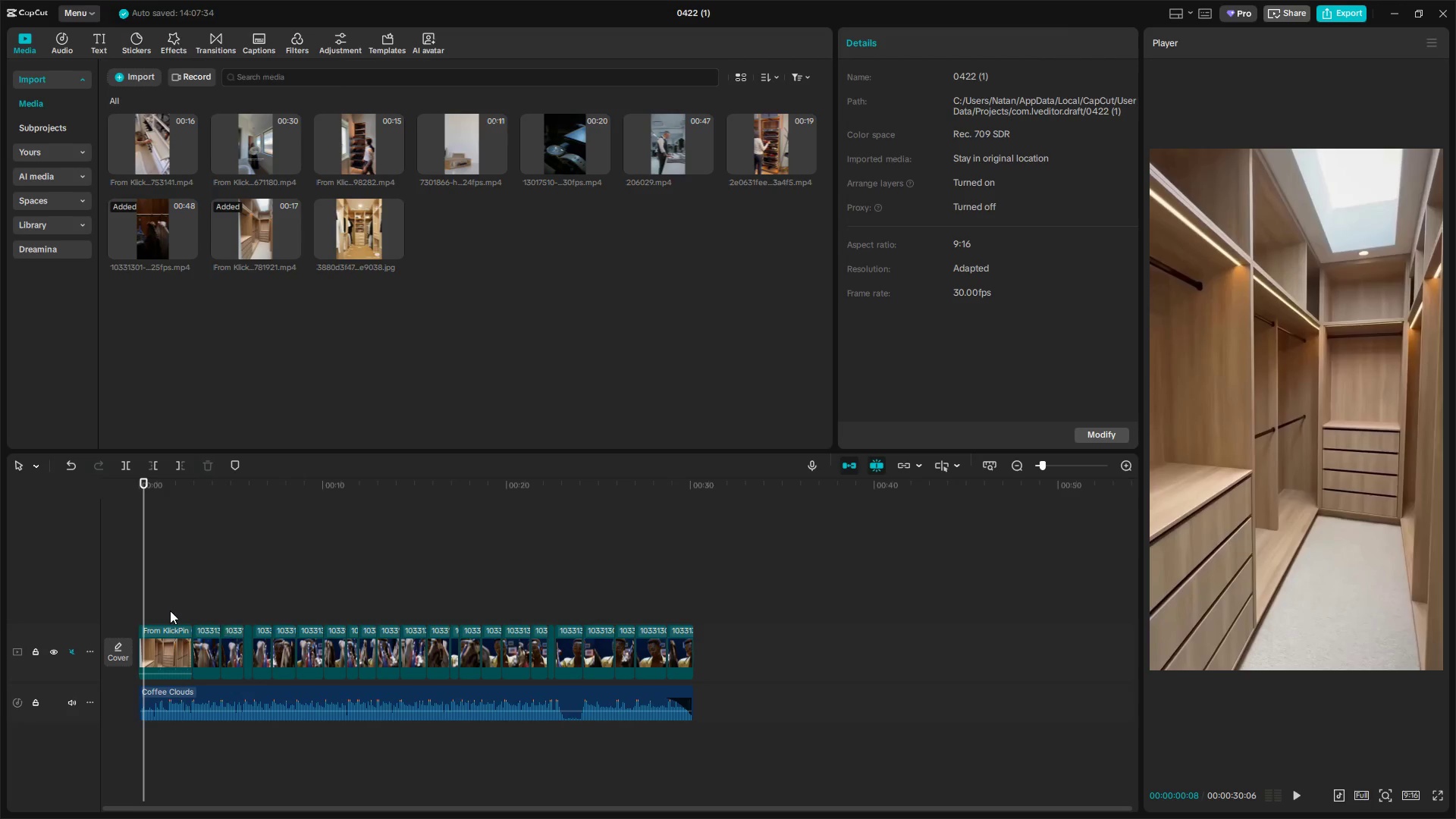 
left_click_drag(start_coordinate=[152, 606], to_coordinate=[134, 605])
 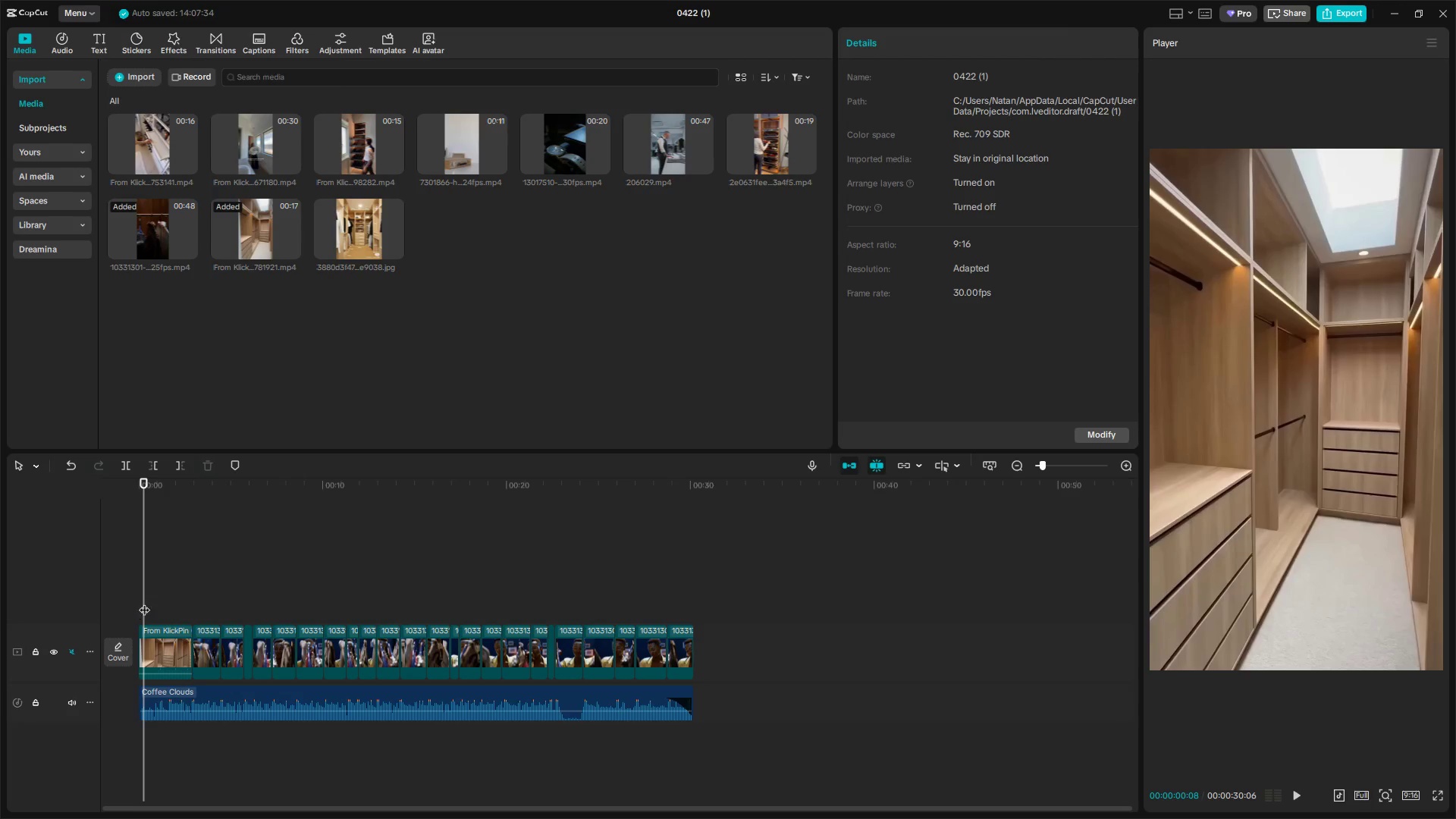 
left_click_drag(start_coordinate=[146, 601], to_coordinate=[111, 603])
 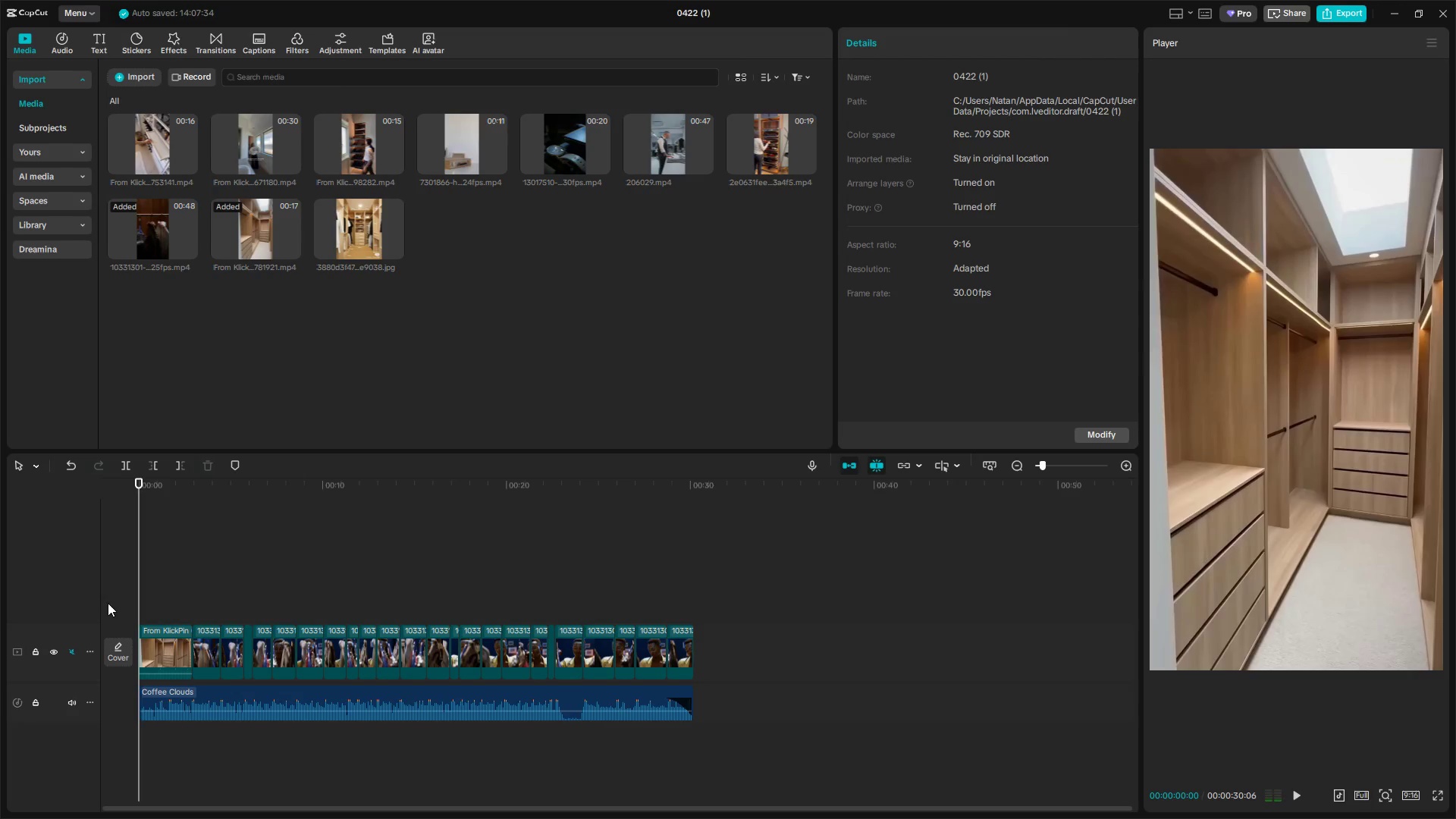 
key(Space)
 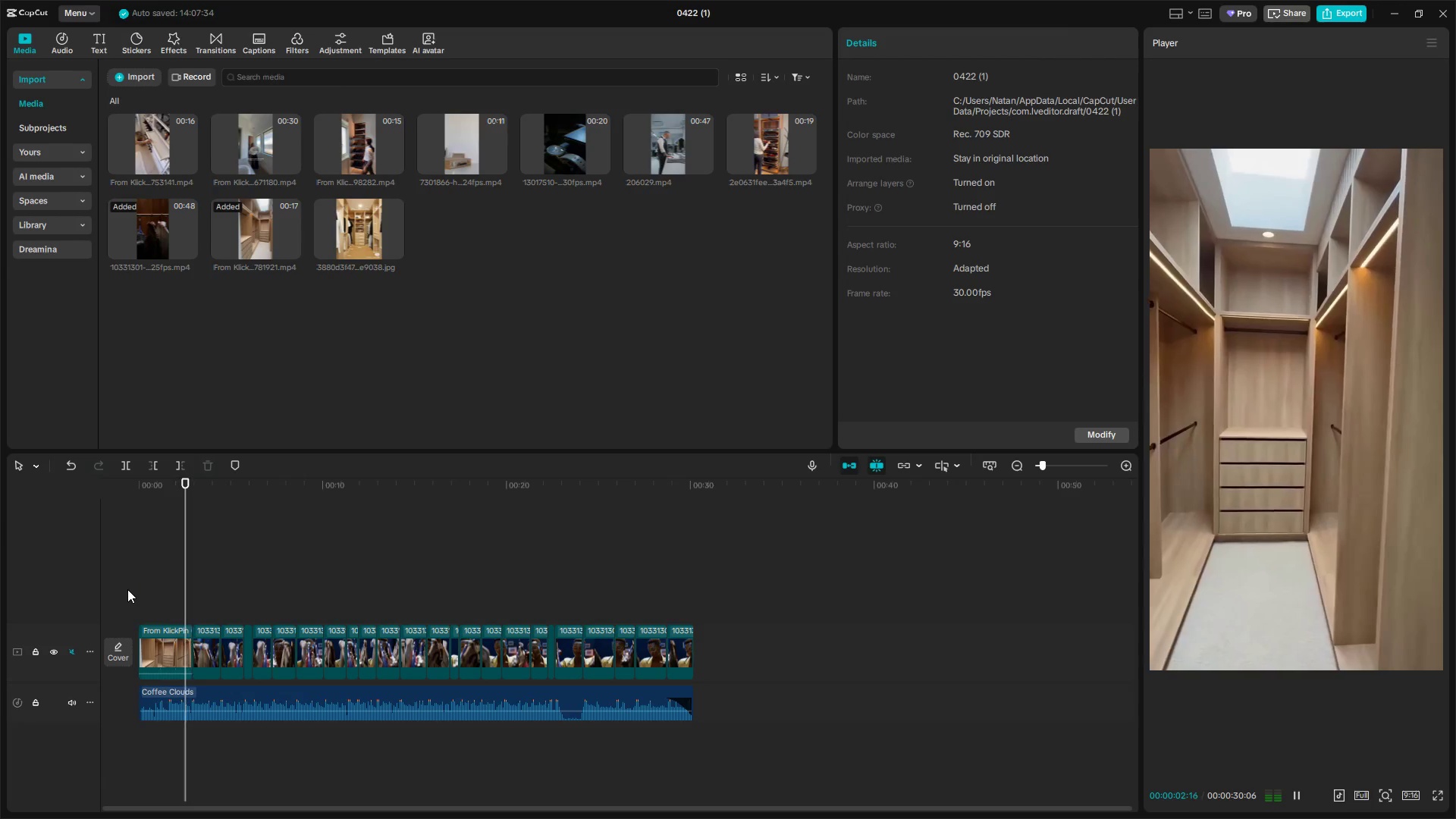 
key(Space)
 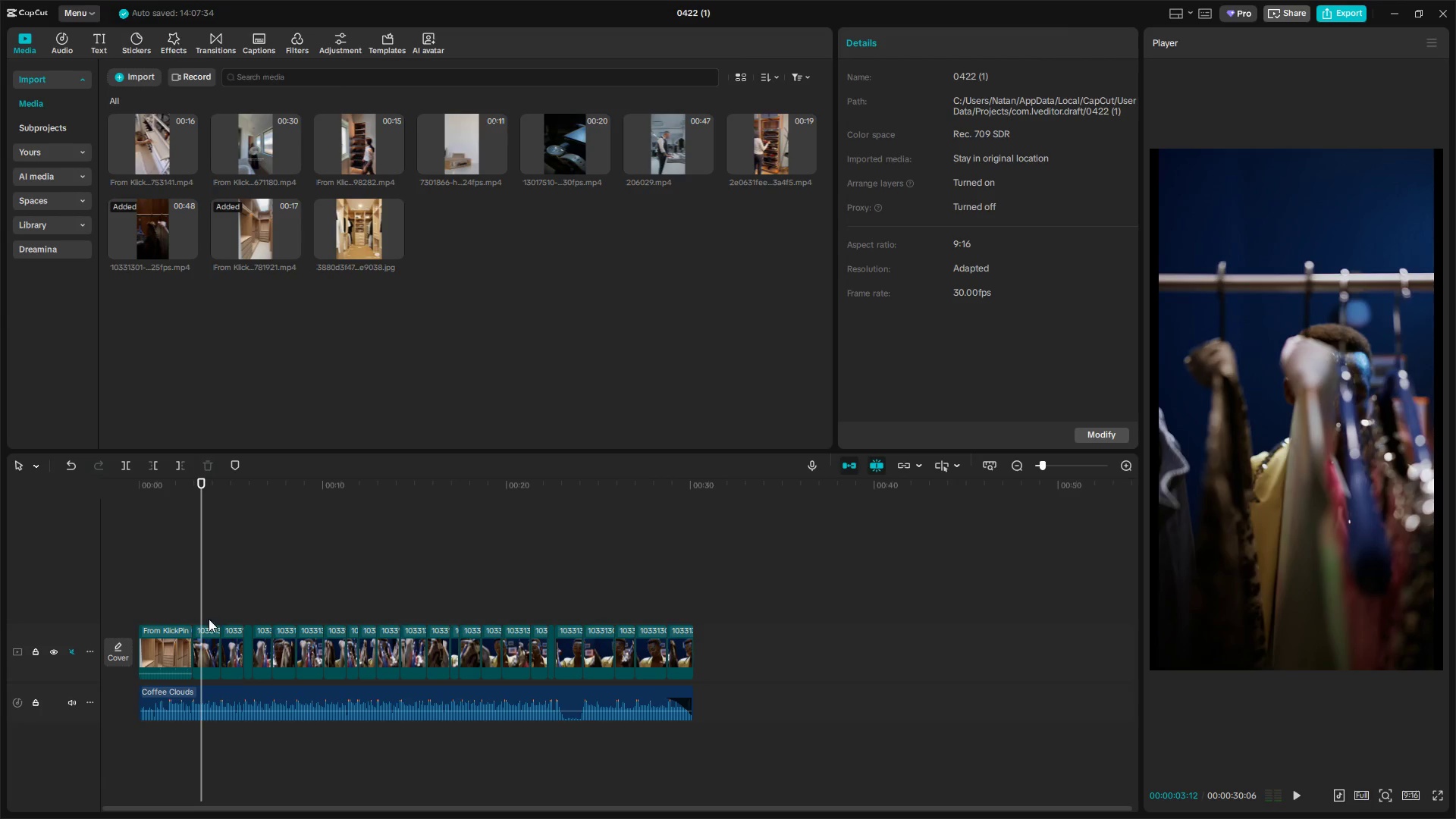 
hold_key(key=ControlLeft, duration=1.5)
scroll: coordinate [371, 464], scroll_direction: up, amount: 12.0
 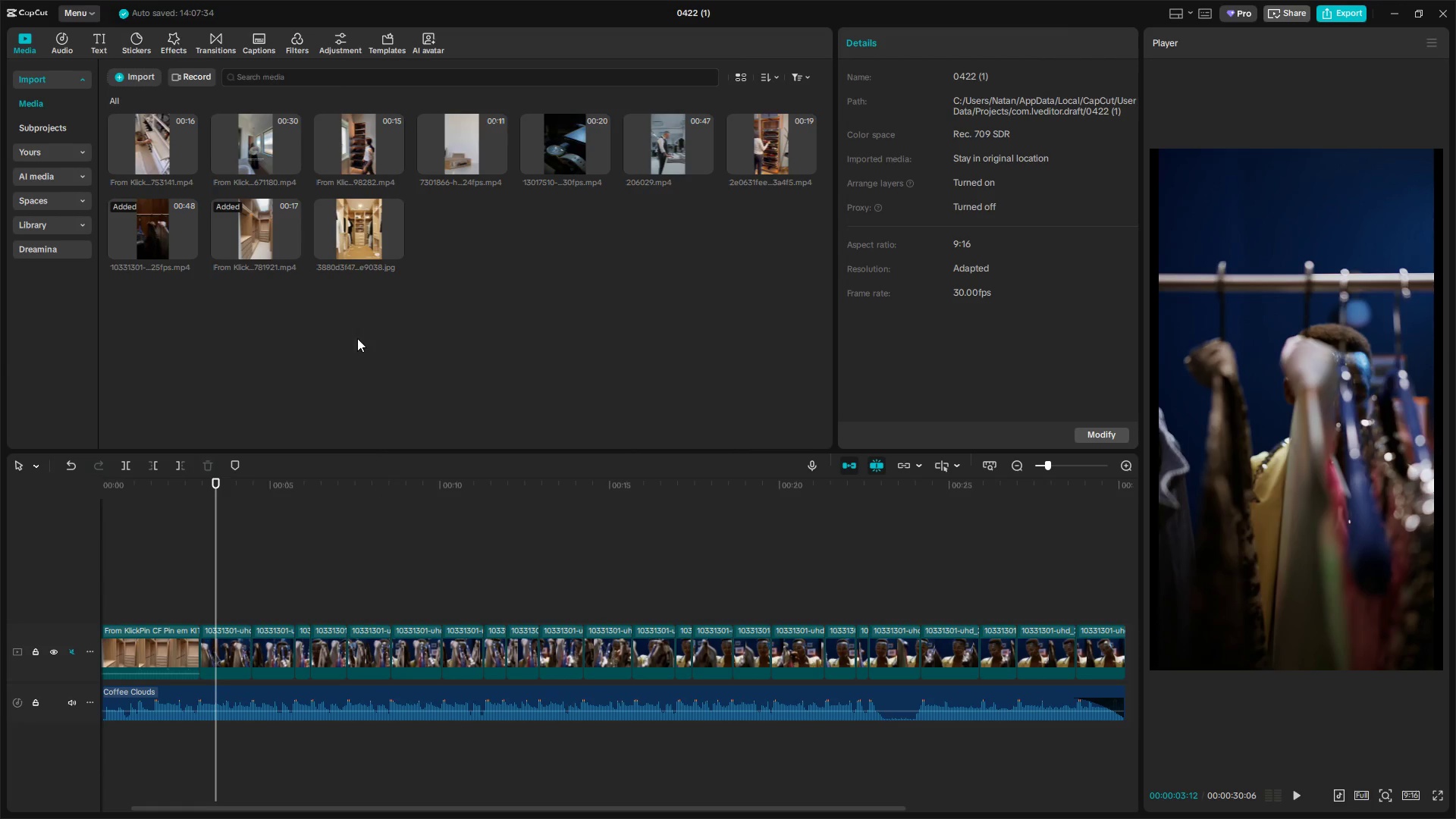 
key(Control+ControlLeft)
 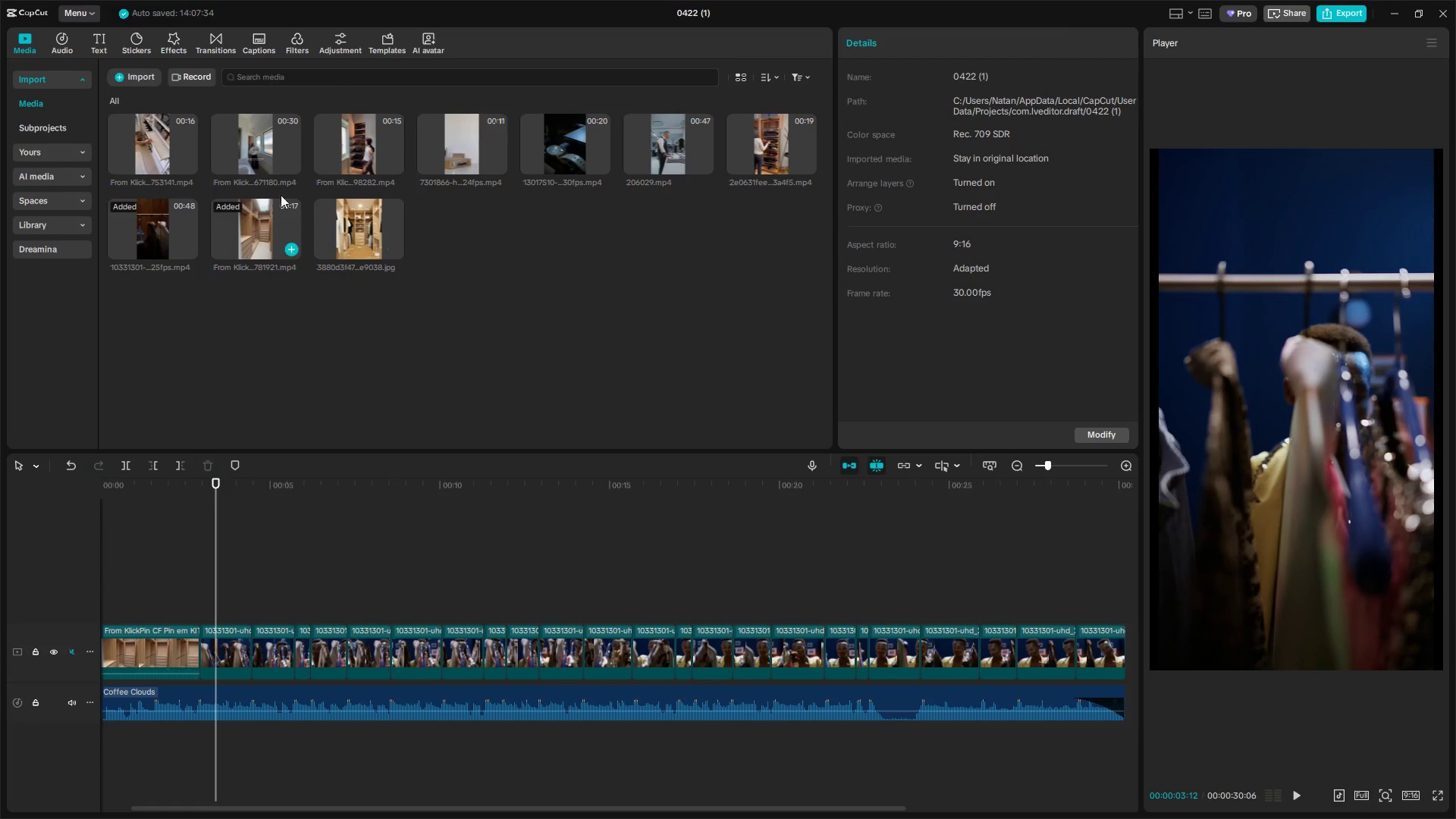 
key(Control+ControlLeft)
 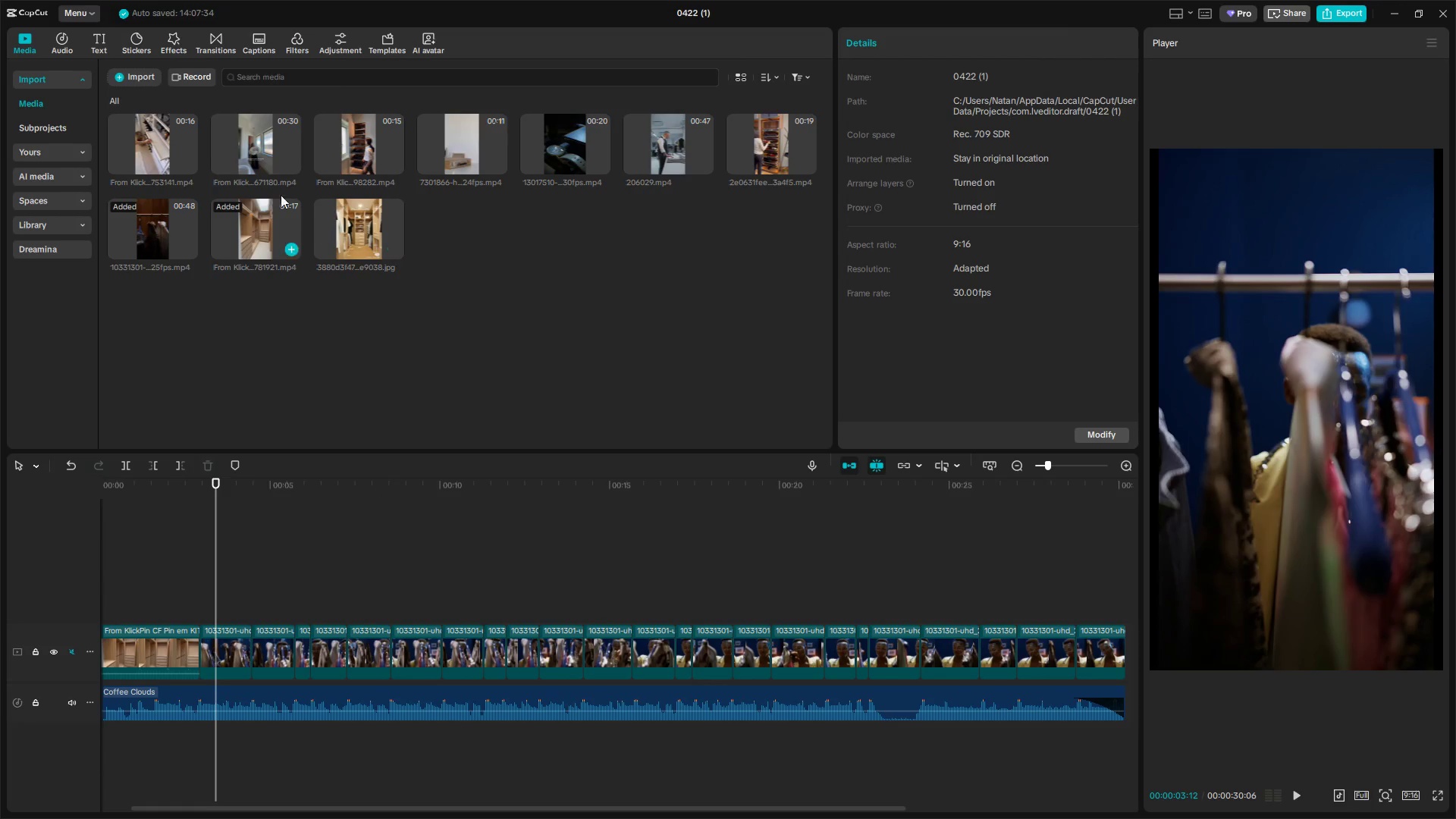 
key(Control+ControlLeft)
 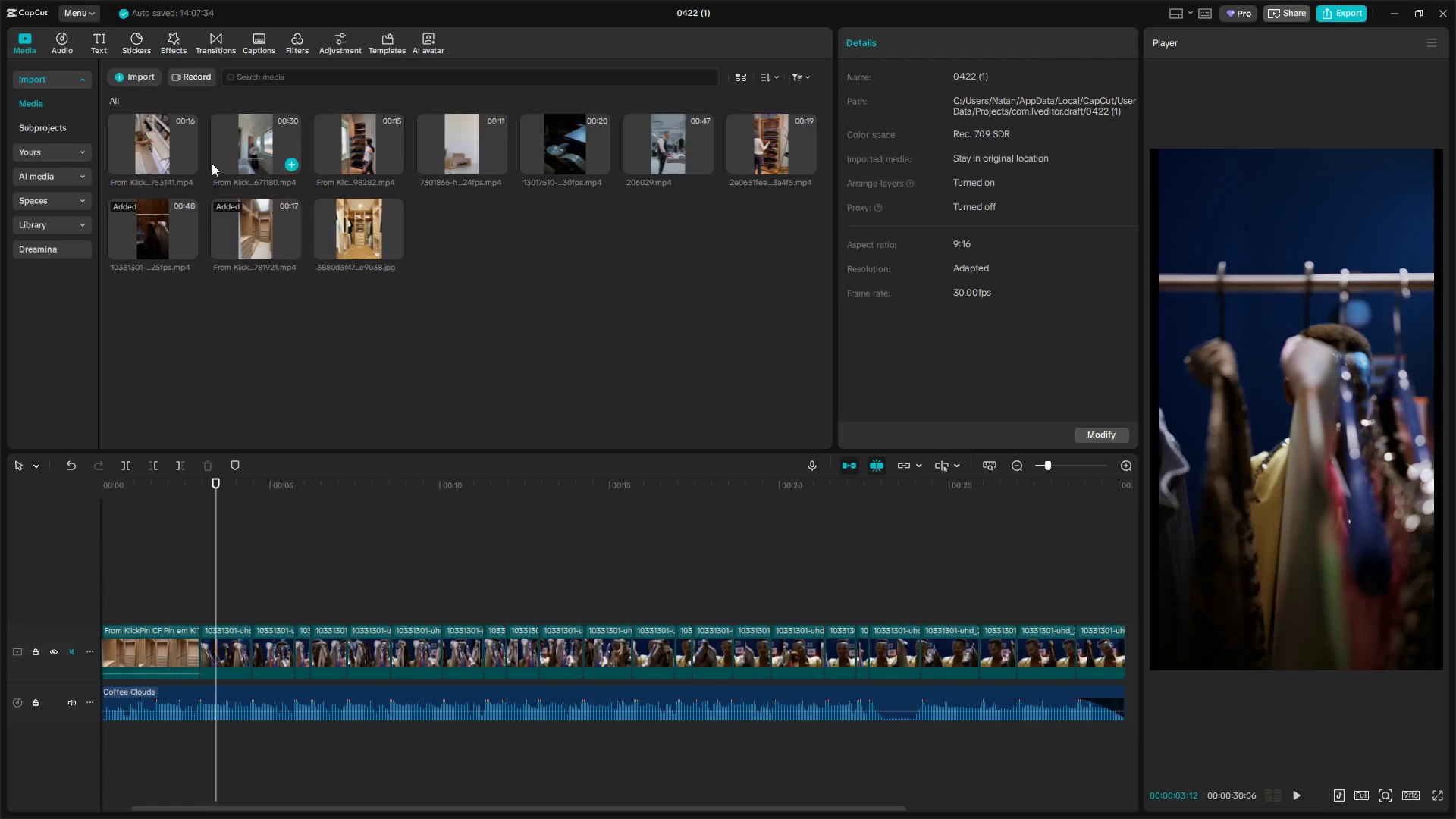 
key(Control+ControlLeft)
 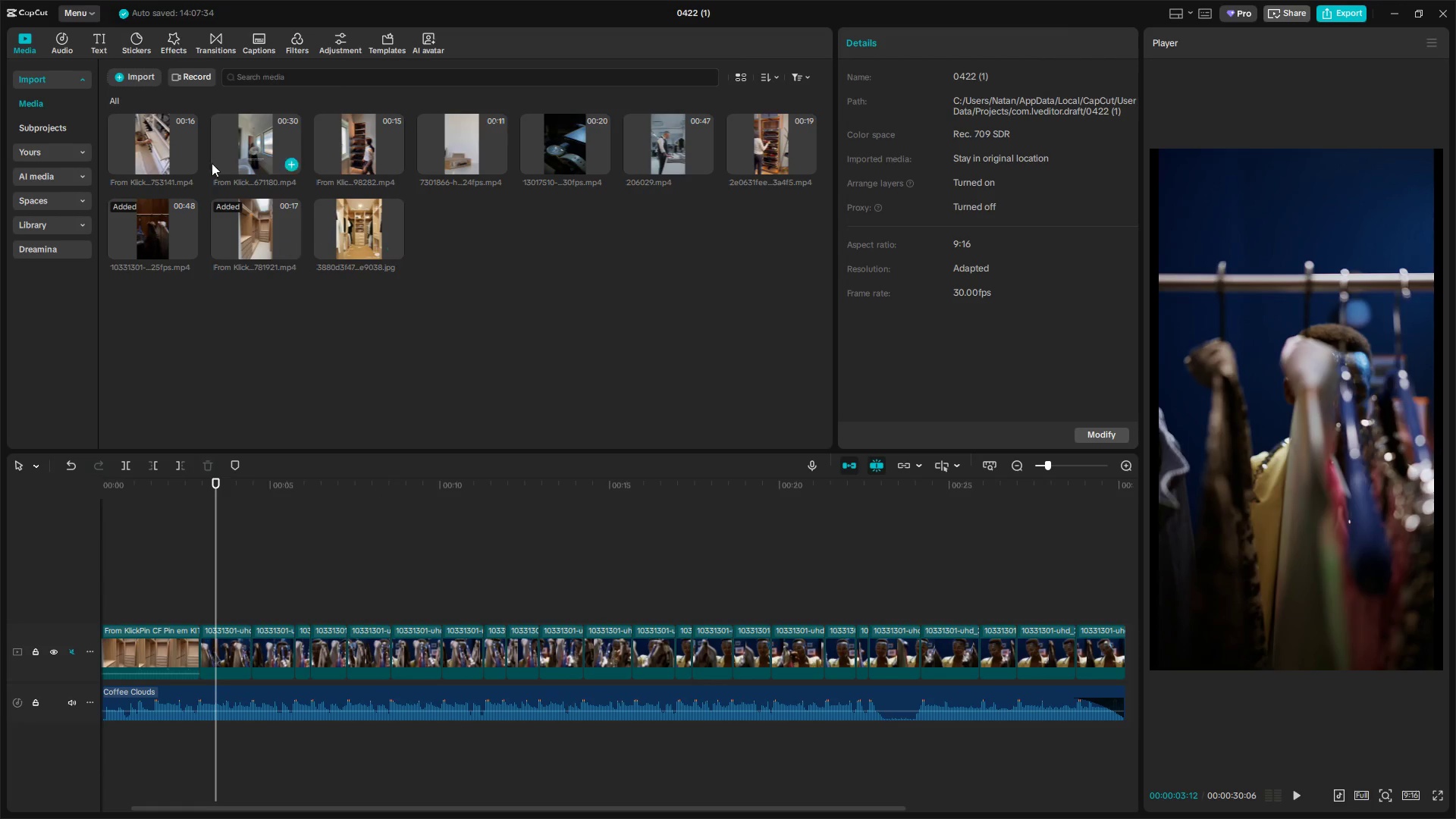 
key(Control+ControlLeft)
 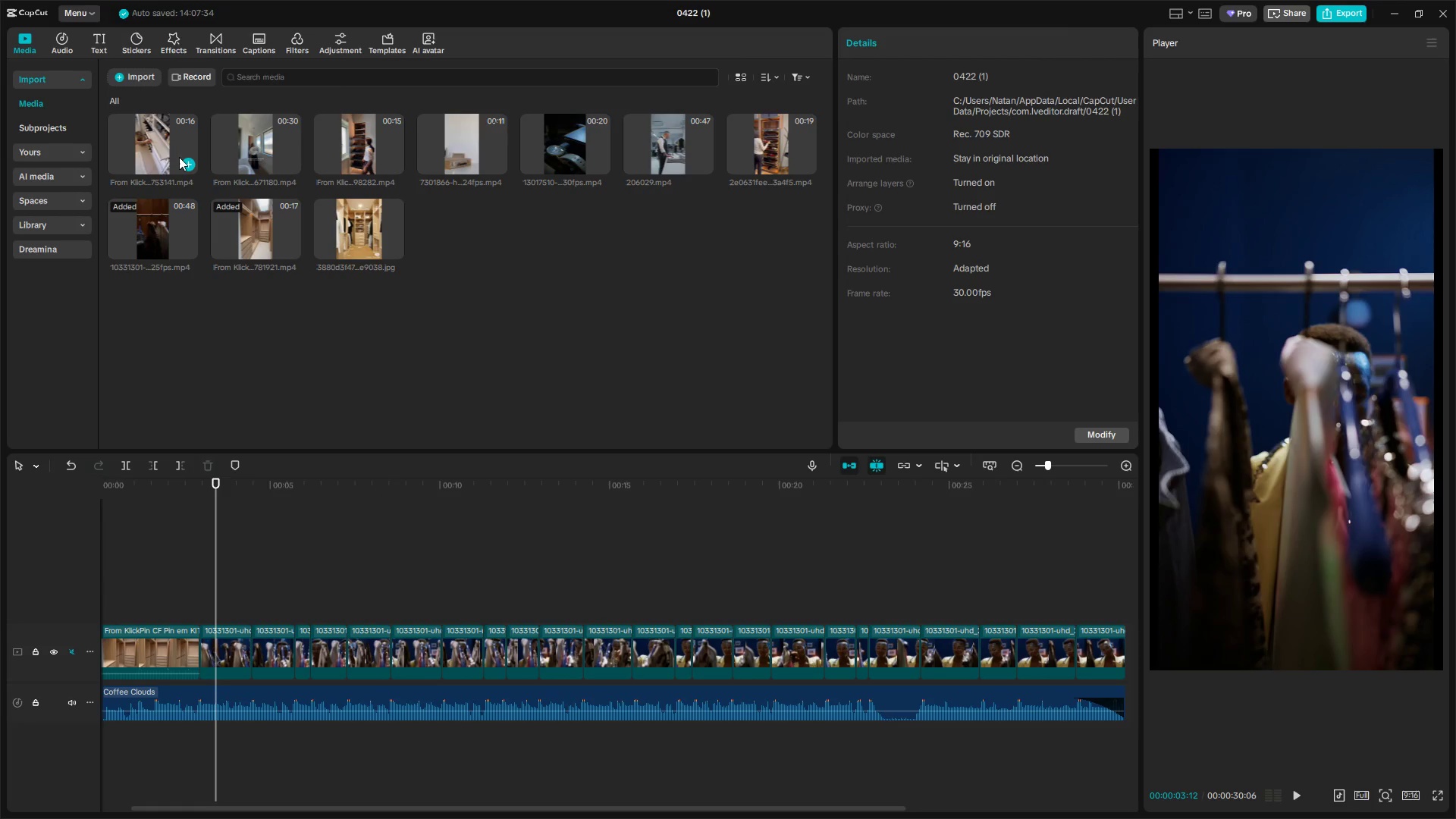 
key(Control+ControlLeft)
 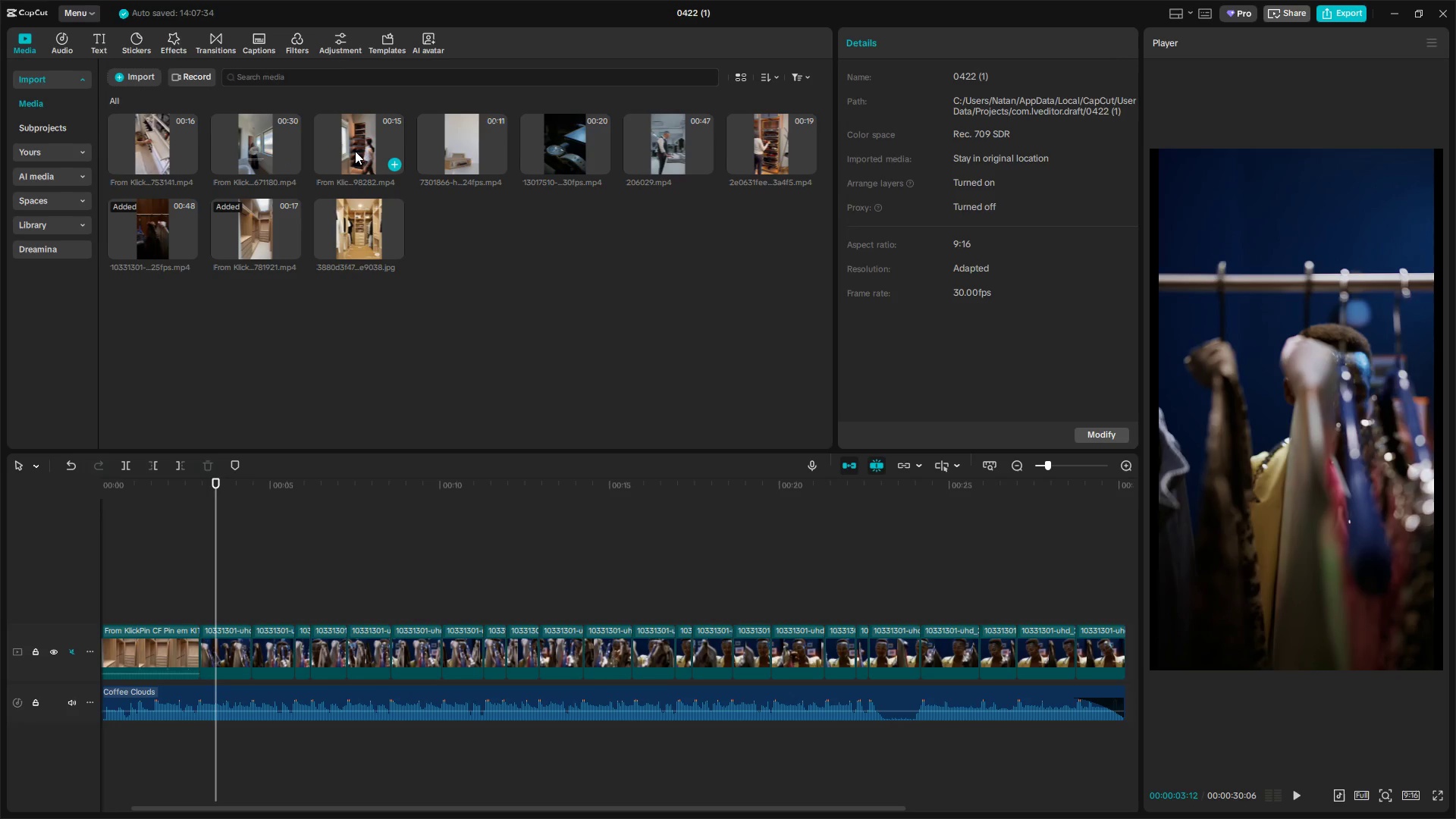 
left_click_drag(start_coordinate=[355, 151], to_coordinate=[209, 642])
 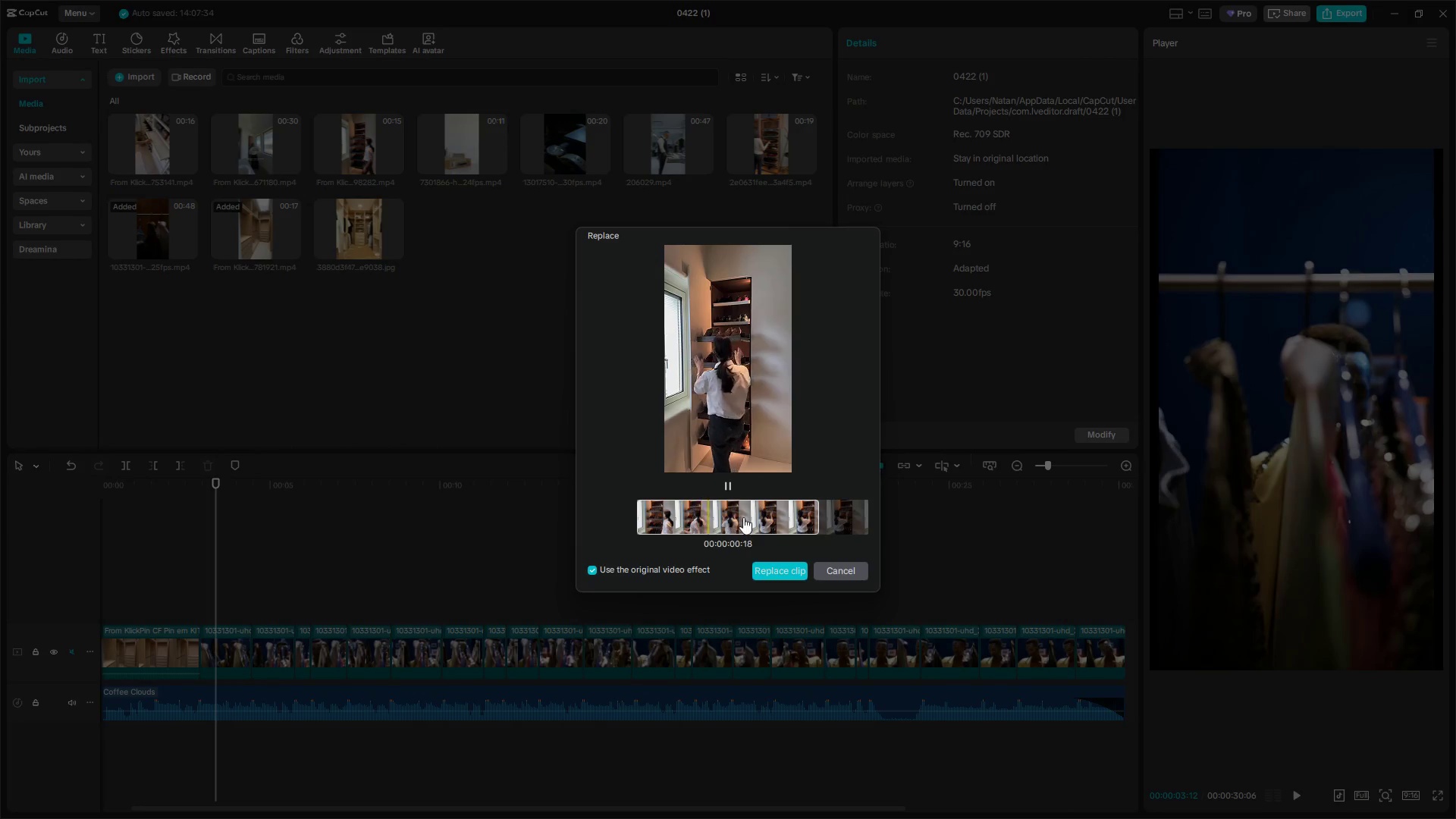 
left_click_drag(start_coordinate=[783, 516], to_coordinate=[524, 526])
 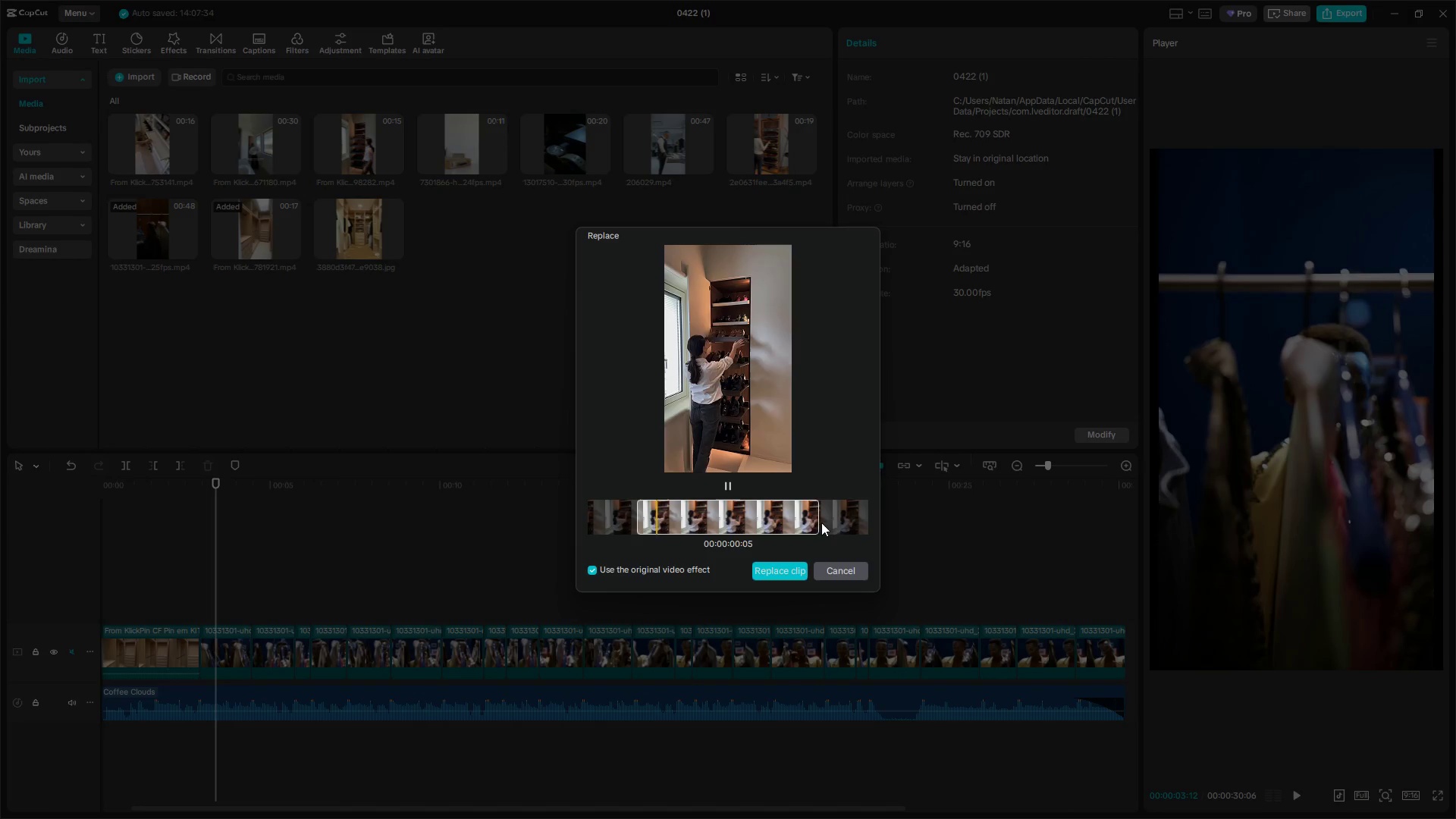 
left_click_drag(start_coordinate=[825, 522], to_coordinate=[707, 521])
 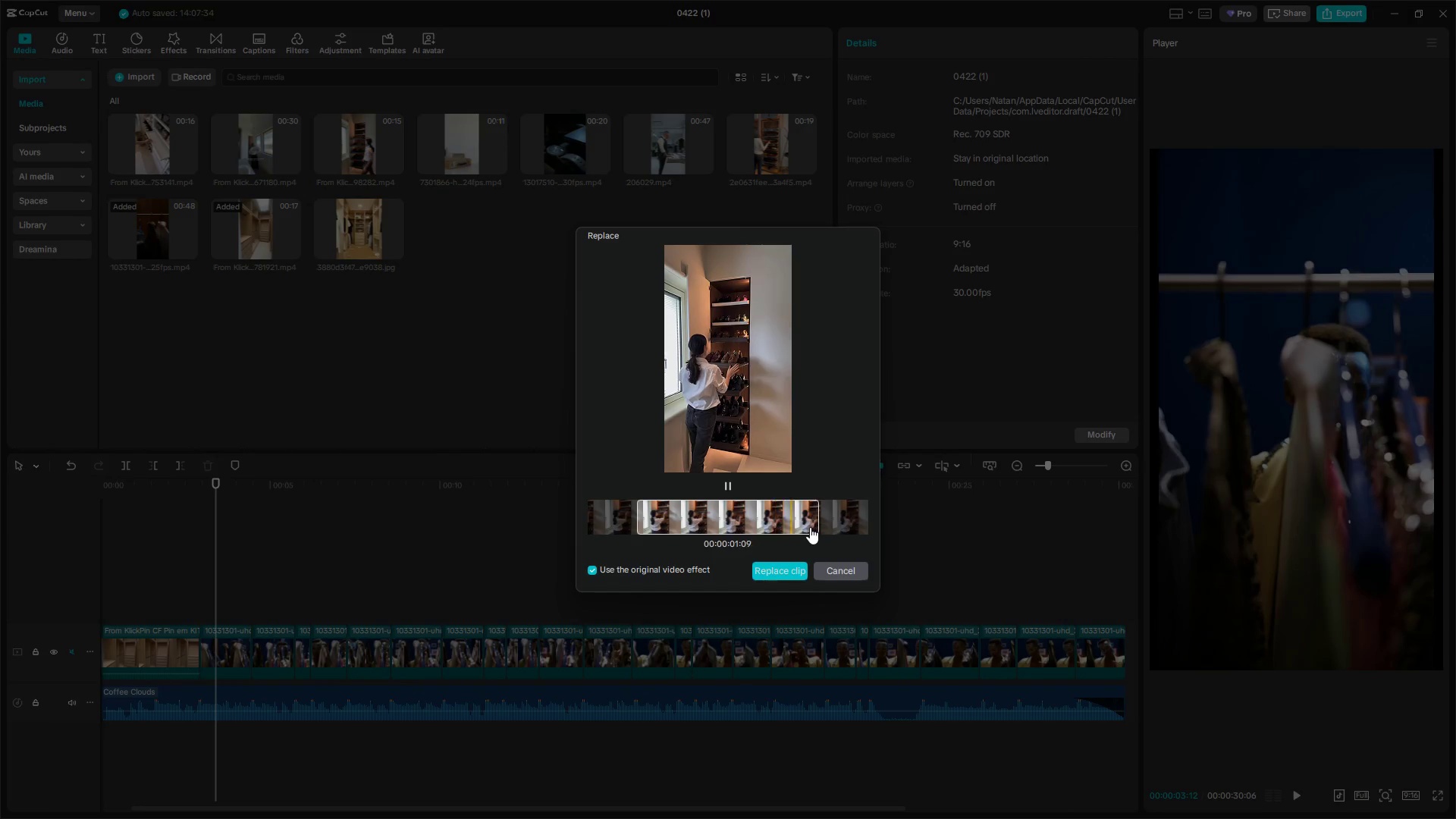 
left_click_drag(start_coordinate=[810, 526], to_coordinate=[795, 526])
 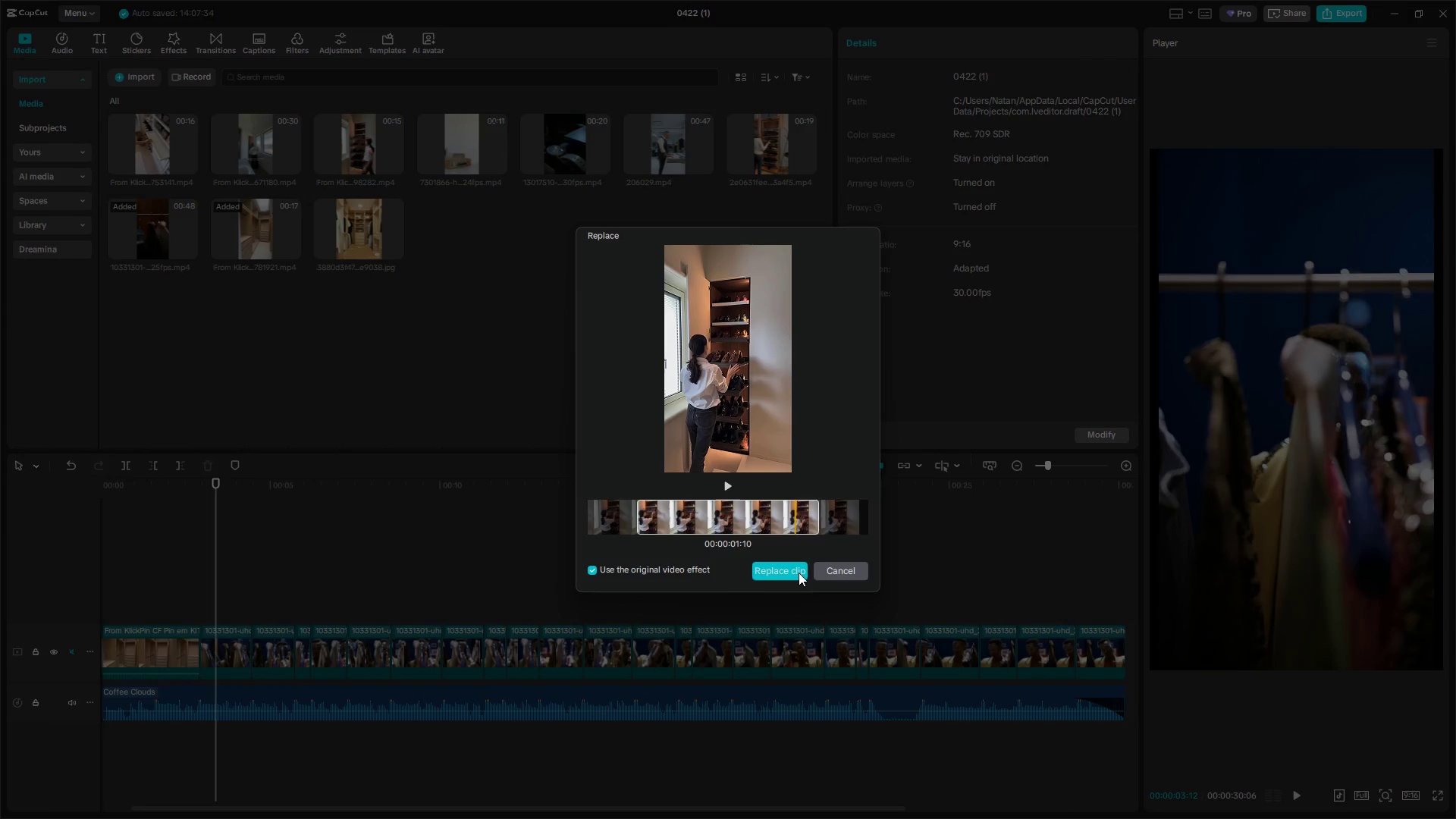 
left_click([798, 572])
 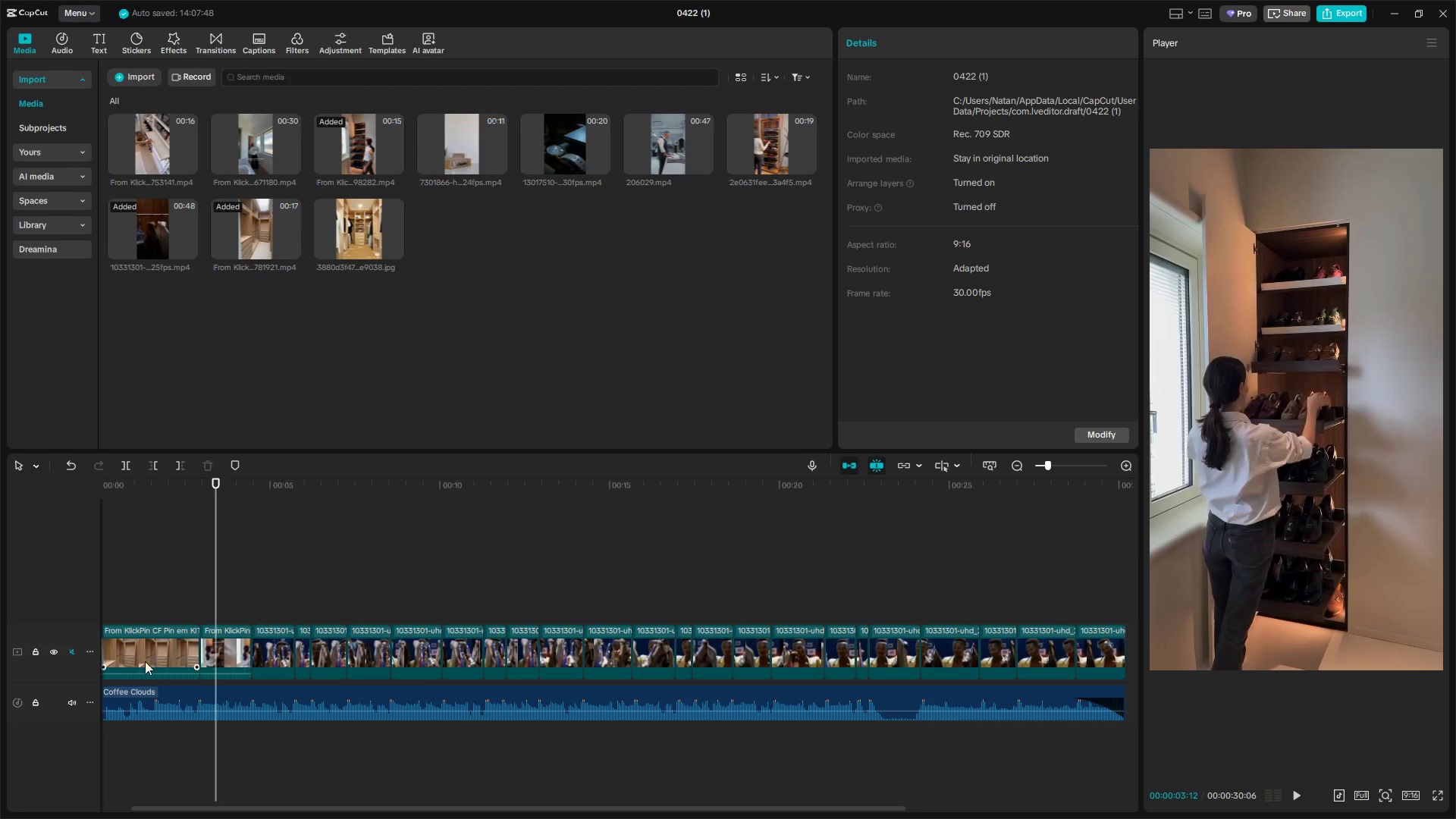 
left_click([184, 607])
 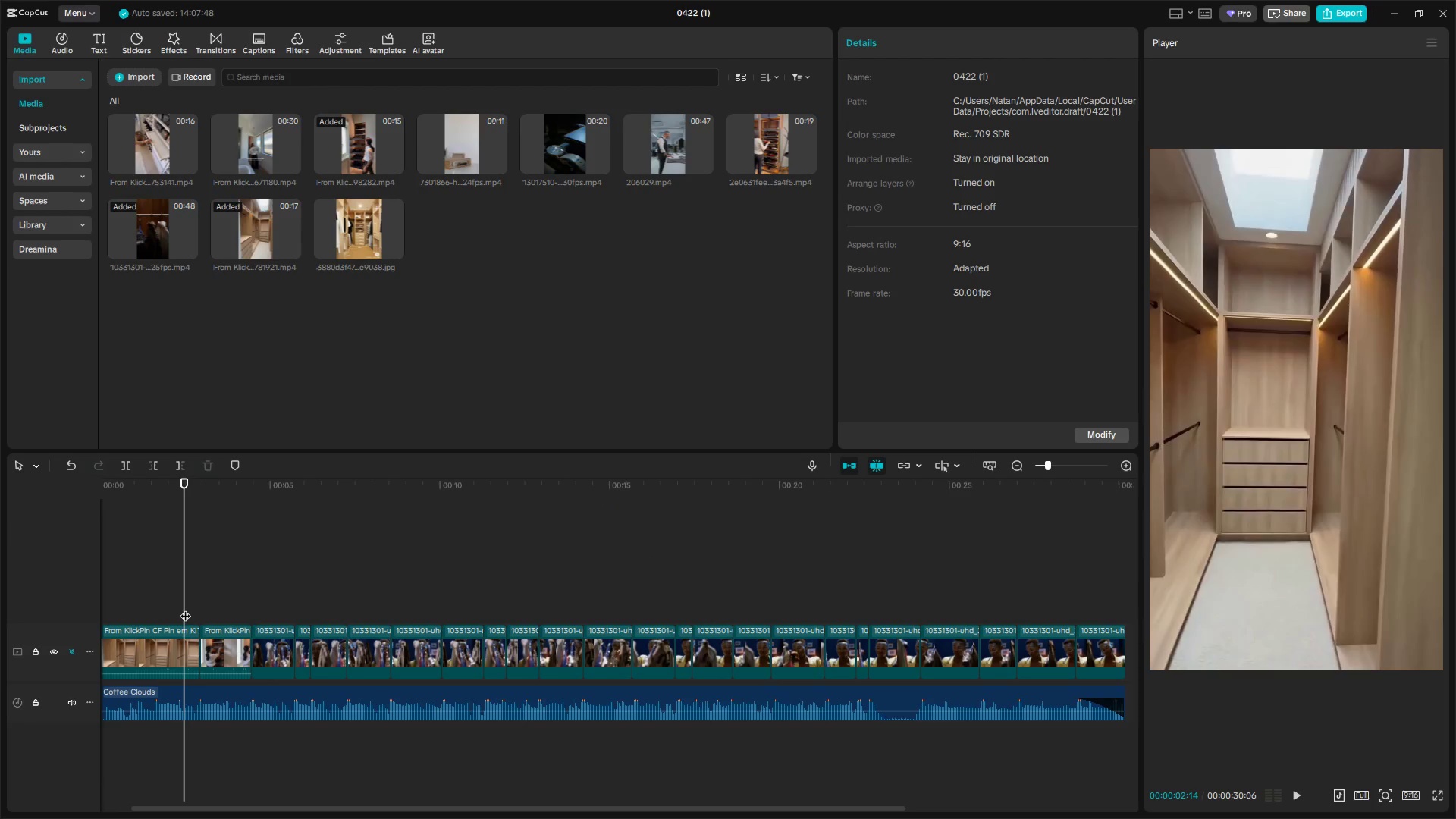 
key(Space)
 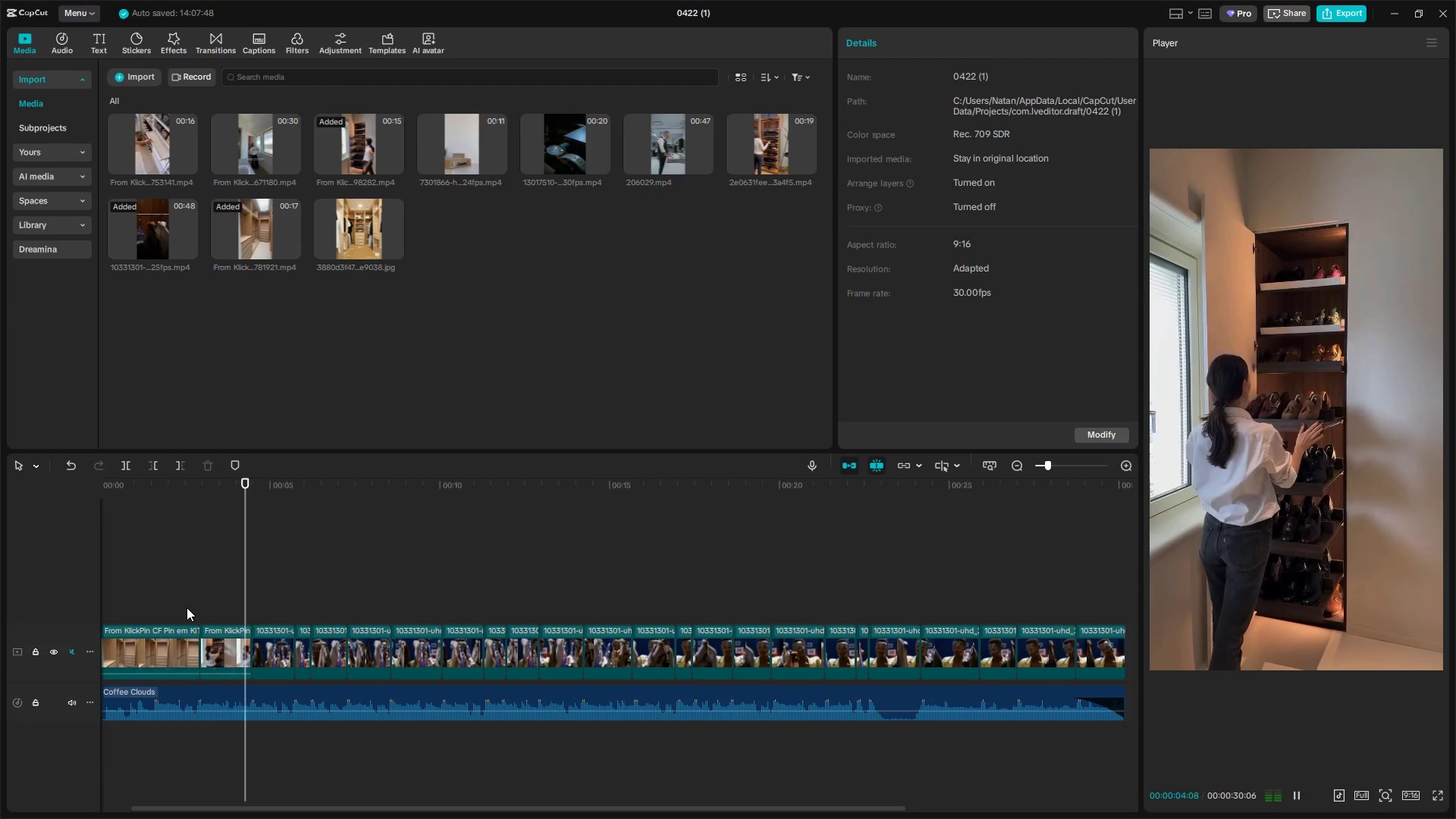 
key(Space)
 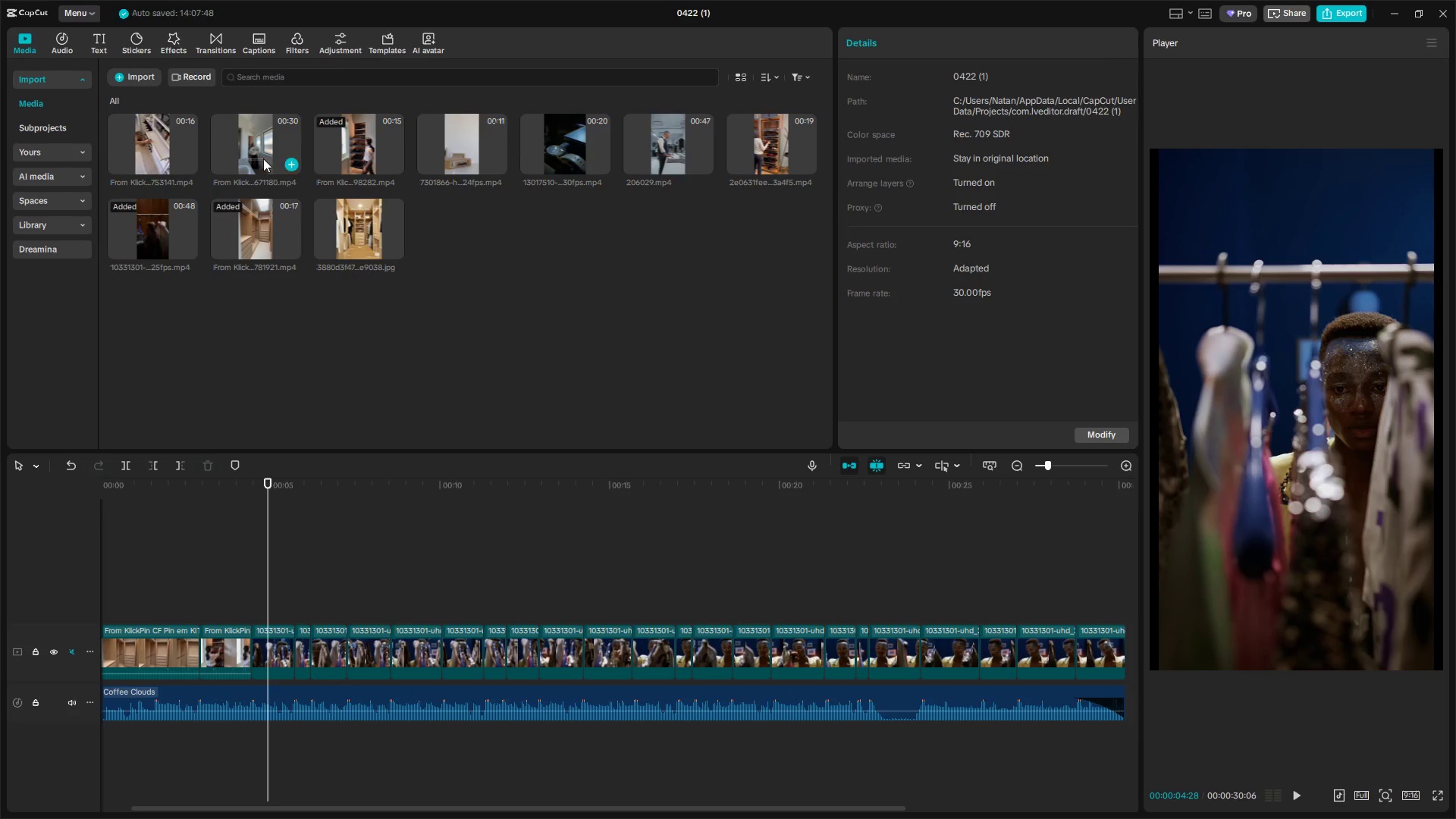 
left_click_drag(start_coordinate=[150, 140], to_coordinate=[265, 638])
 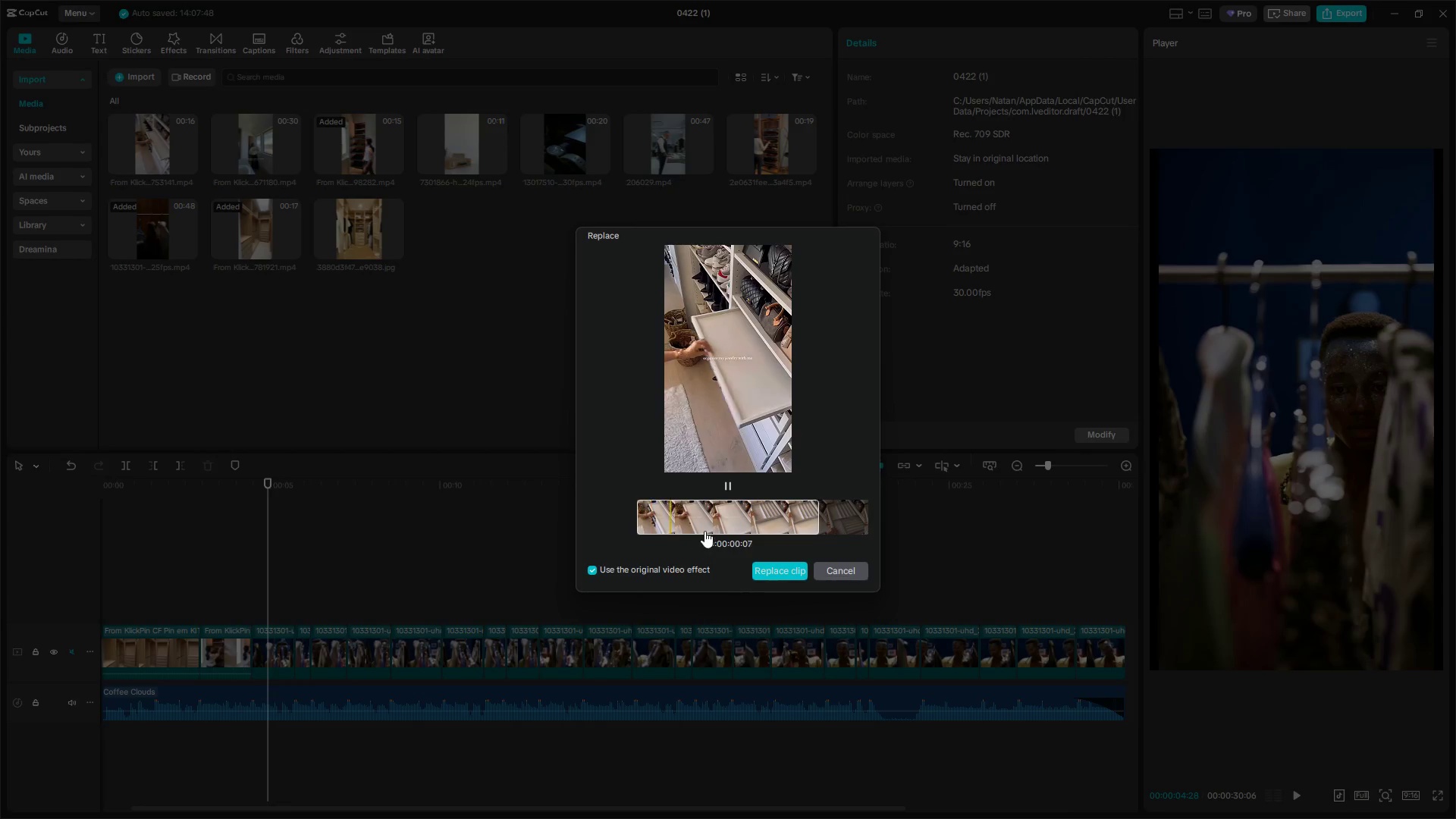 
left_click_drag(start_coordinate=[737, 506], to_coordinate=[444, 503])
 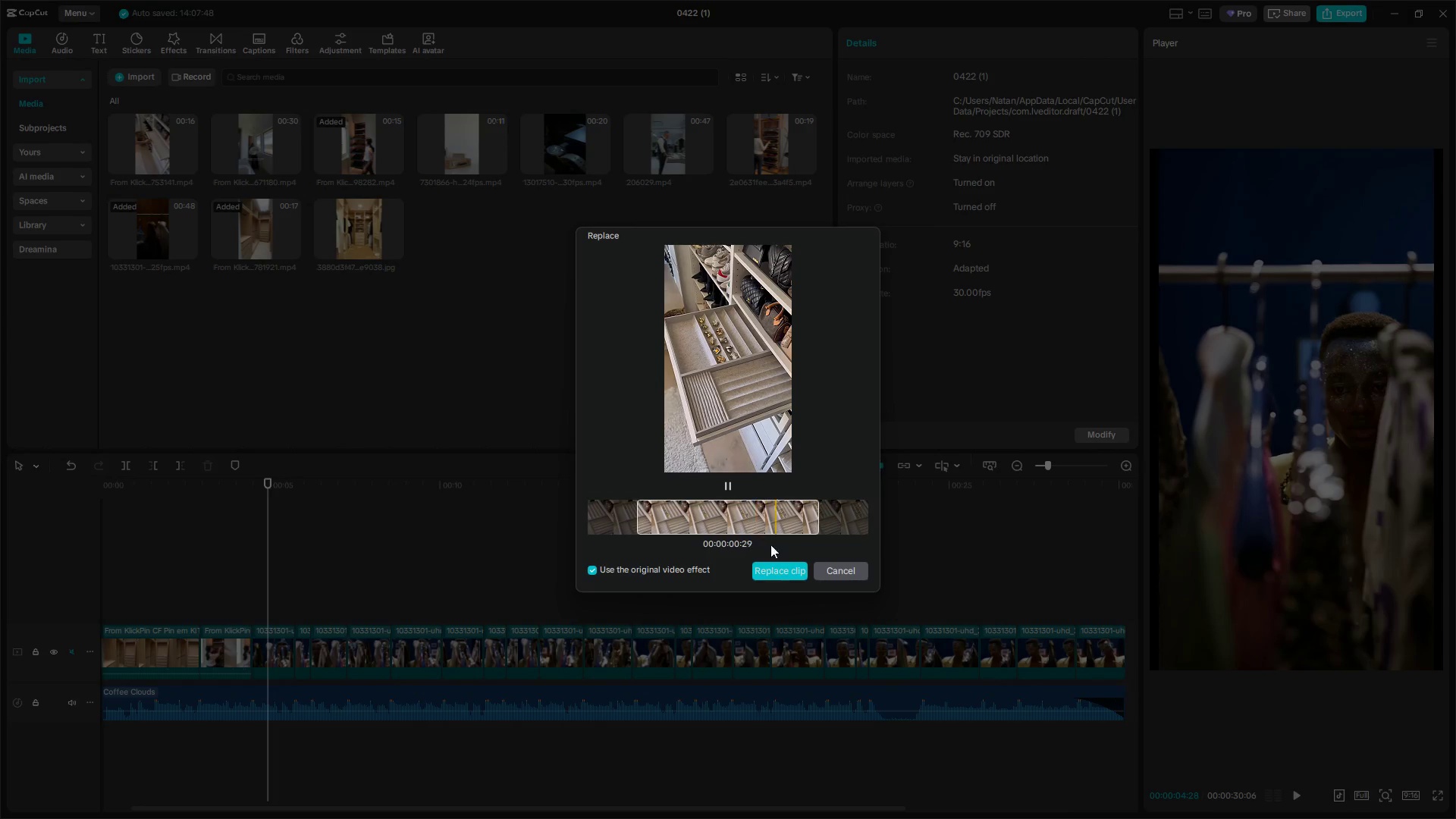 
left_click_drag(start_coordinate=[781, 524], to_coordinate=[582, 504])
 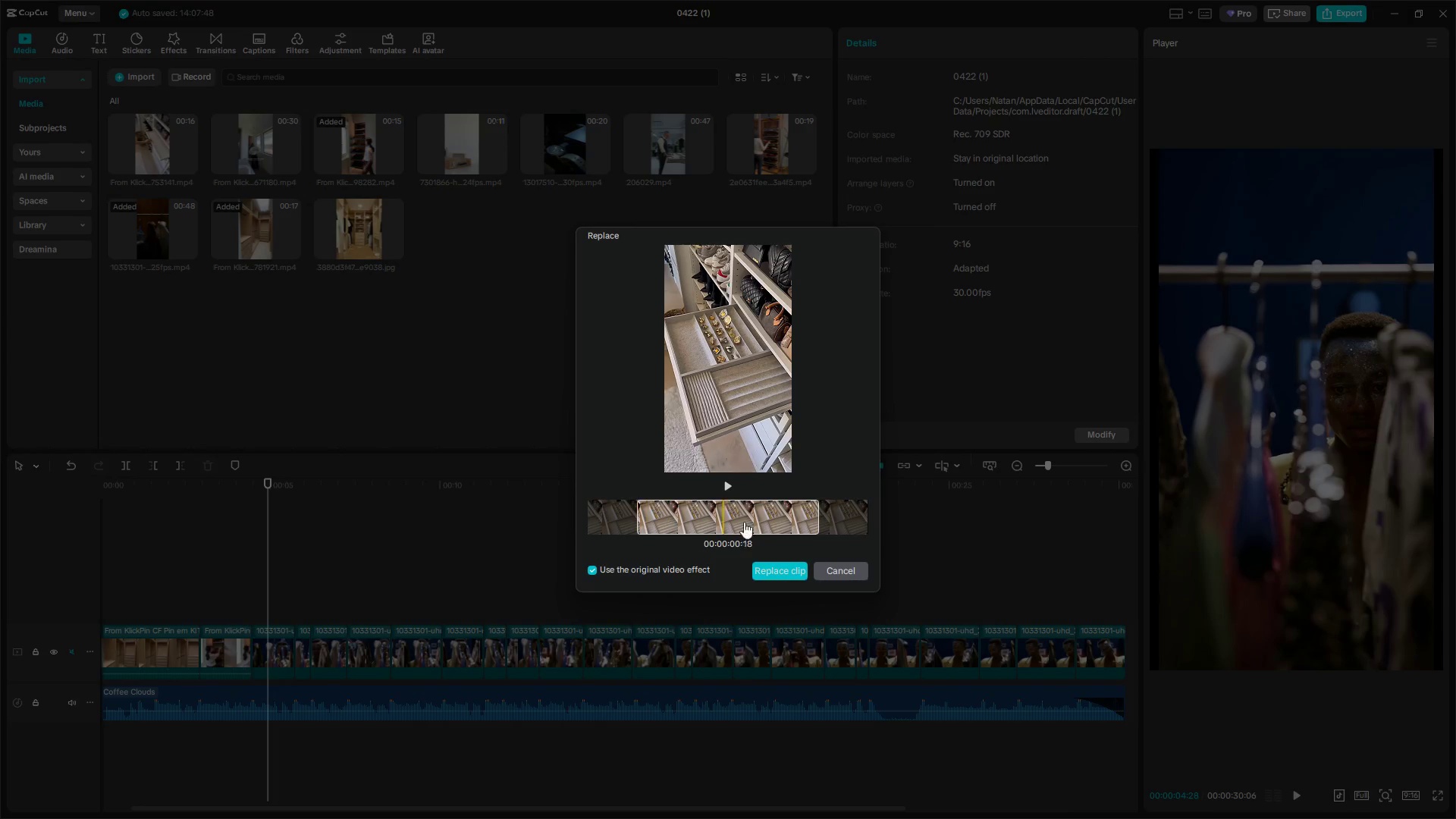 
left_click_drag(start_coordinate=[756, 525], to_coordinate=[622, 504])
 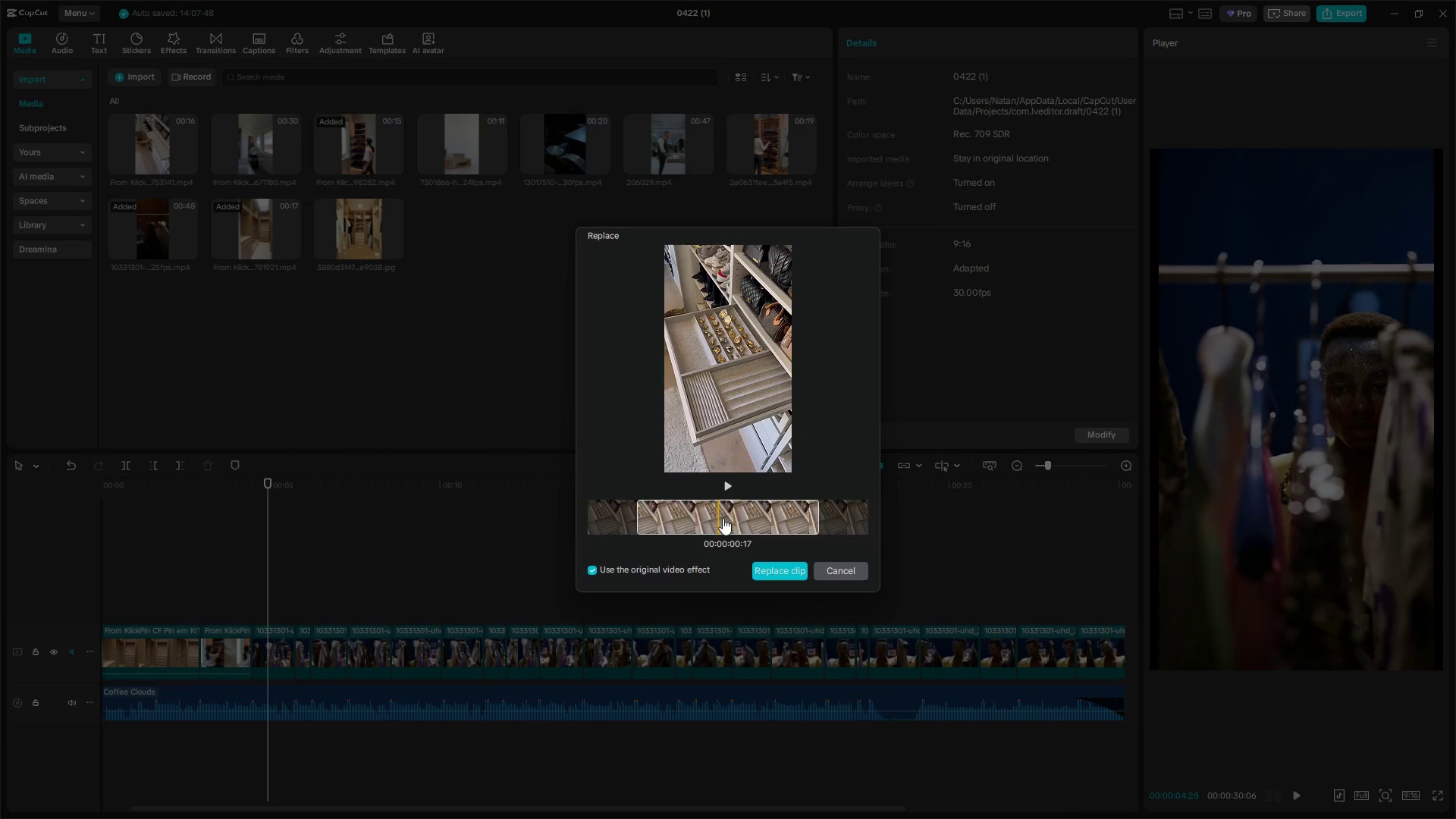 
left_click_drag(start_coordinate=[720, 518], to_coordinate=[802, 519])
 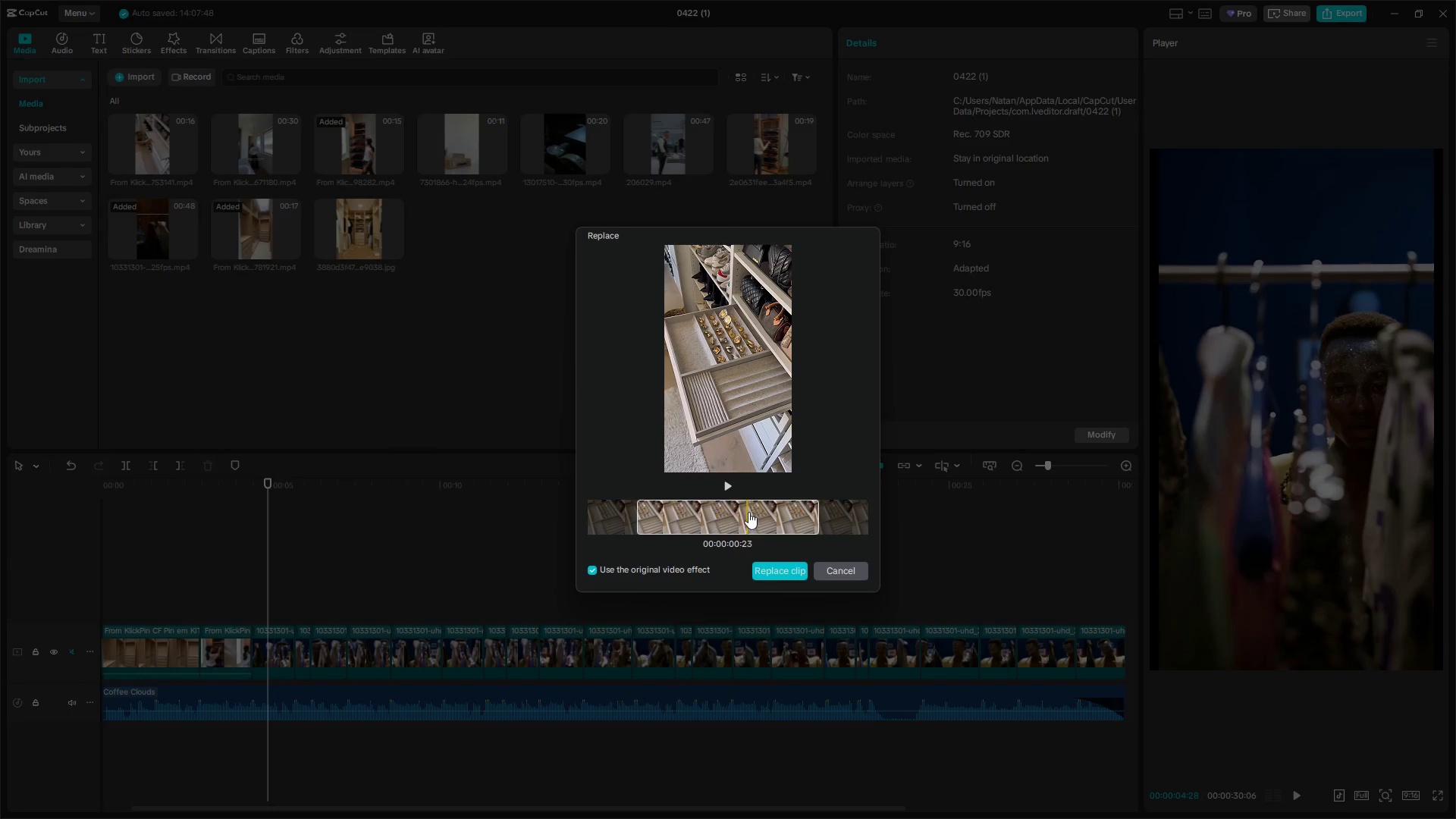 
left_click([848, 573])
 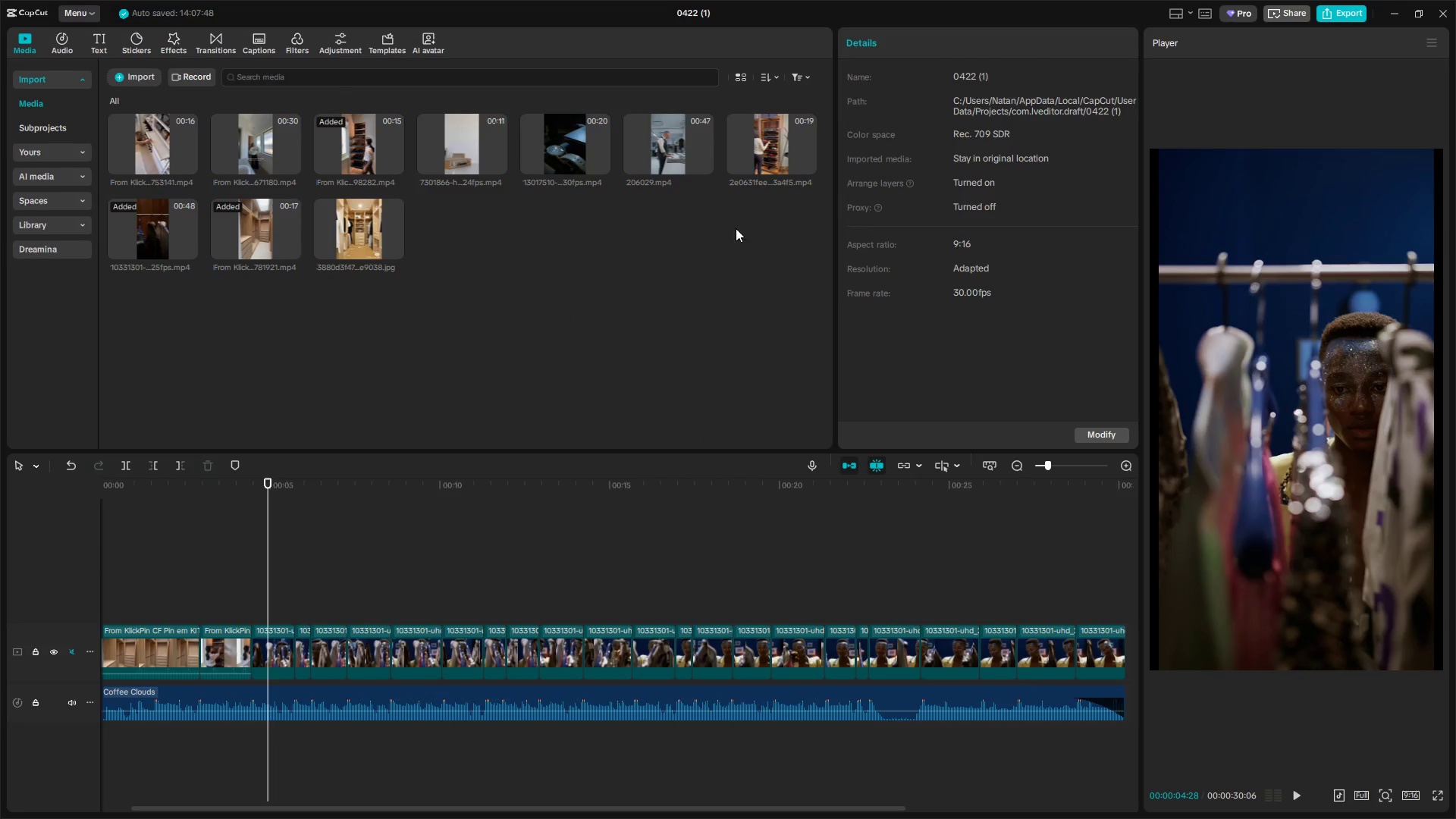 
left_click_drag(start_coordinate=[780, 146], to_coordinate=[275, 636])
 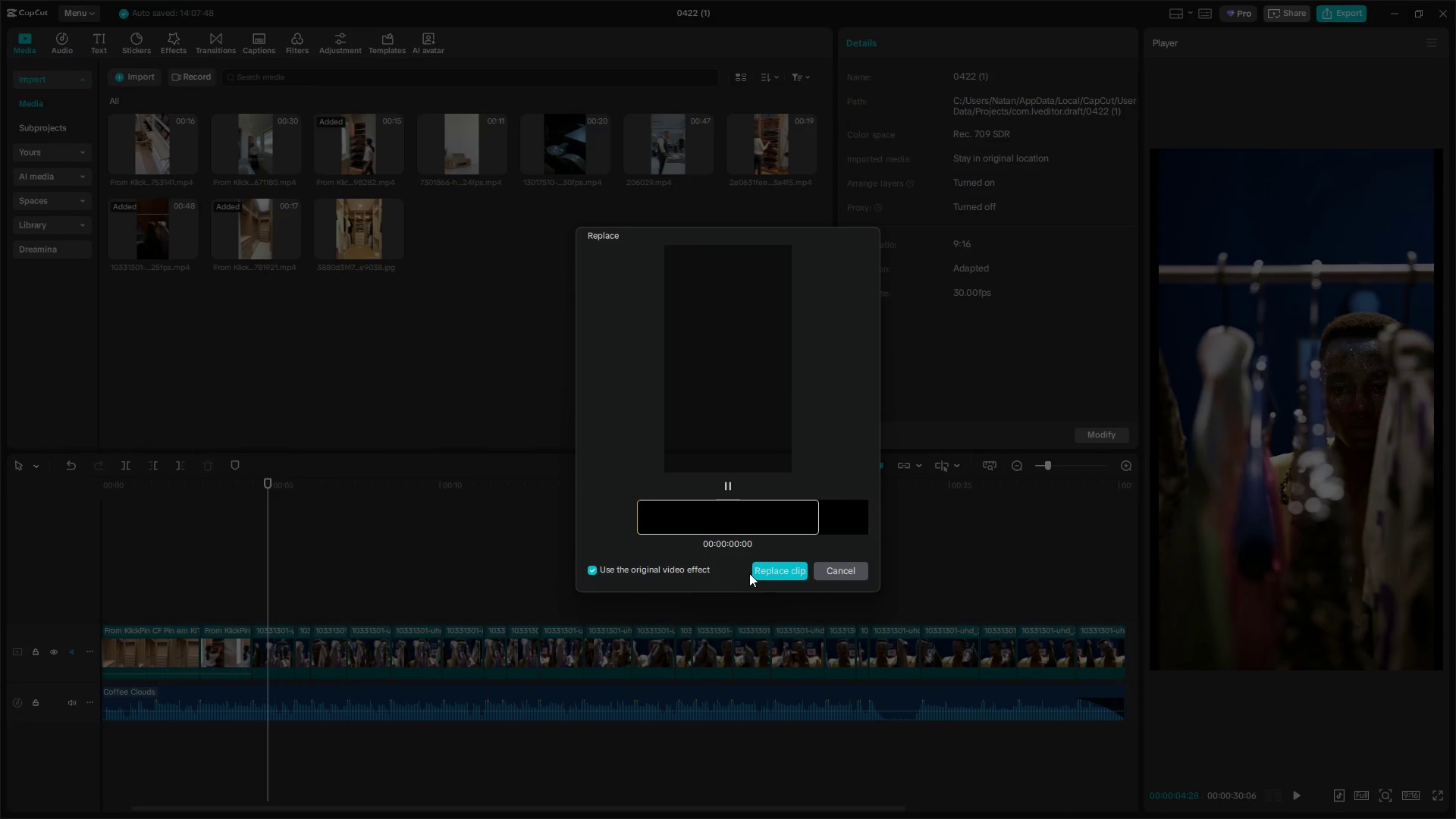 
left_click([776, 564])
 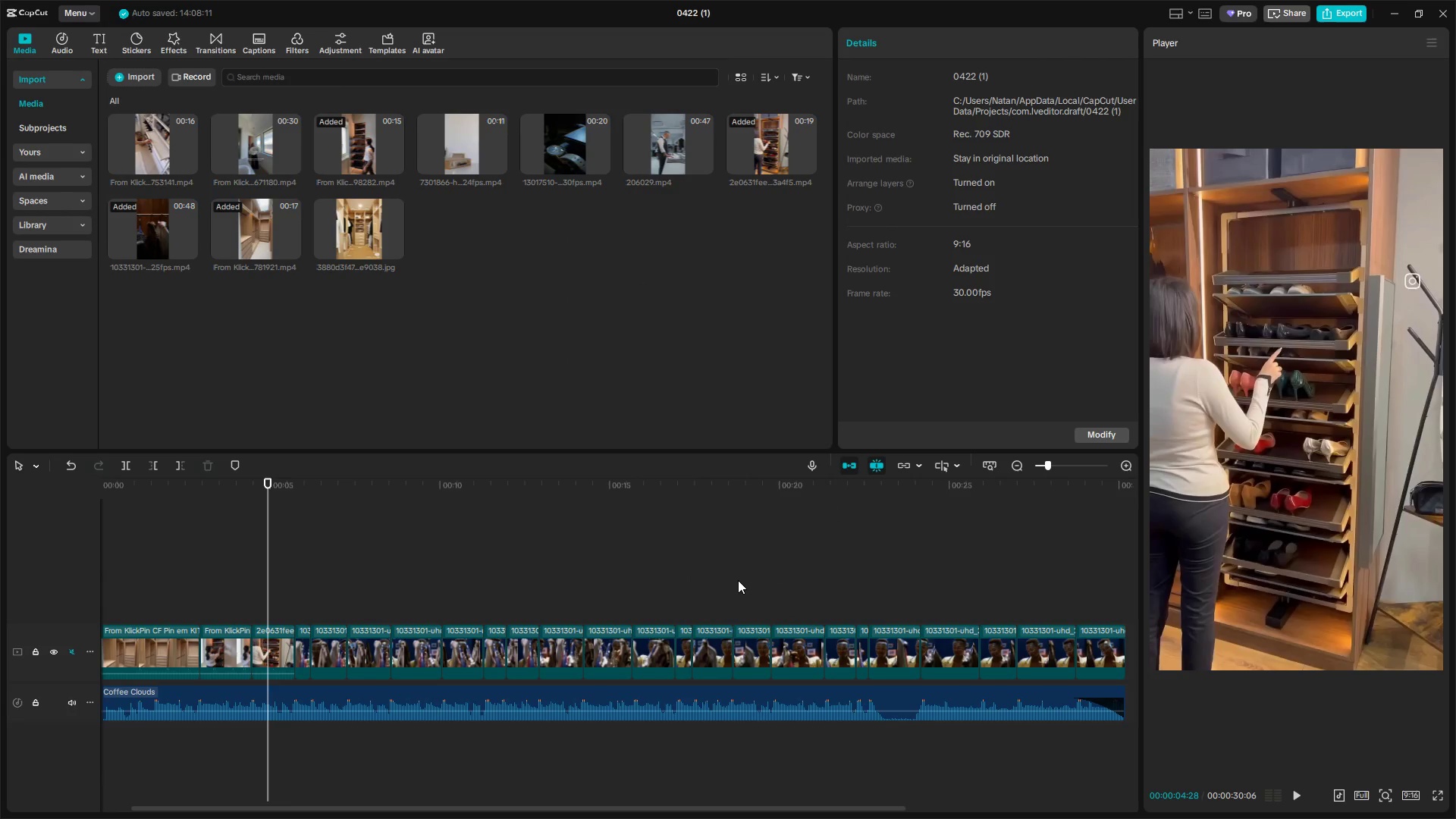 
key(Space)
 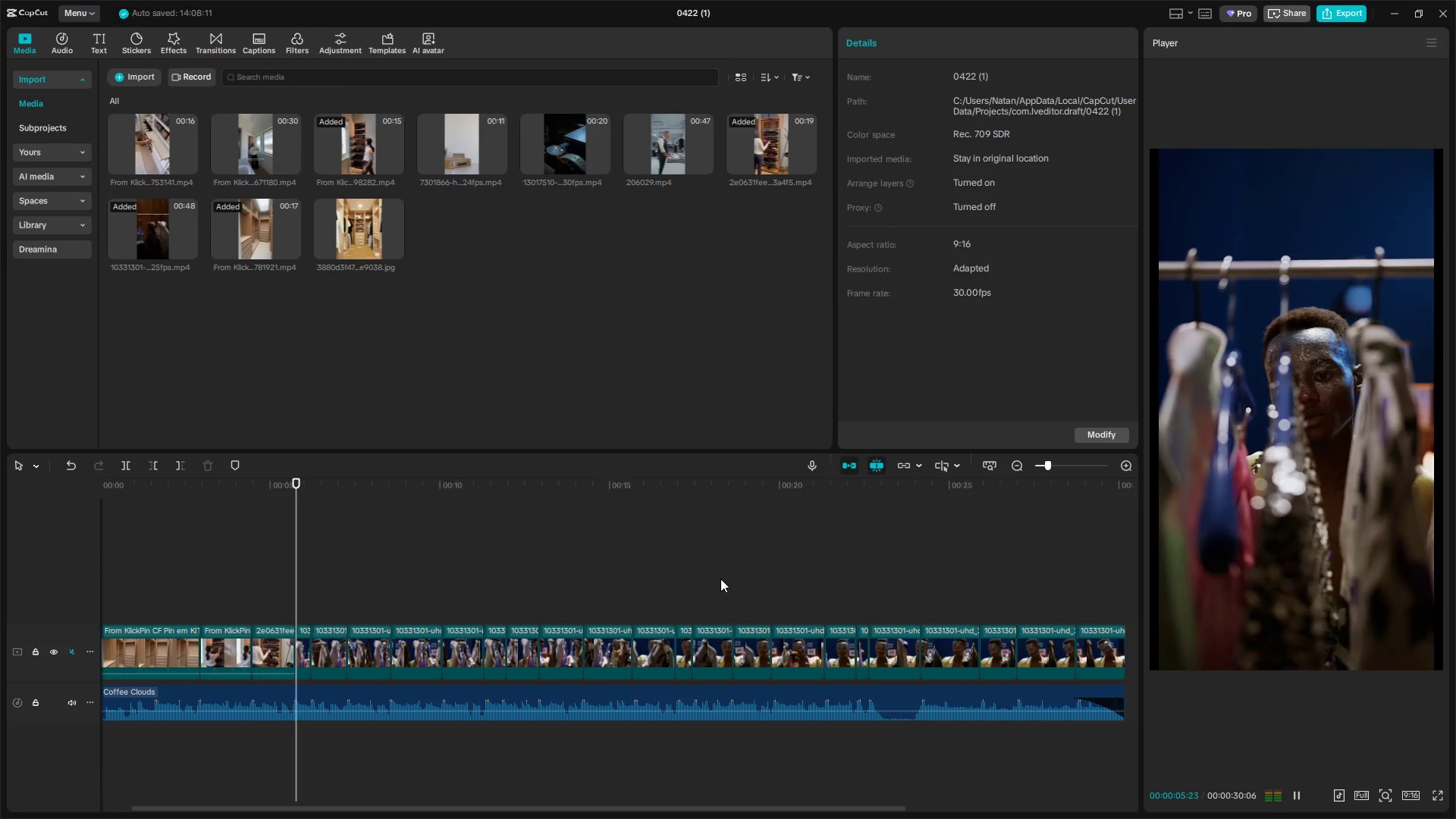 
key(Space)
 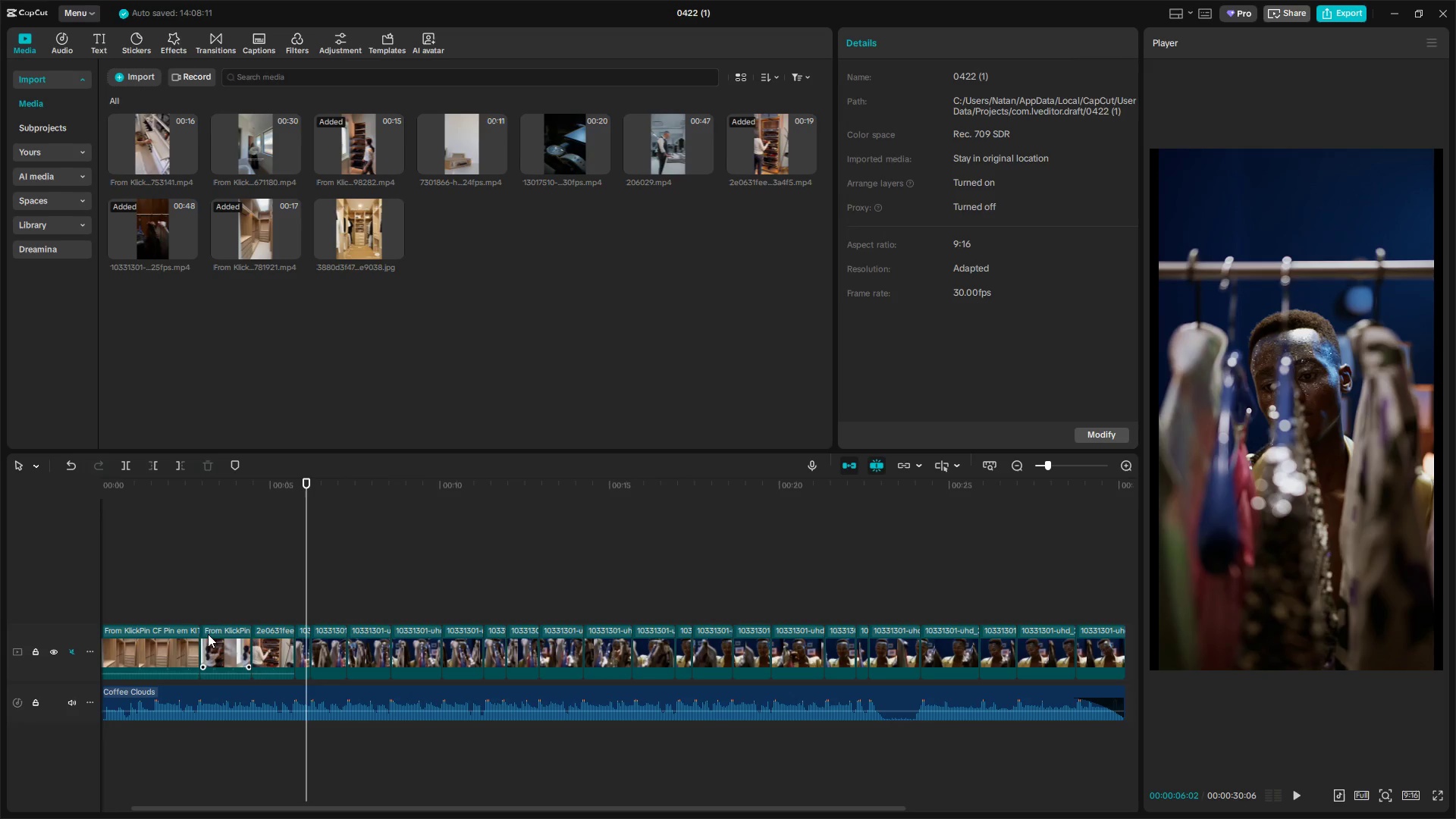 
left_click([225, 598])
 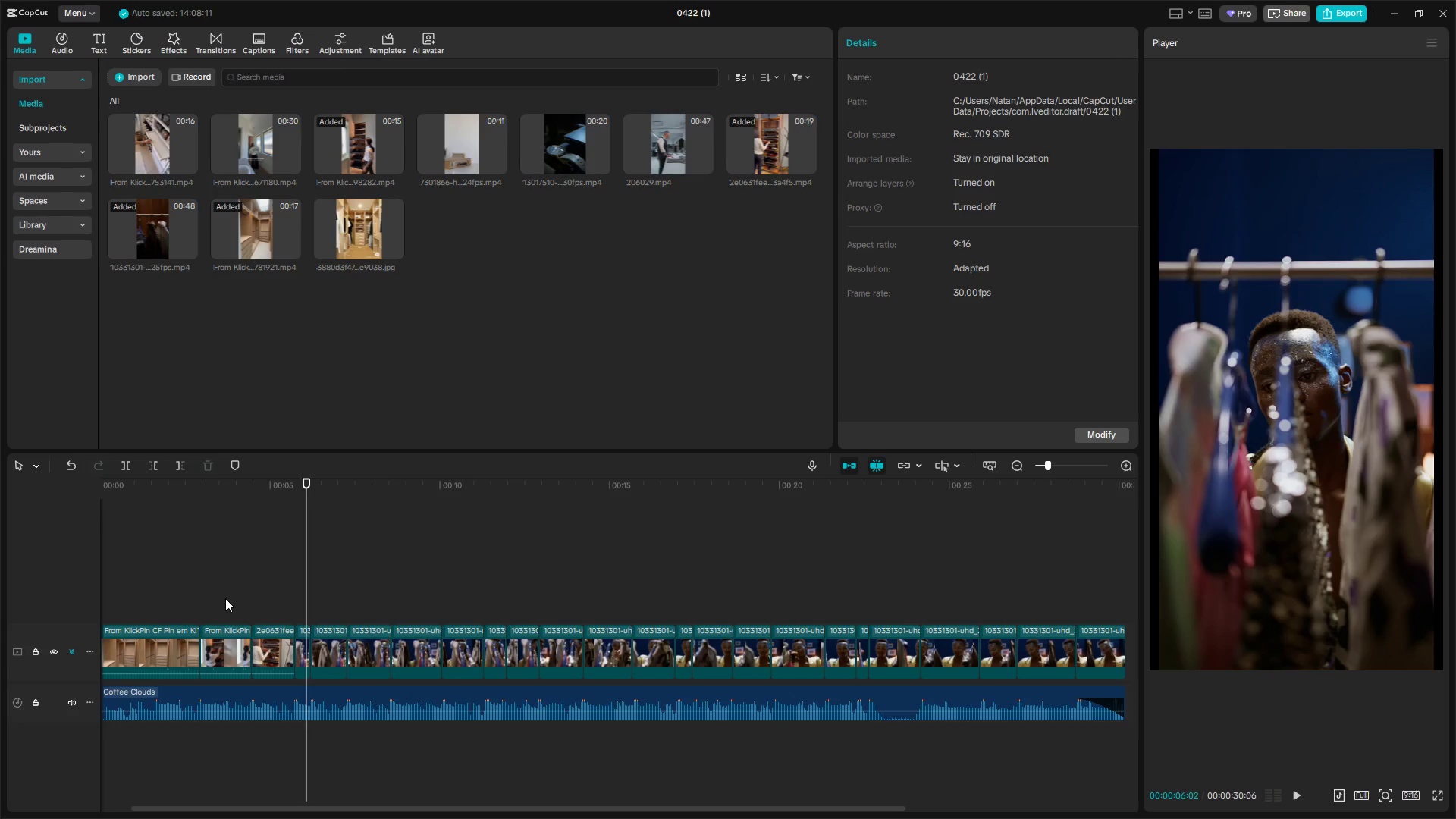 
key(Space)
 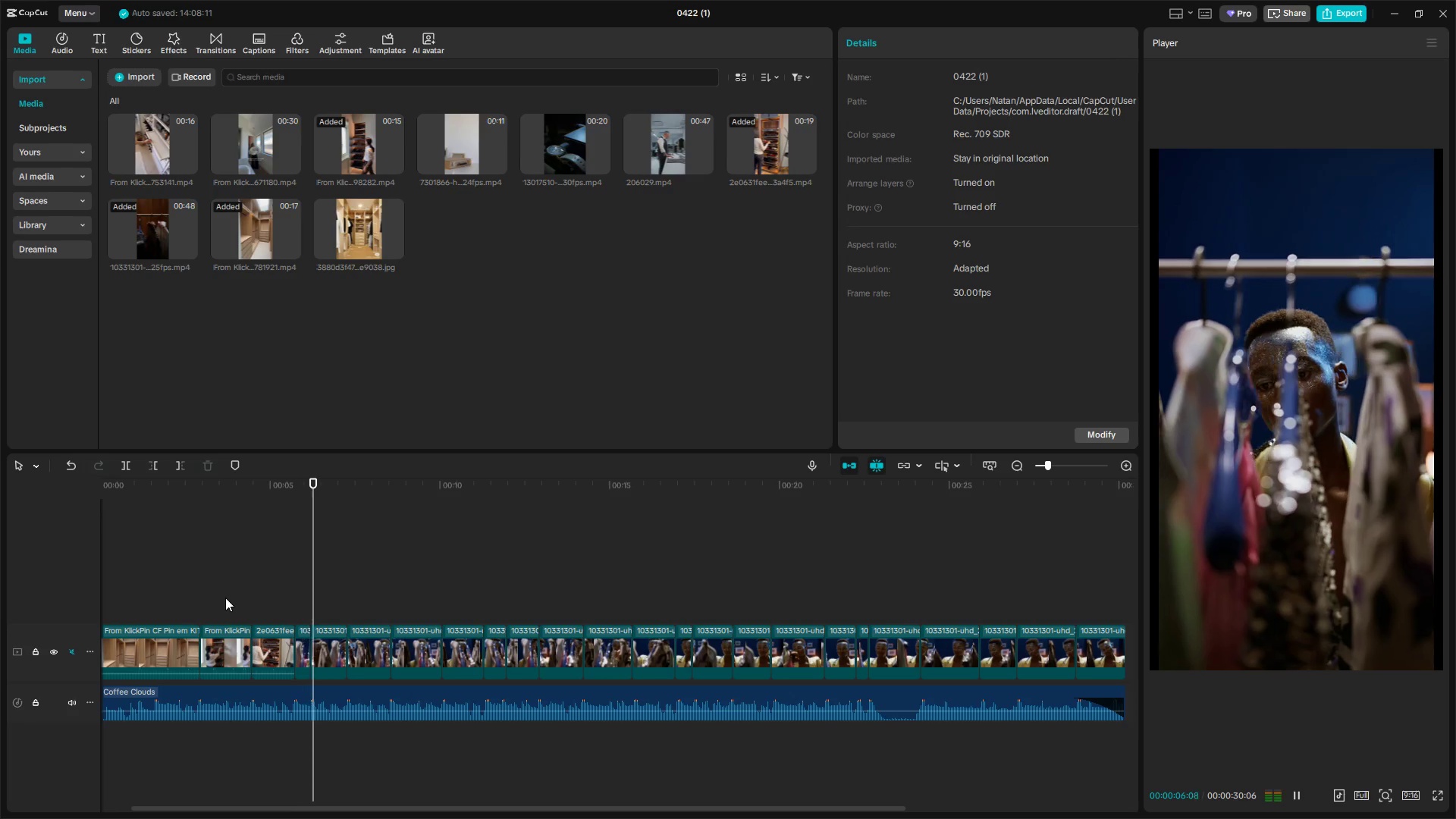 
hold_key(key=ControlLeft, duration=0.56)
scroll: coordinate [330, 689], scroll_direction: up, amount: 4.0
 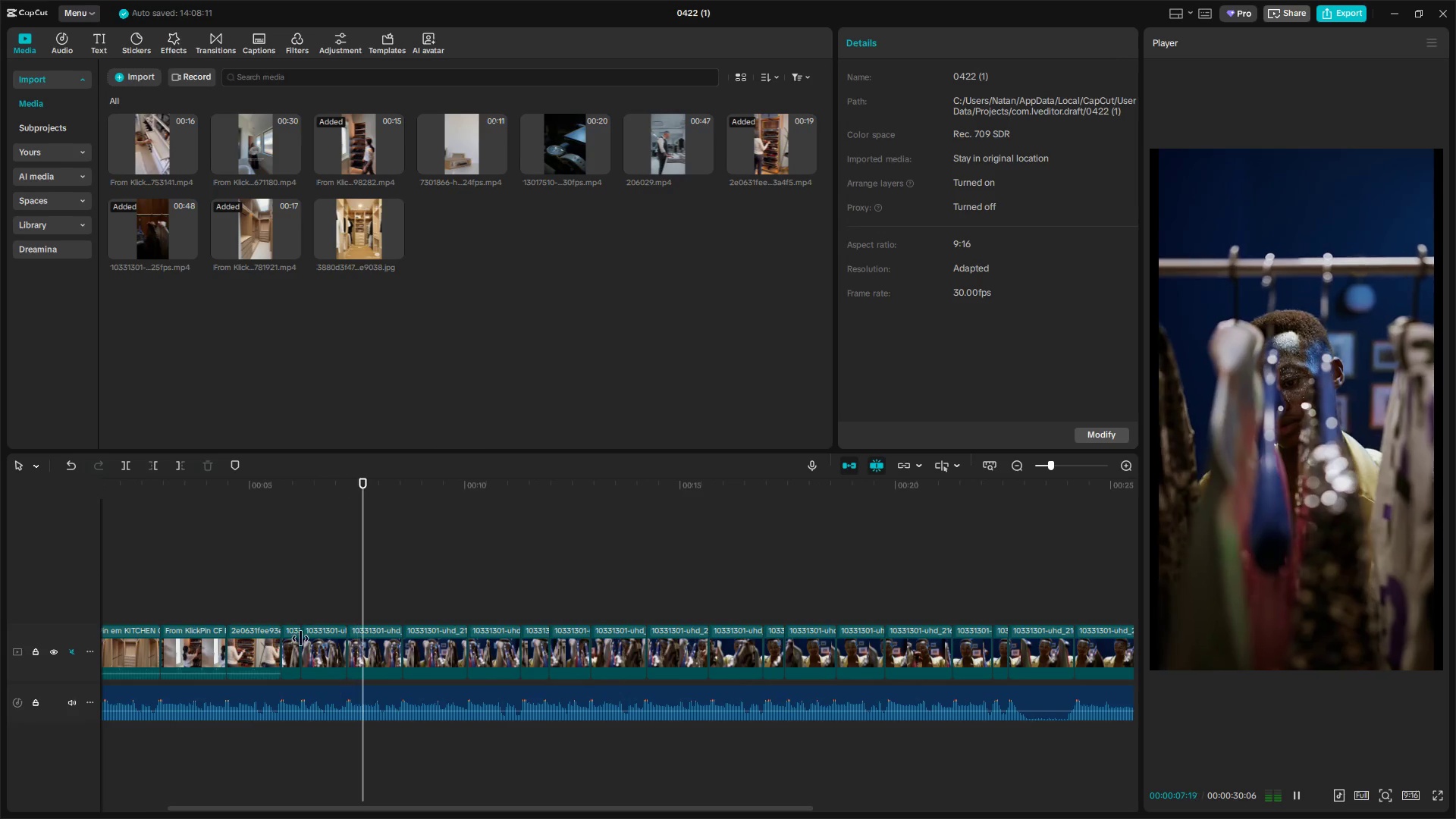 
left_click([280, 600])
 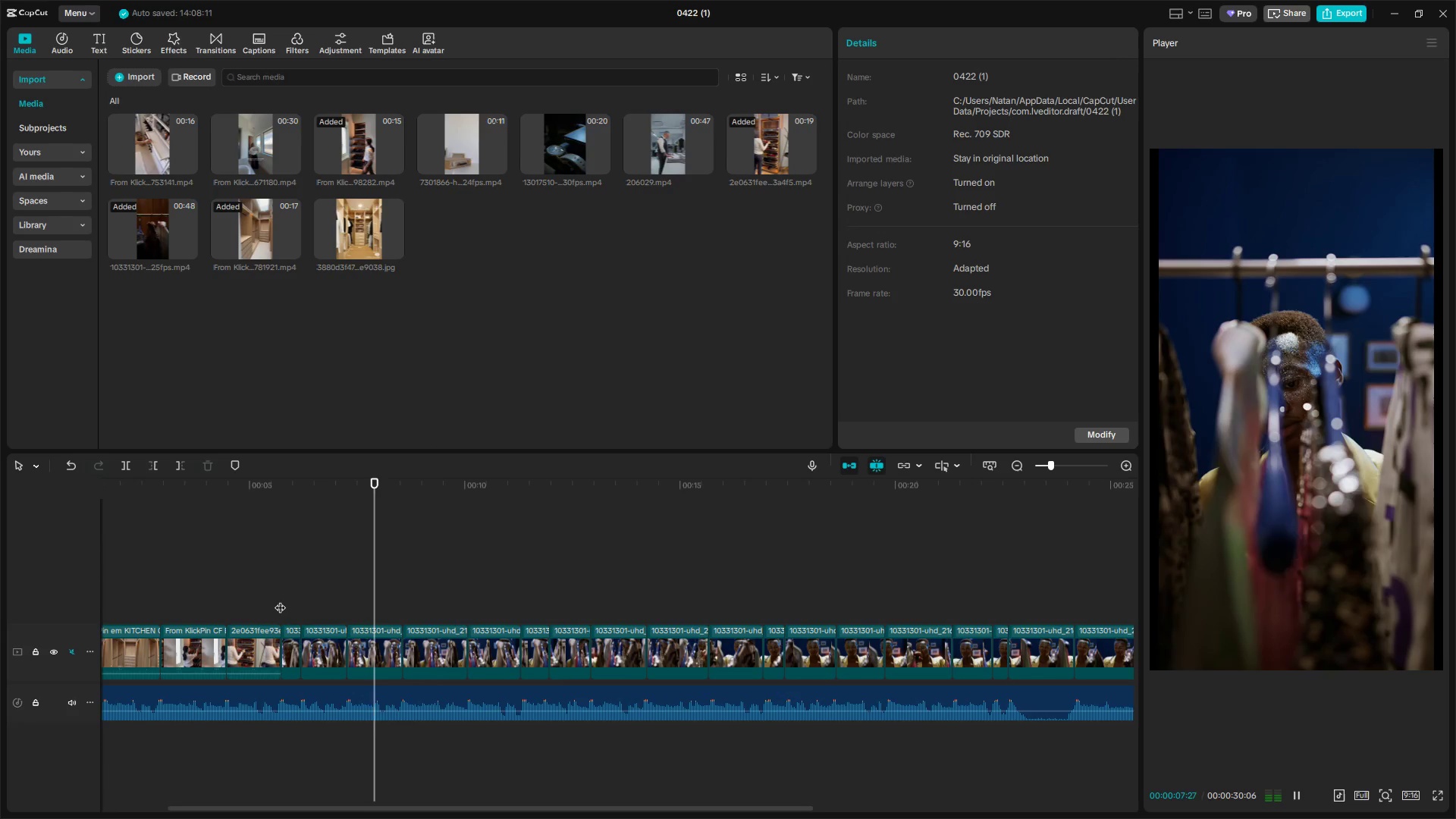 
key(Space)
 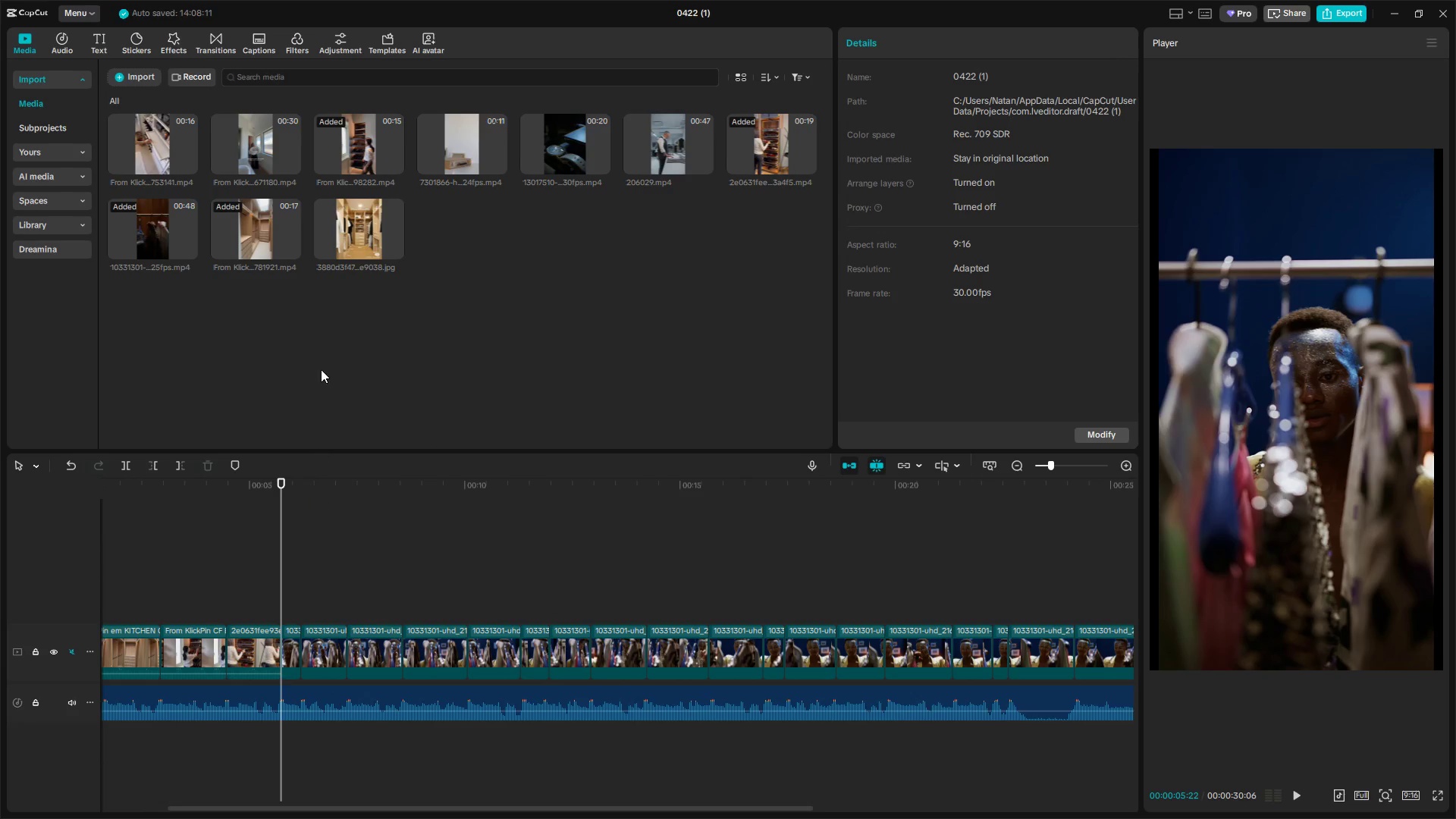 
hold_key(key=ControlLeft, duration=1.45)
scroll: coordinate [354, 552], scroll_direction: up, amount: 9.0
 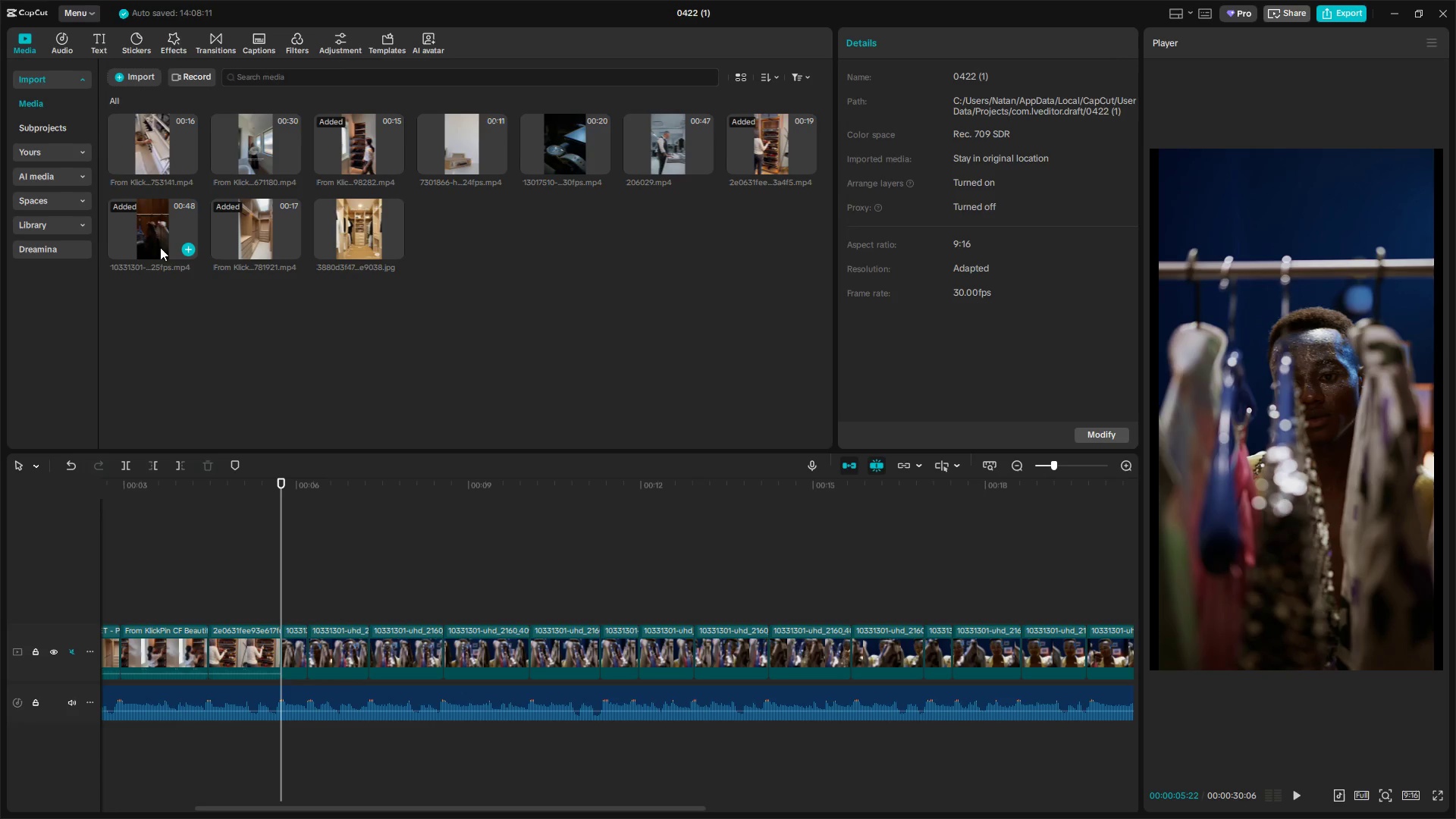 
left_click([240, 150])
 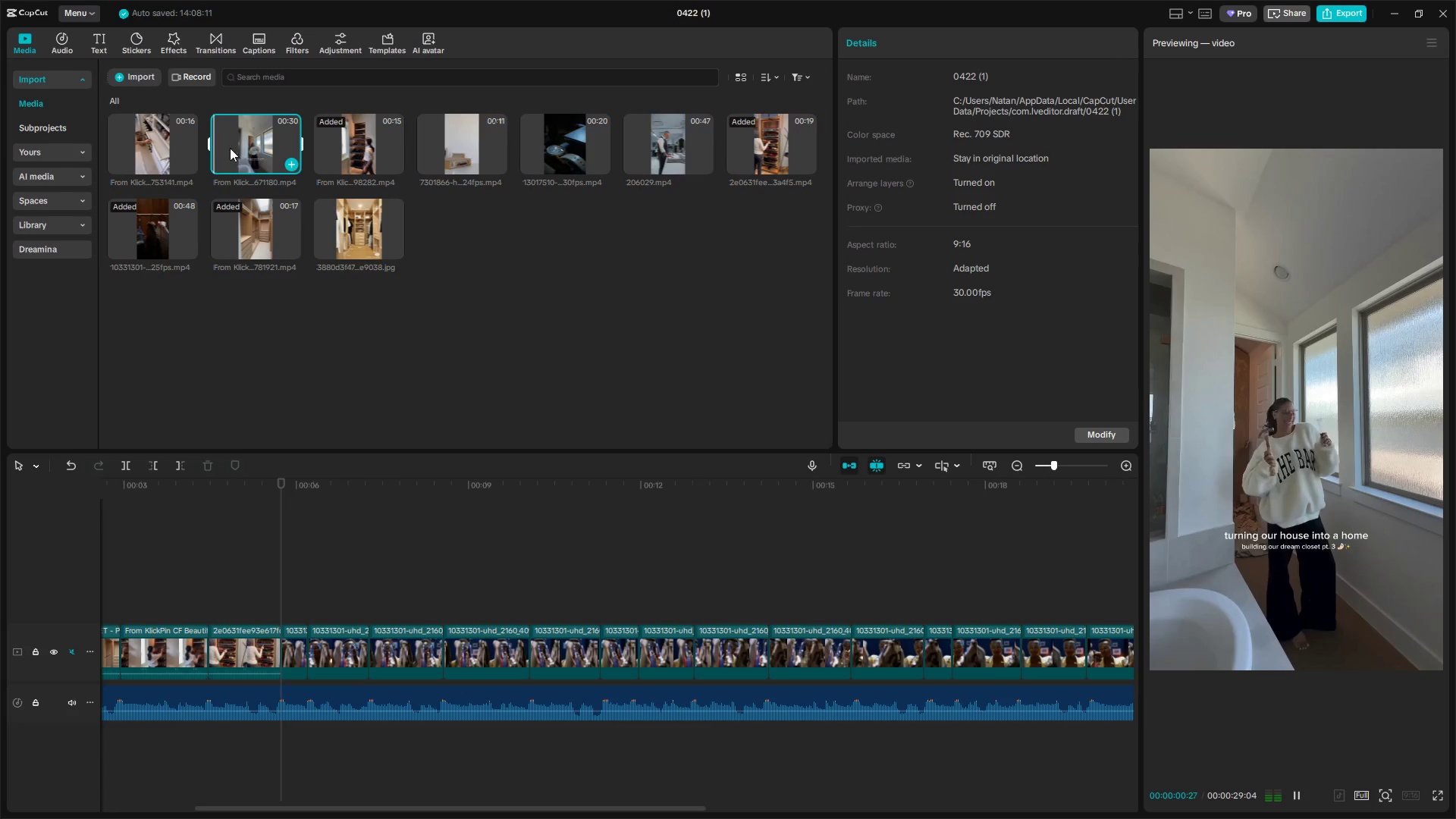 
left_click_drag(start_coordinate=[268, 155], to_coordinate=[286, 644])
 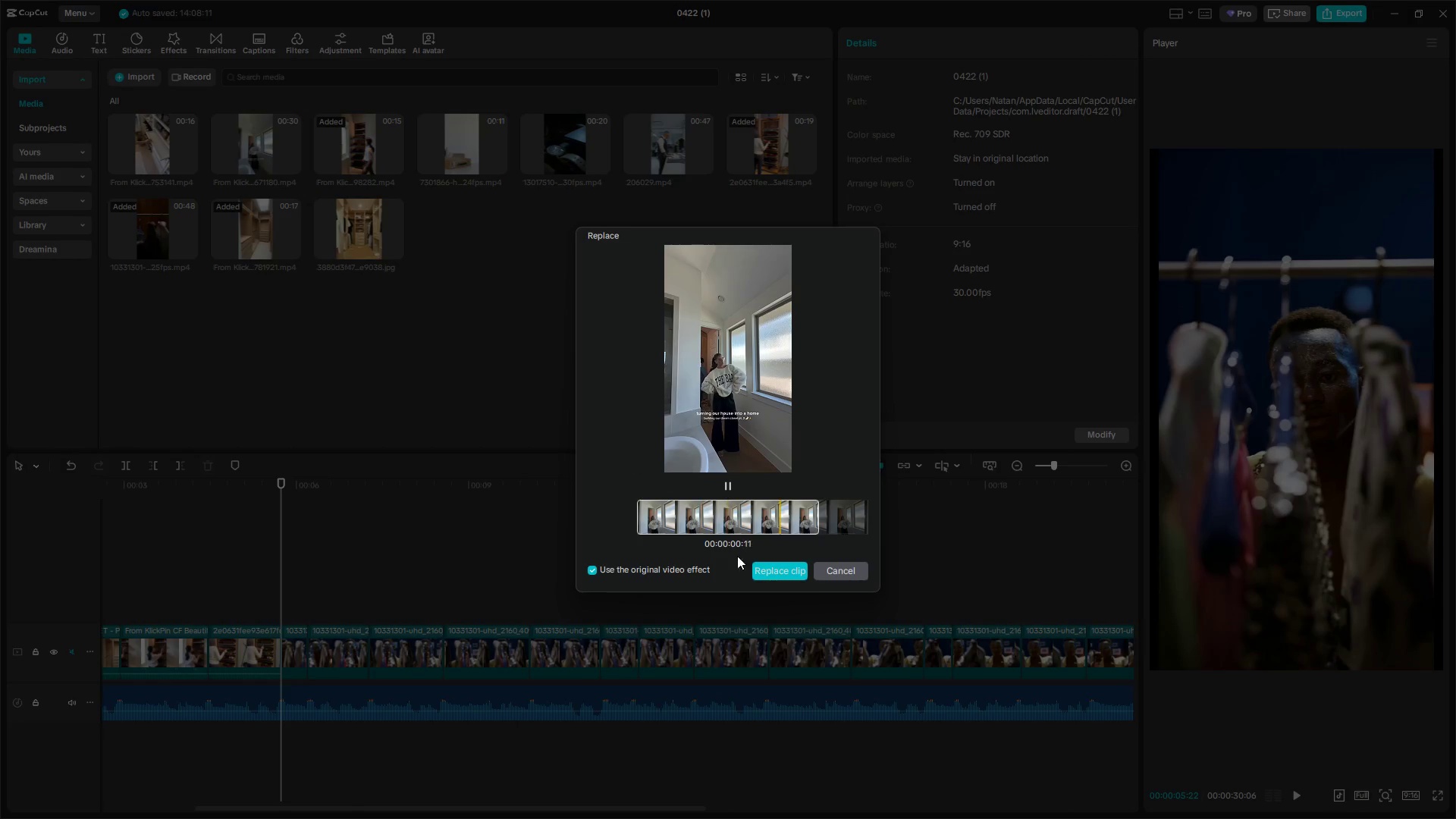 
left_click_drag(start_coordinate=[783, 513], to_coordinate=[575, 498])
 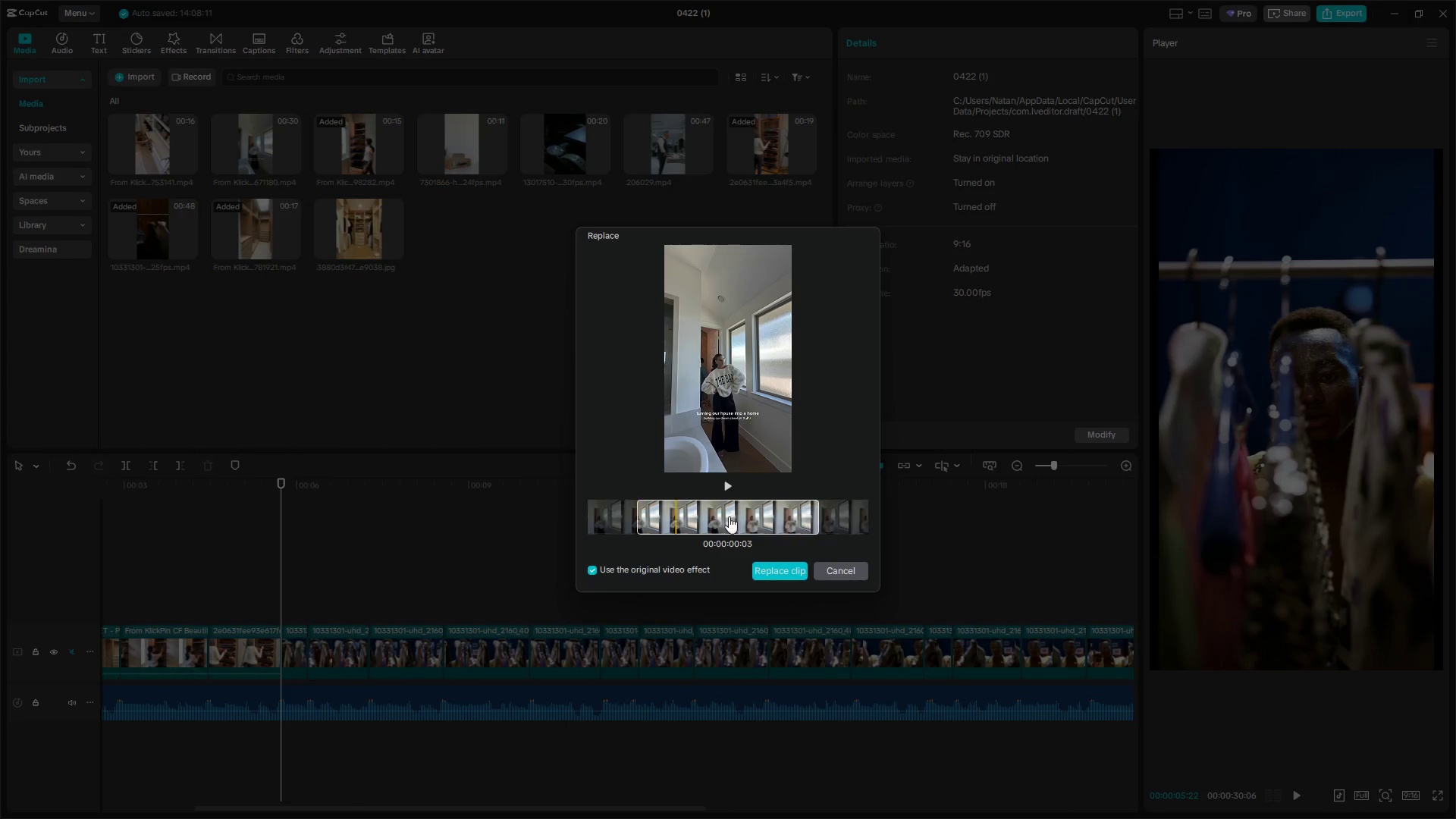 
left_click_drag(start_coordinate=[786, 522], to_coordinate=[645, 498])
 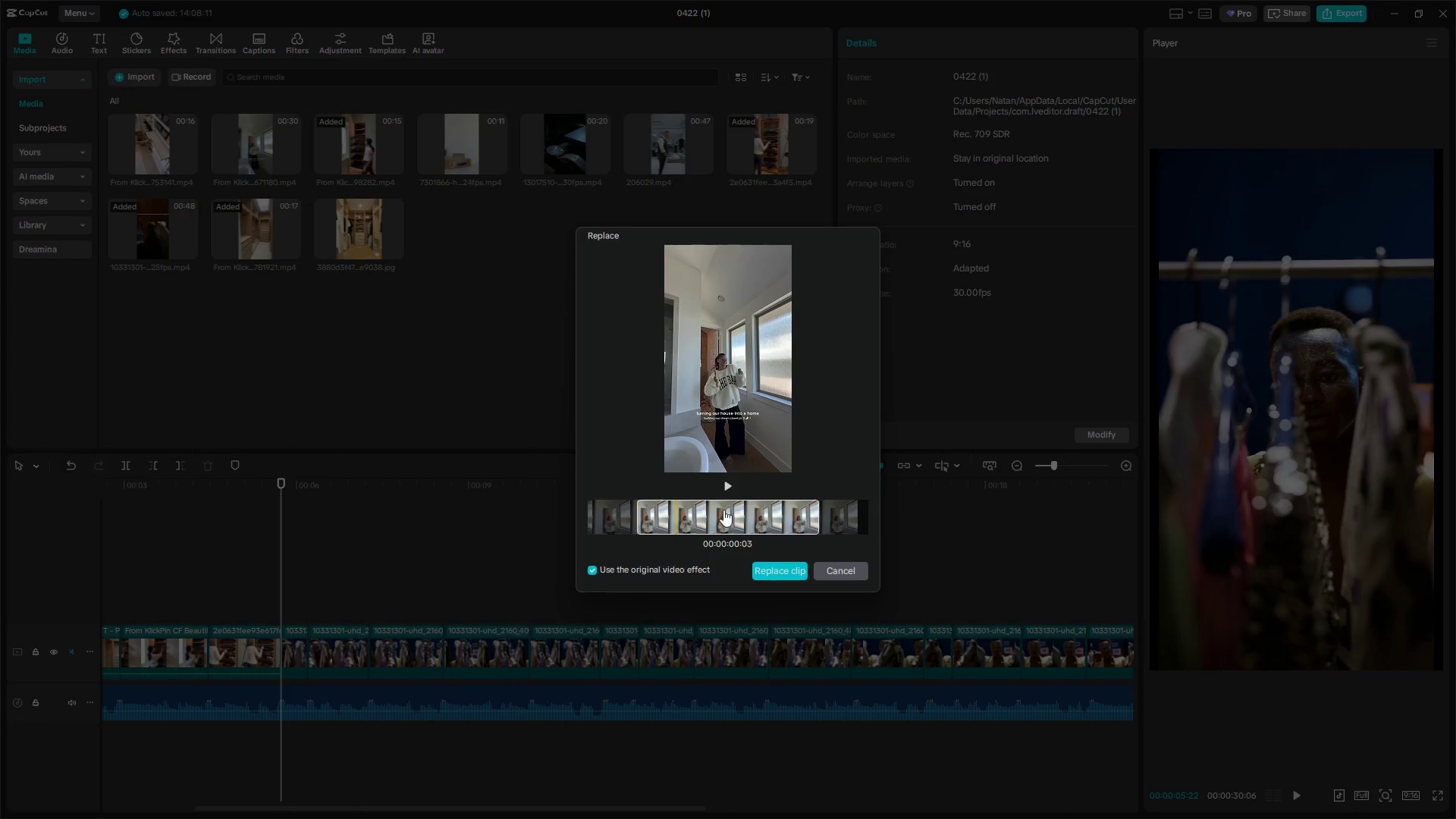 
left_click_drag(start_coordinate=[779, 518], to_coordinate=[672, 505])
 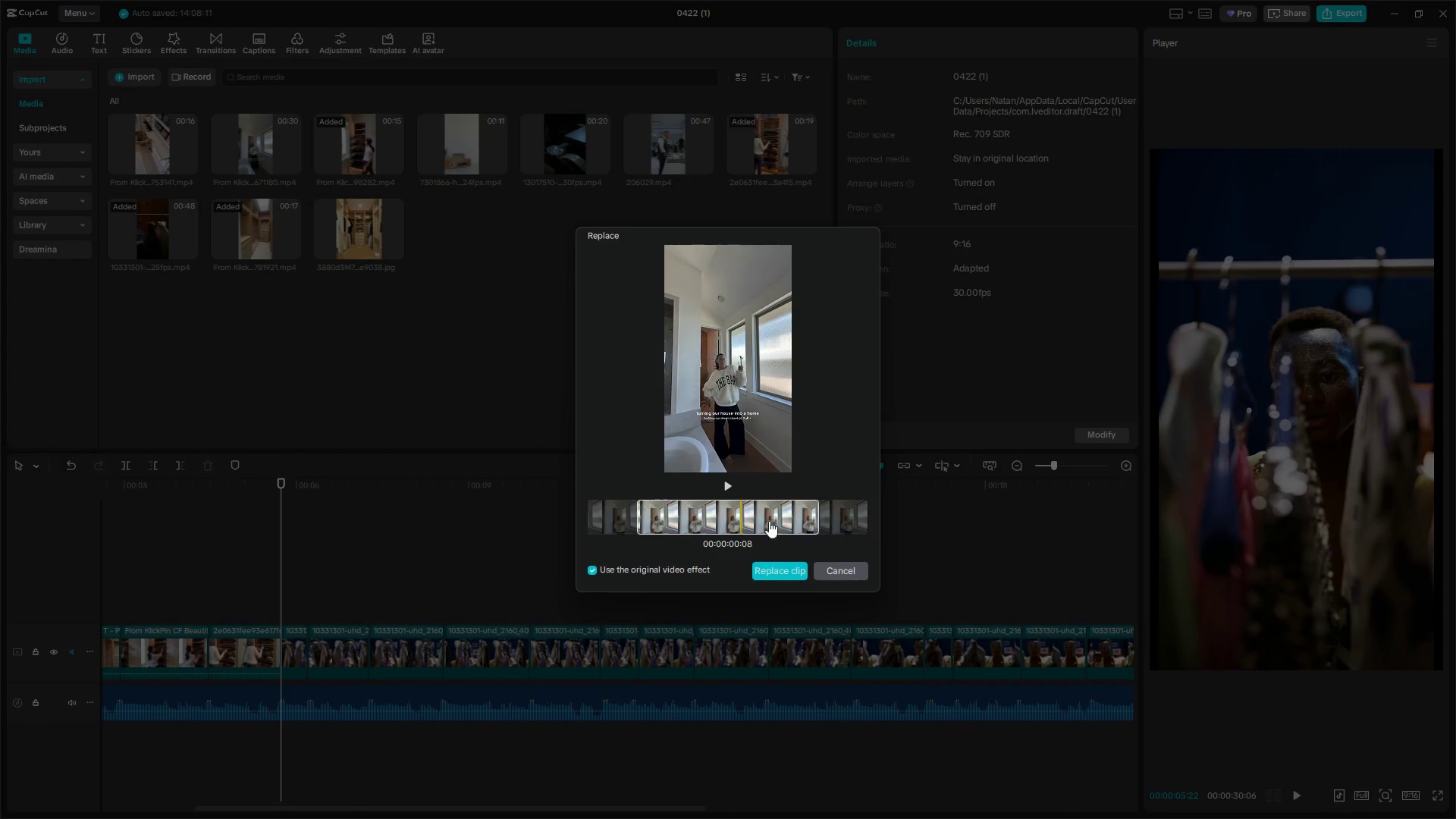 
left_click_drag(start_coordinate=[782, 524], to_coordinate=[655, 502])
 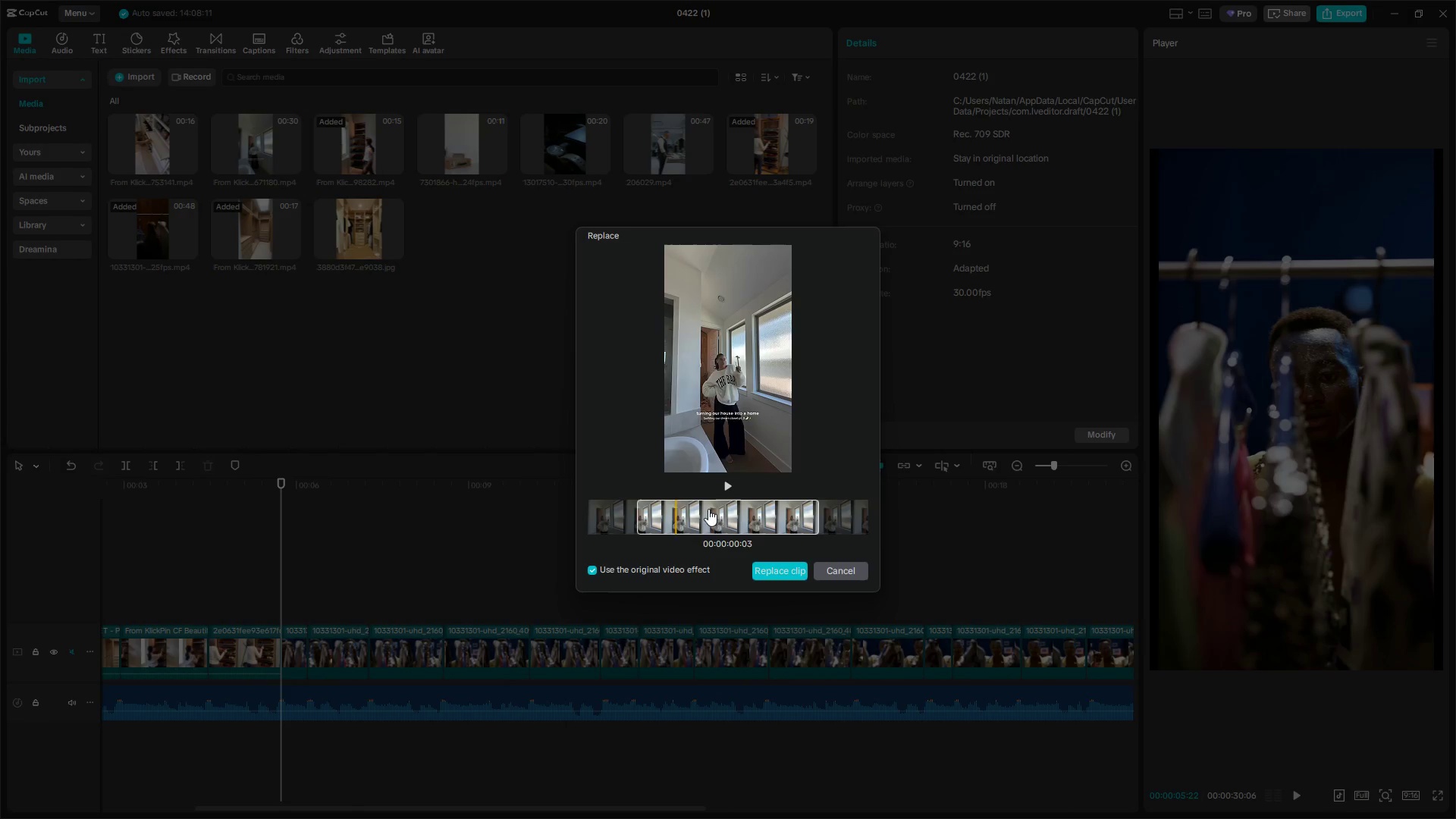 
left_click_drag(start_coordinate=[759, 517], to_coordinate=[607, 487])
 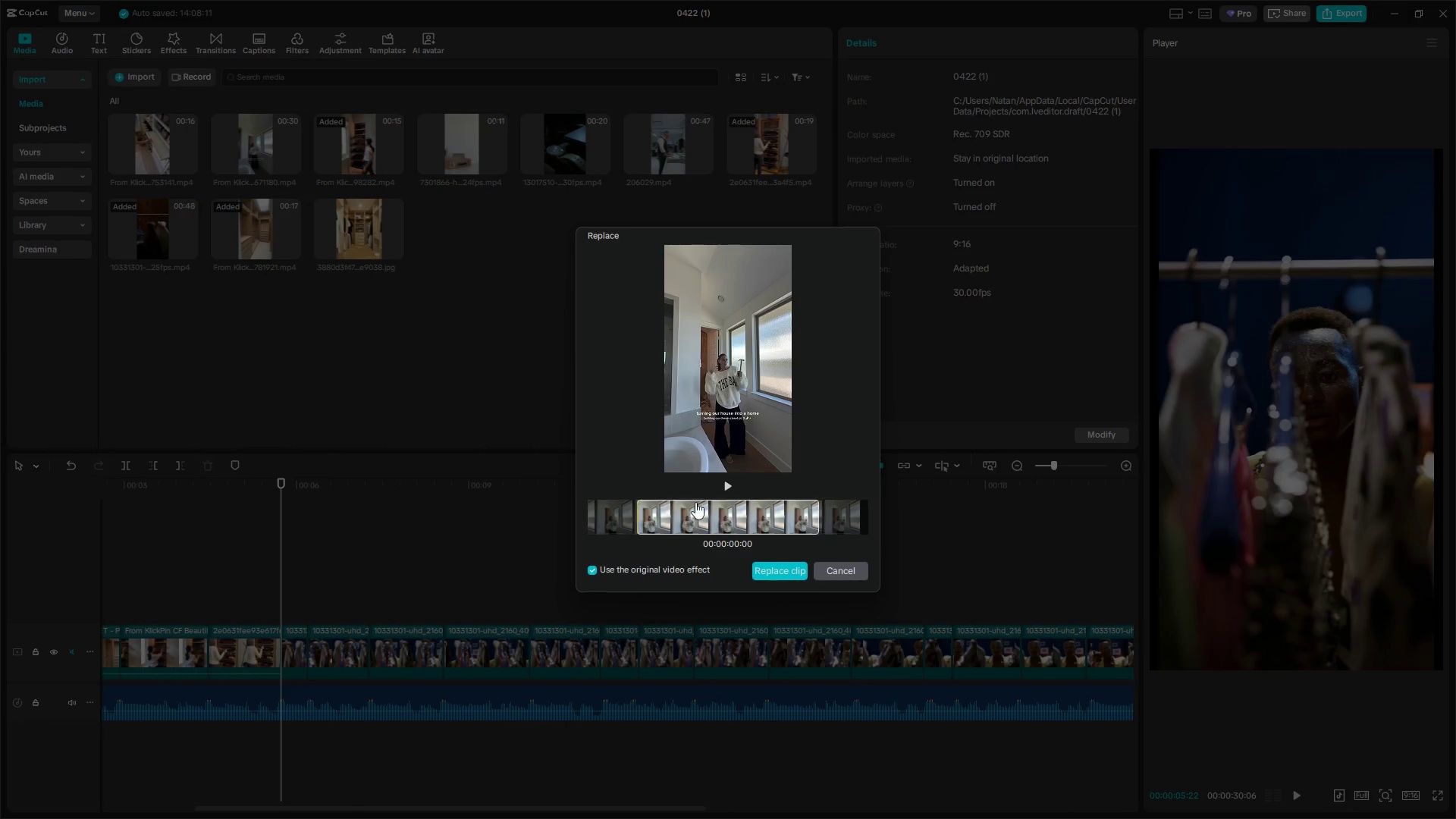 
left_click_drag(start_coordinate=[756, 508], to_coordinate=[634, 488])
 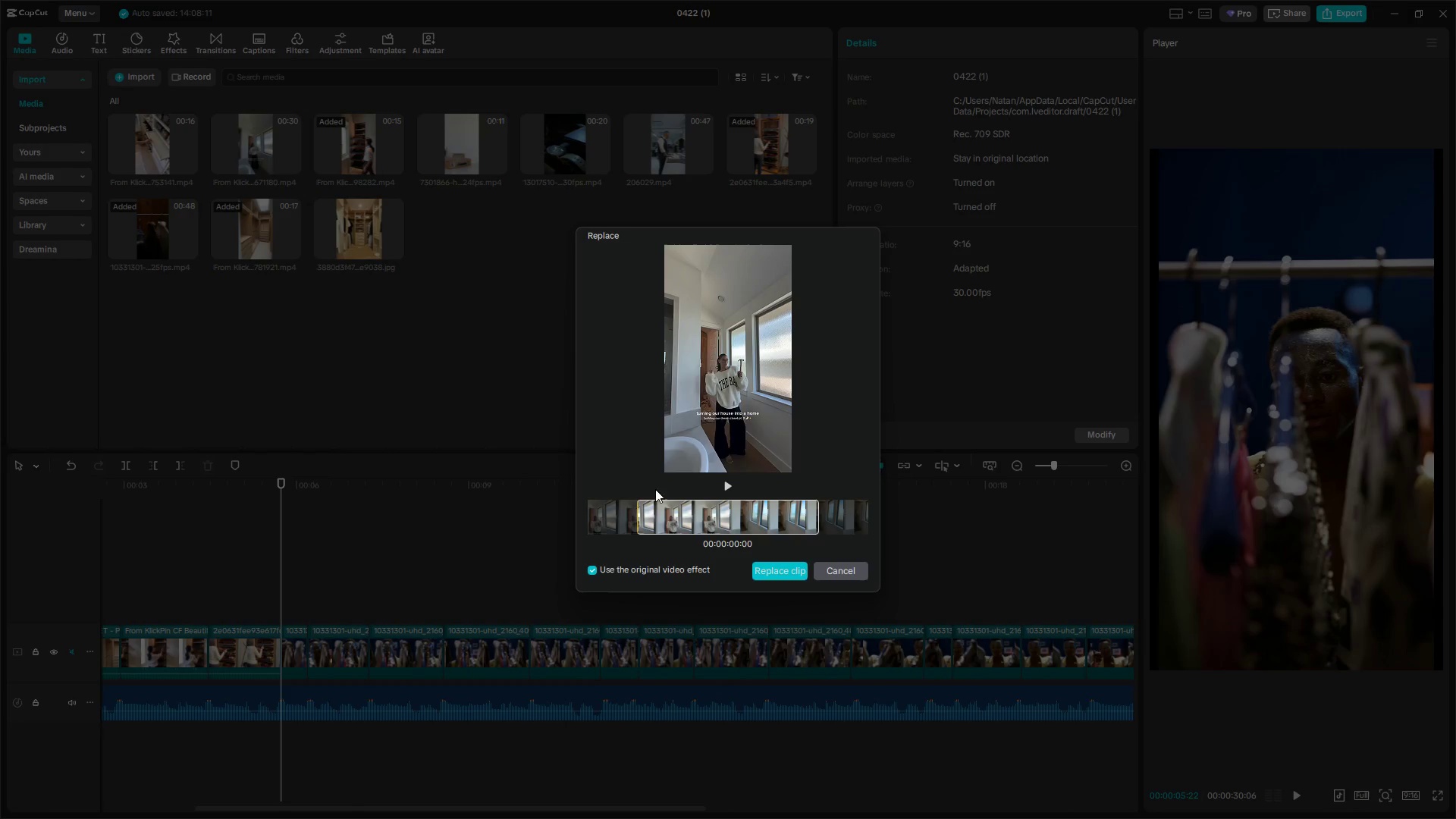 
left_click_drag(start_coordinate=[783, 516], to_coordinate=[641, 490])
 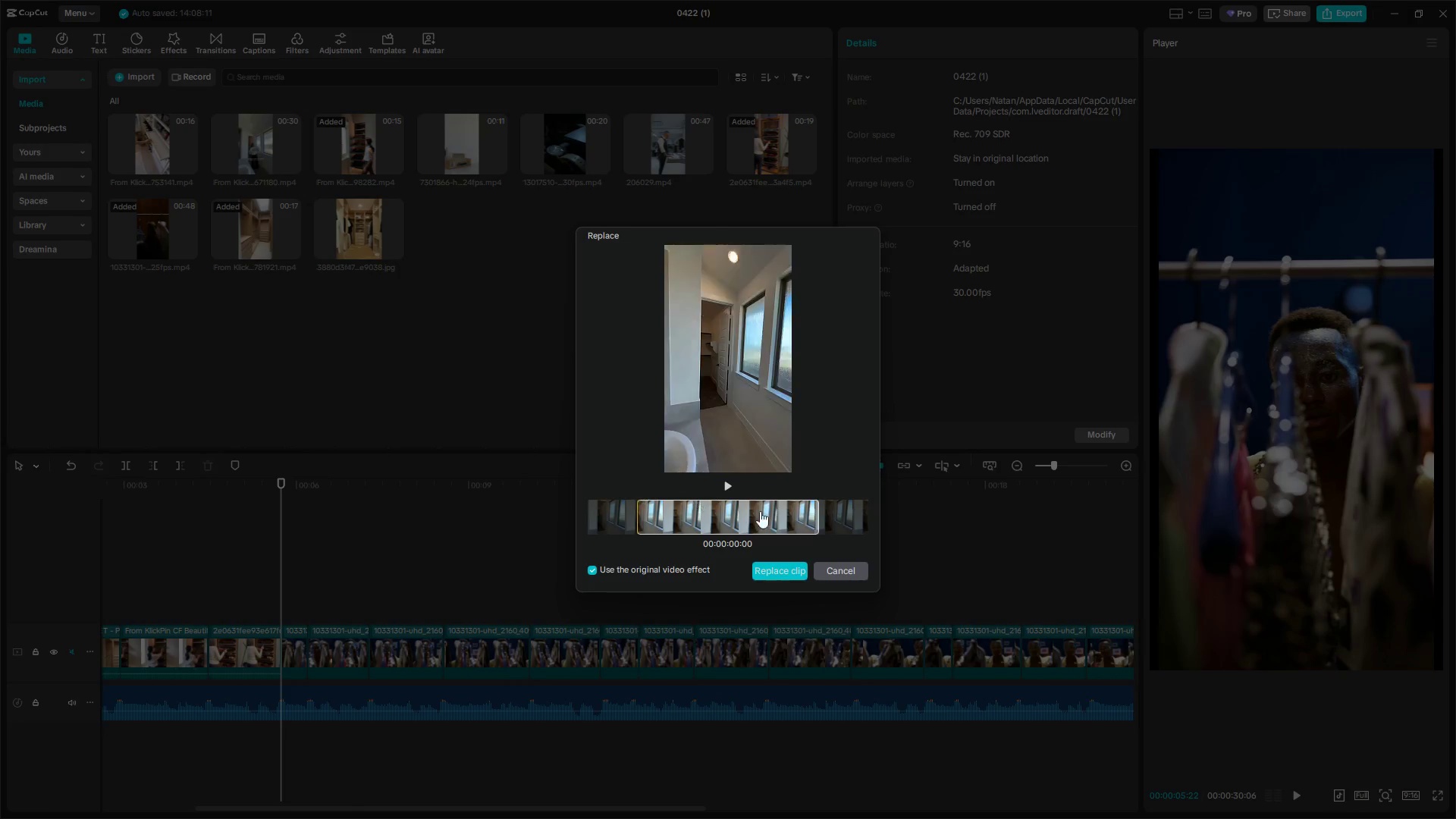 
left_click_drag(start_coordinate=[763, 512], to_coordinate=[667, 499])
 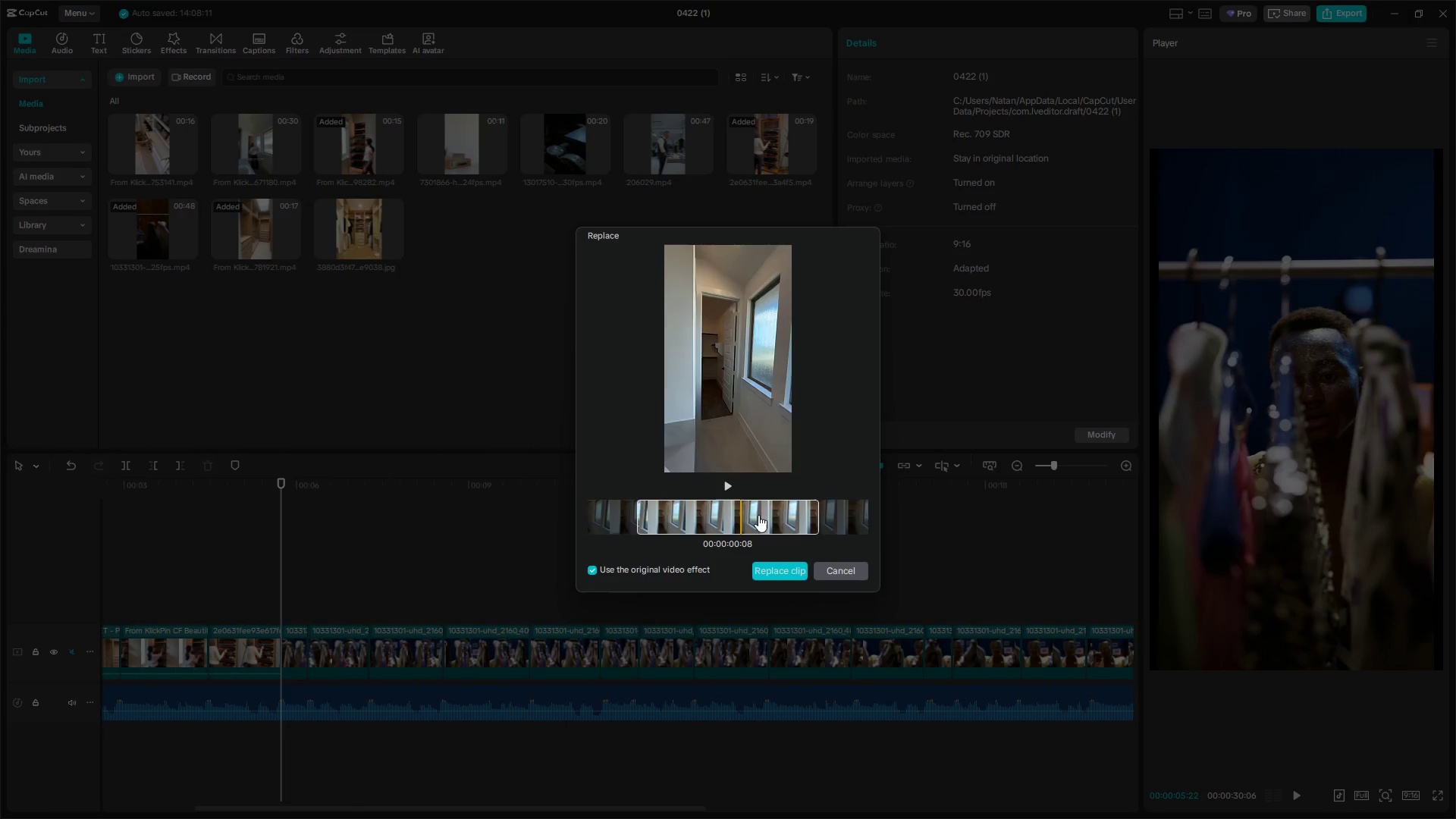 
left_click_drag(start_coordinate=[773, 518], to_coordinate=[643, 497])
 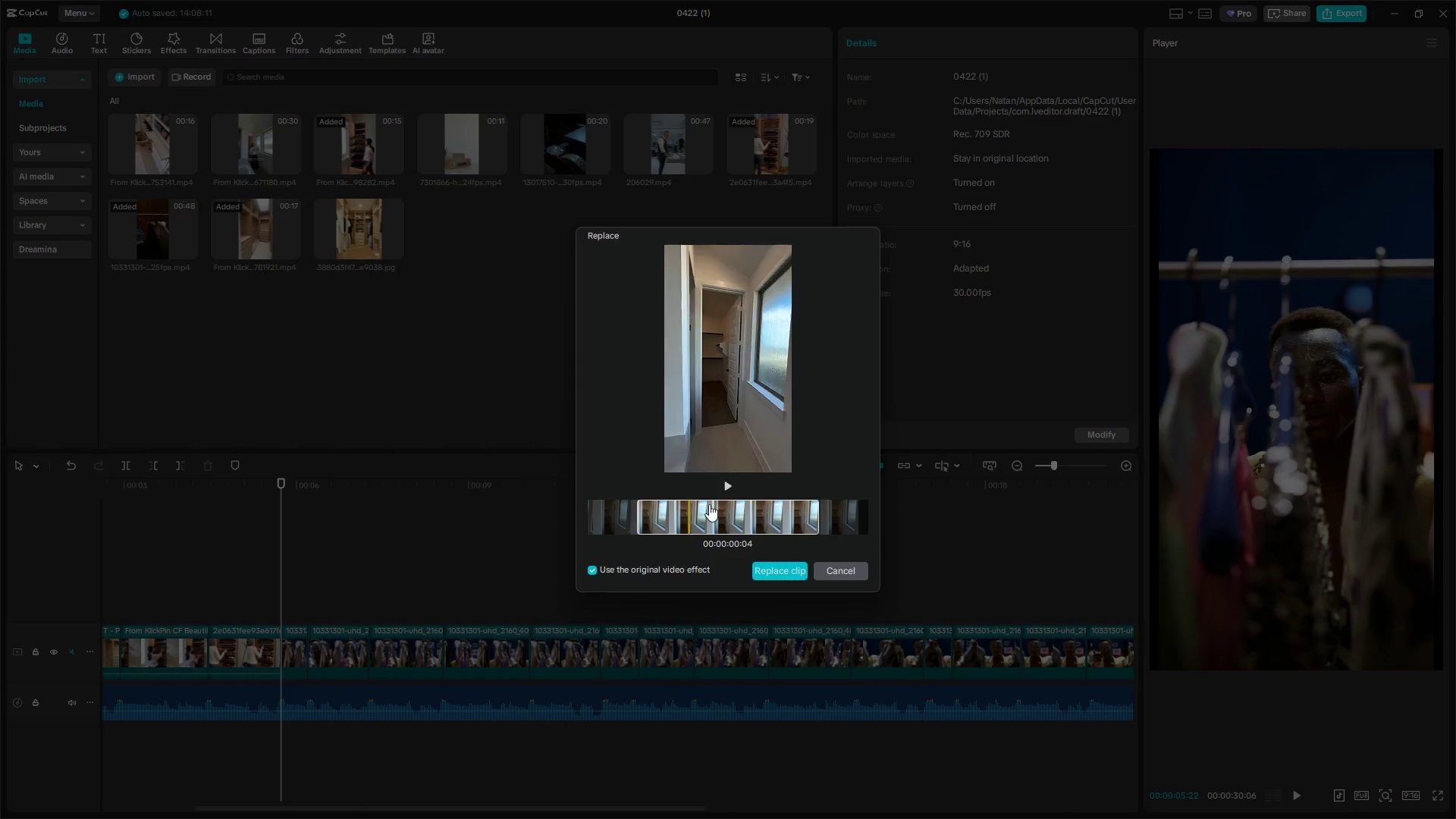 
left_click_drag(start_coordinate=[761, 517], to_coordinate=[634, 491])
 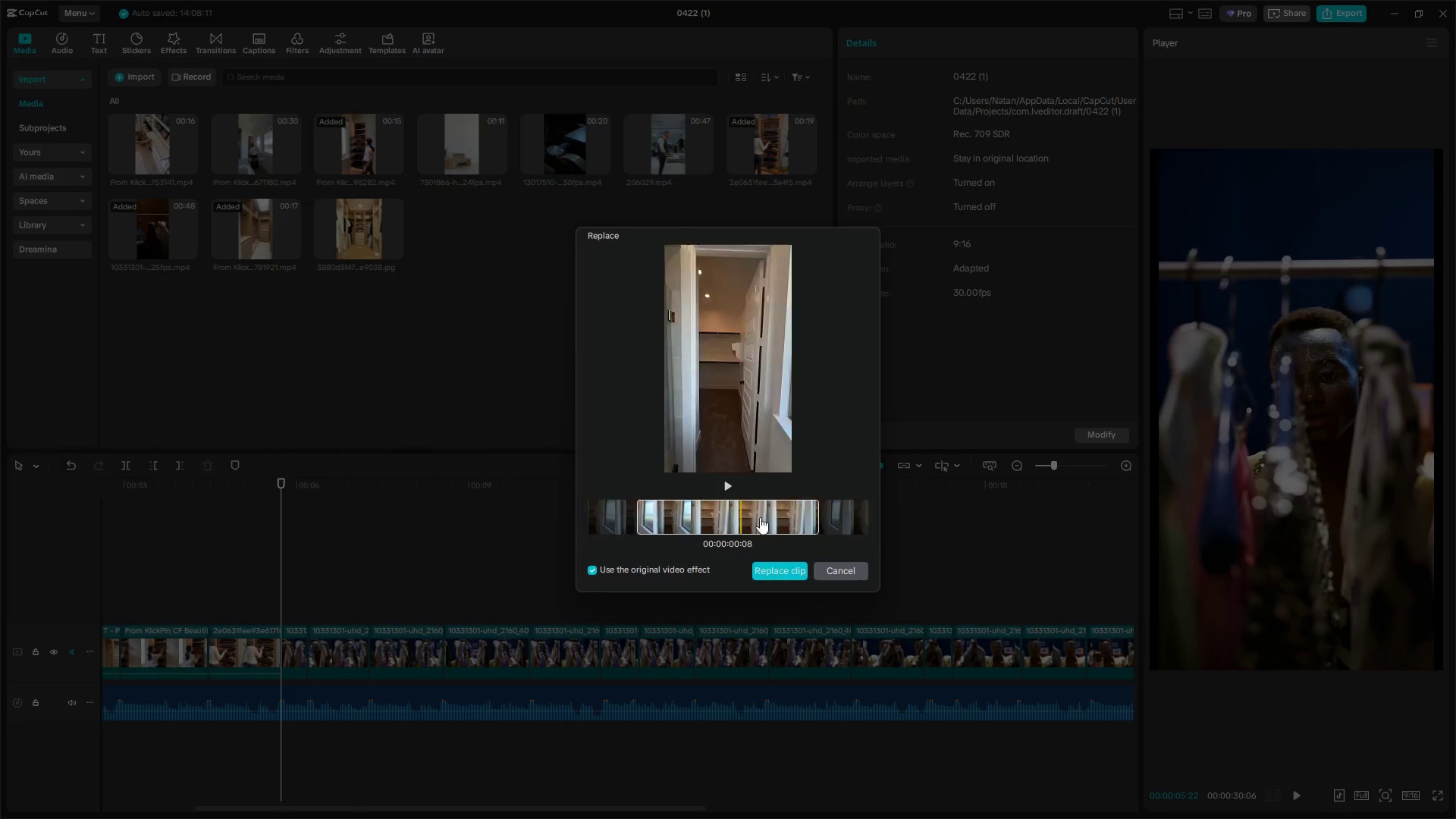 
left_click_drag(start_coordinate=[761, 518], to_coordinate=[668, 502])
 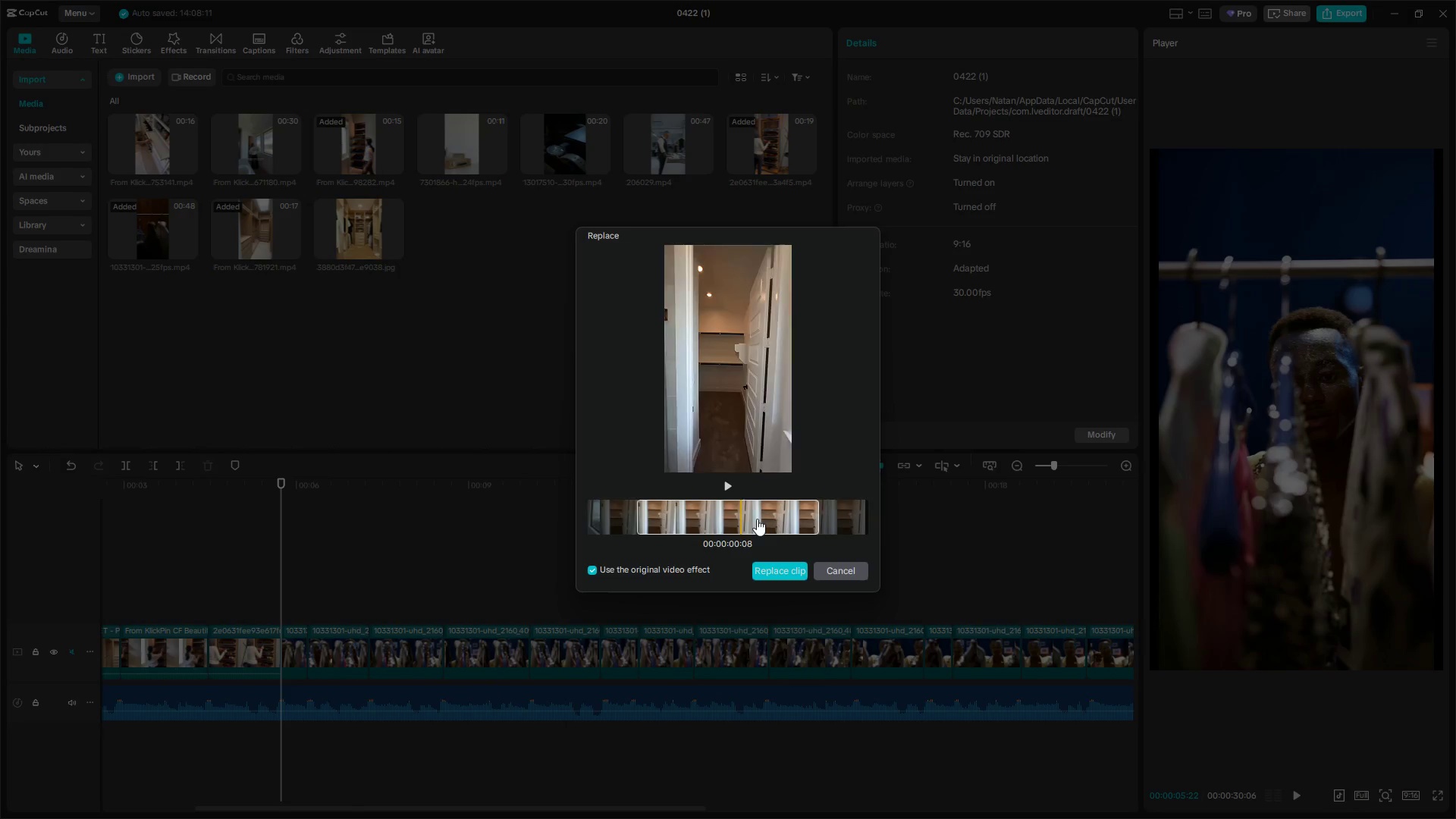 
left_click_drag(start_coordinate=[761, 520], to_coordinate=[668, 509])
 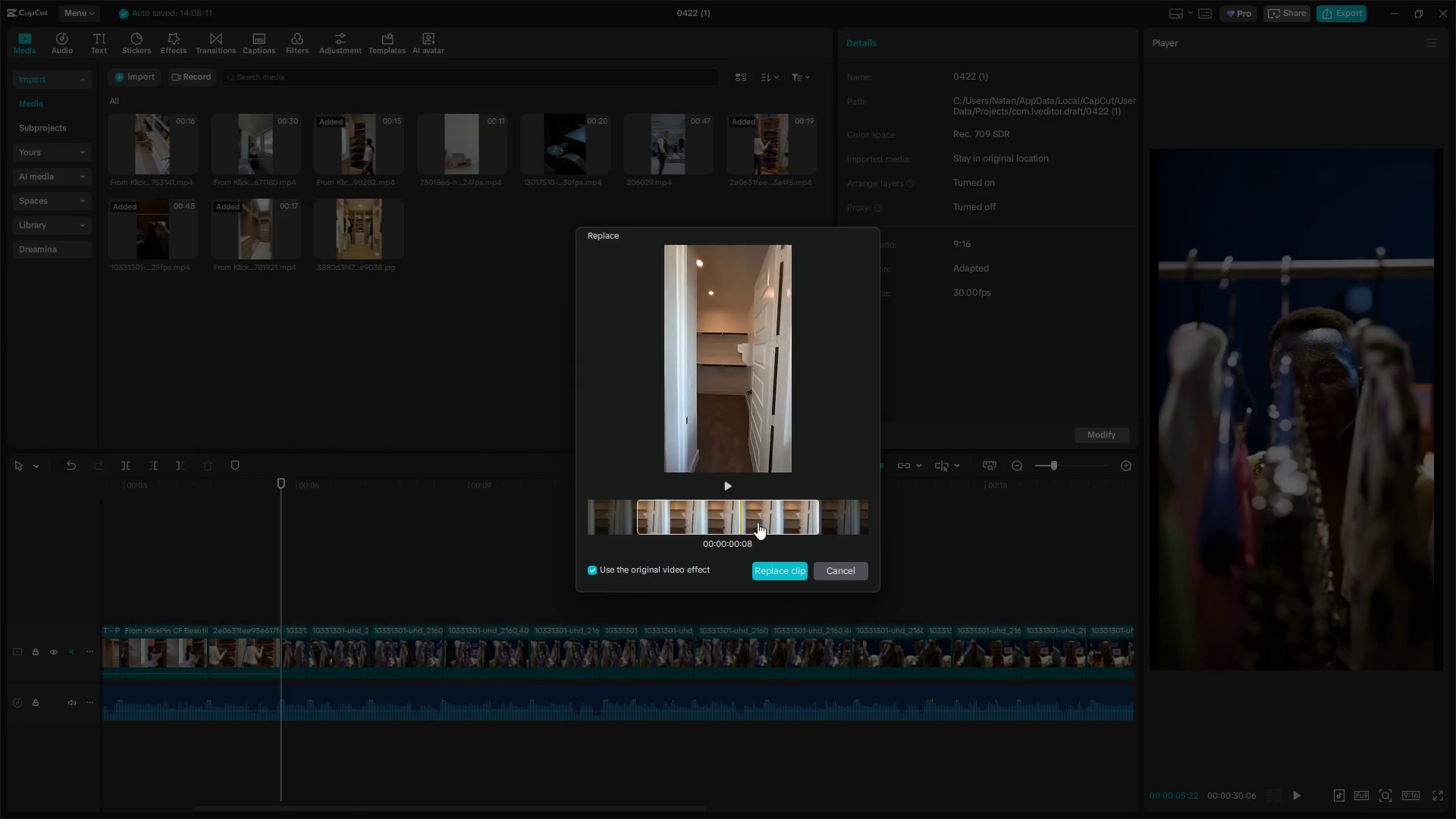 
left_click_drag(start_coordinate=[772, 526], to_coordinate=[643, 497])
 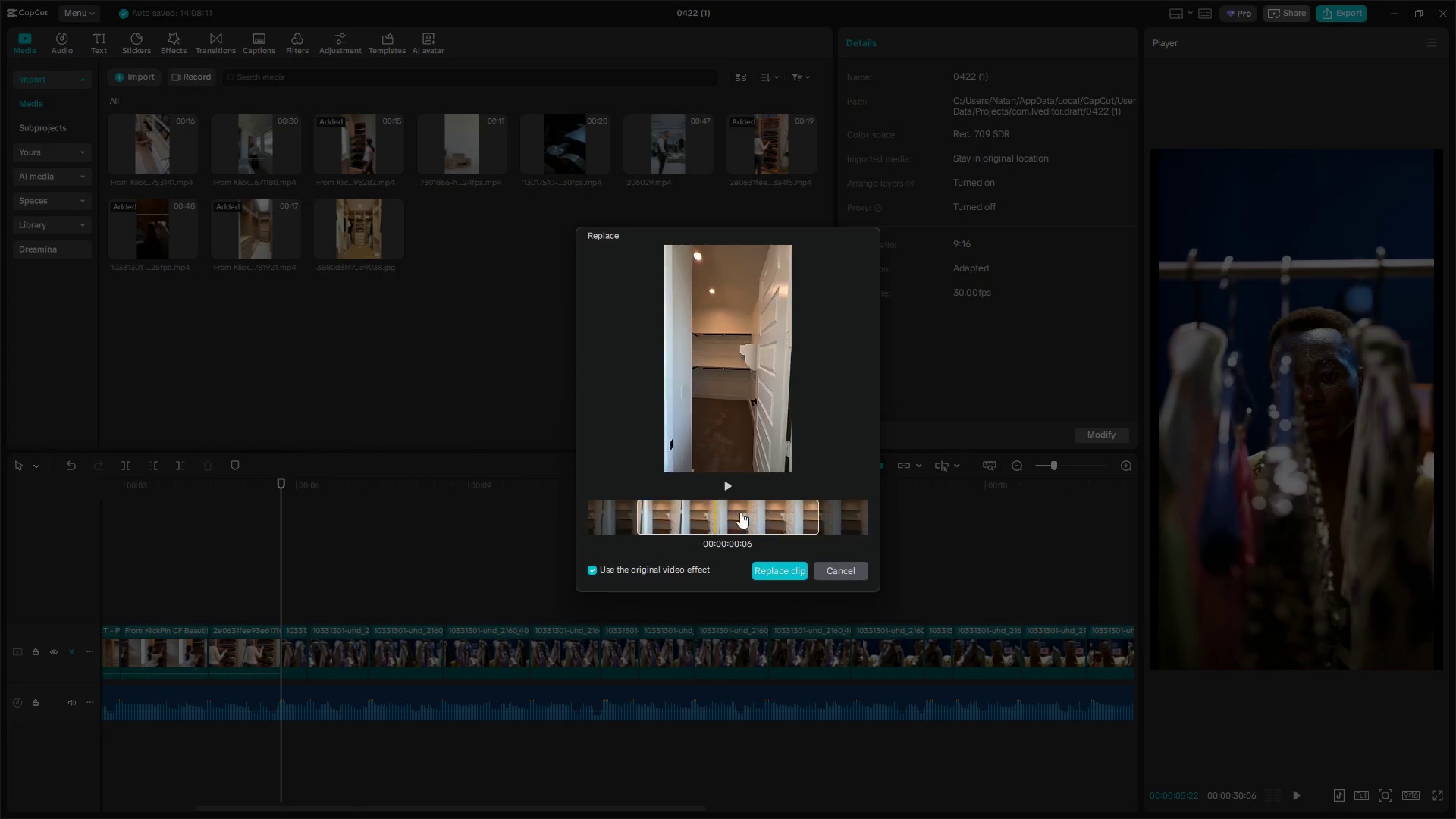 
left_click_drag(start_coordinate=[774, 519], to_coordinate=[677, 506])
 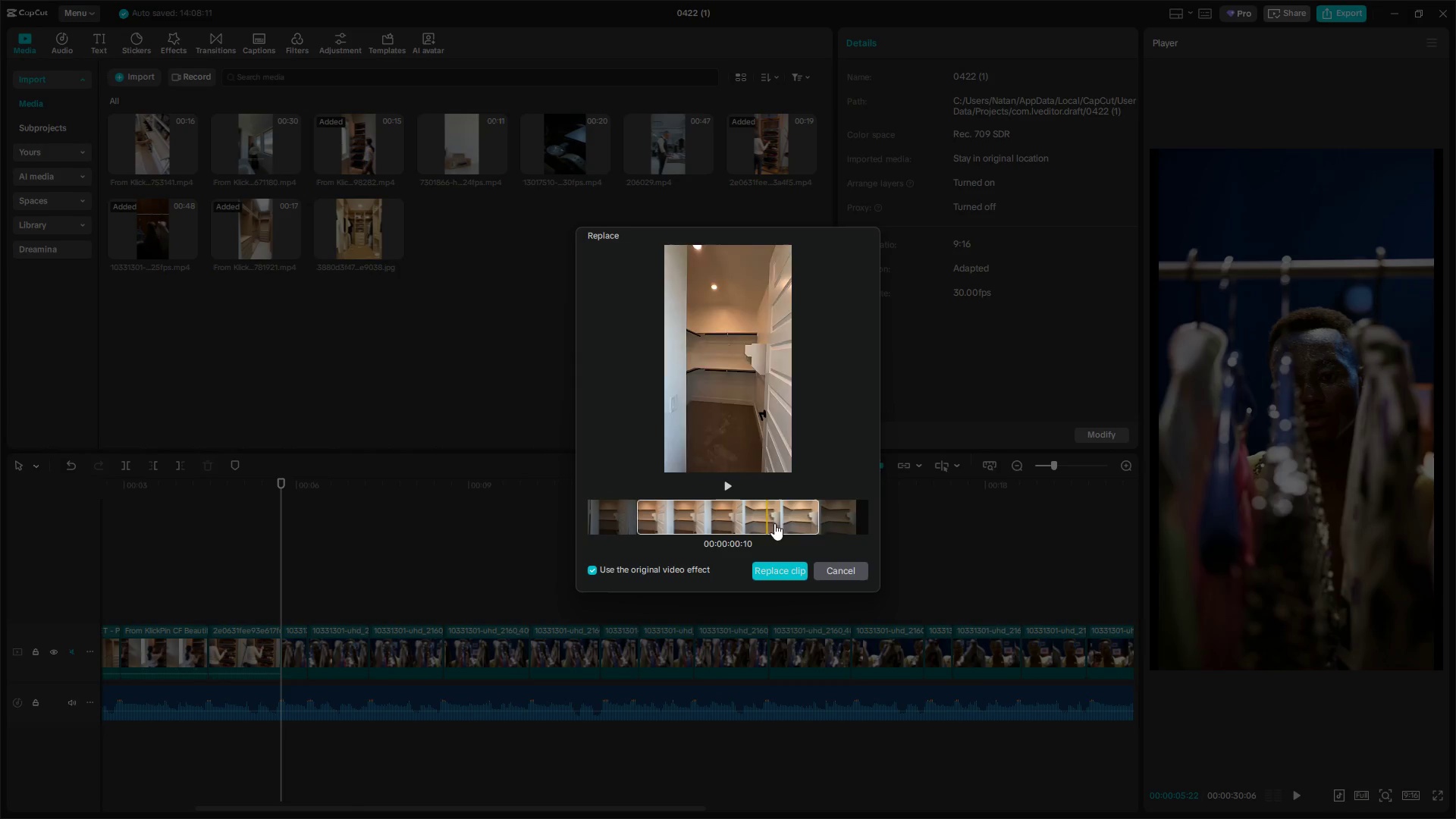 
left_click_drag(start_coordinate=[775, 524], to_coordinate=[632, 513])
 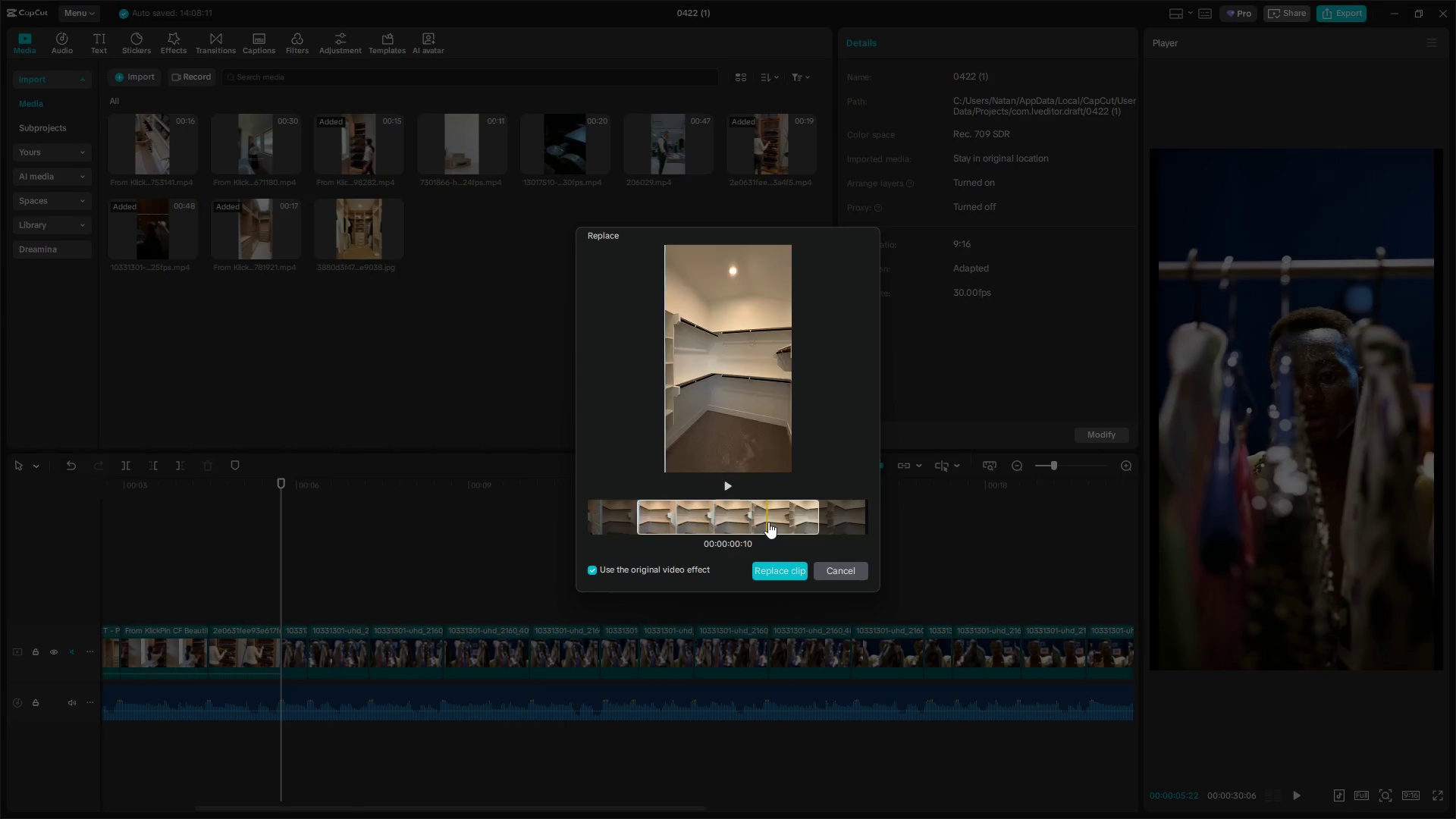 
left_click_drag(start_coordinate=[762, 520], to_coordinate=[633, 513])
 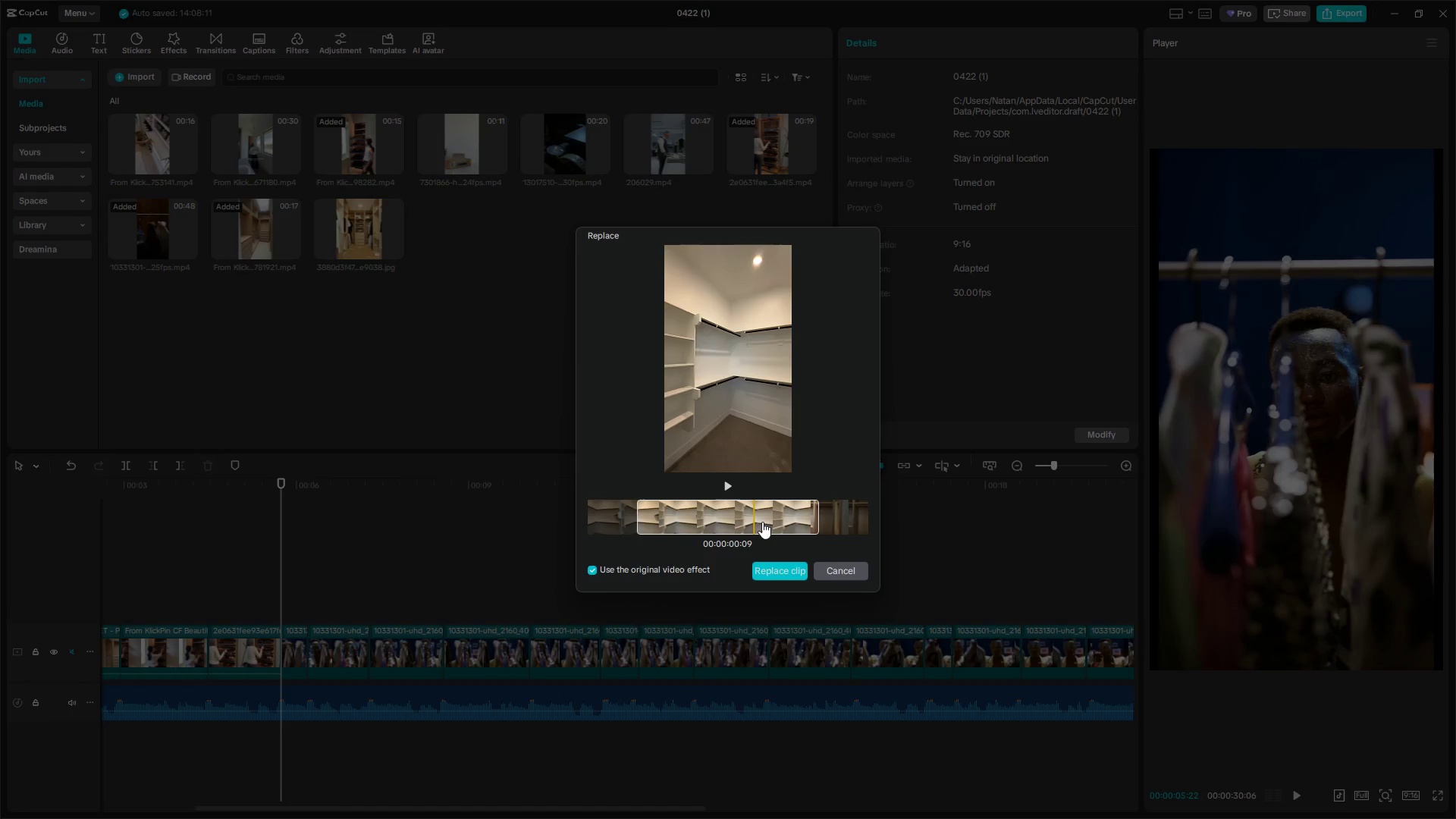 
left_click_drag(start_coordinate=[757, 519], to_coordinate=[728, 529])
 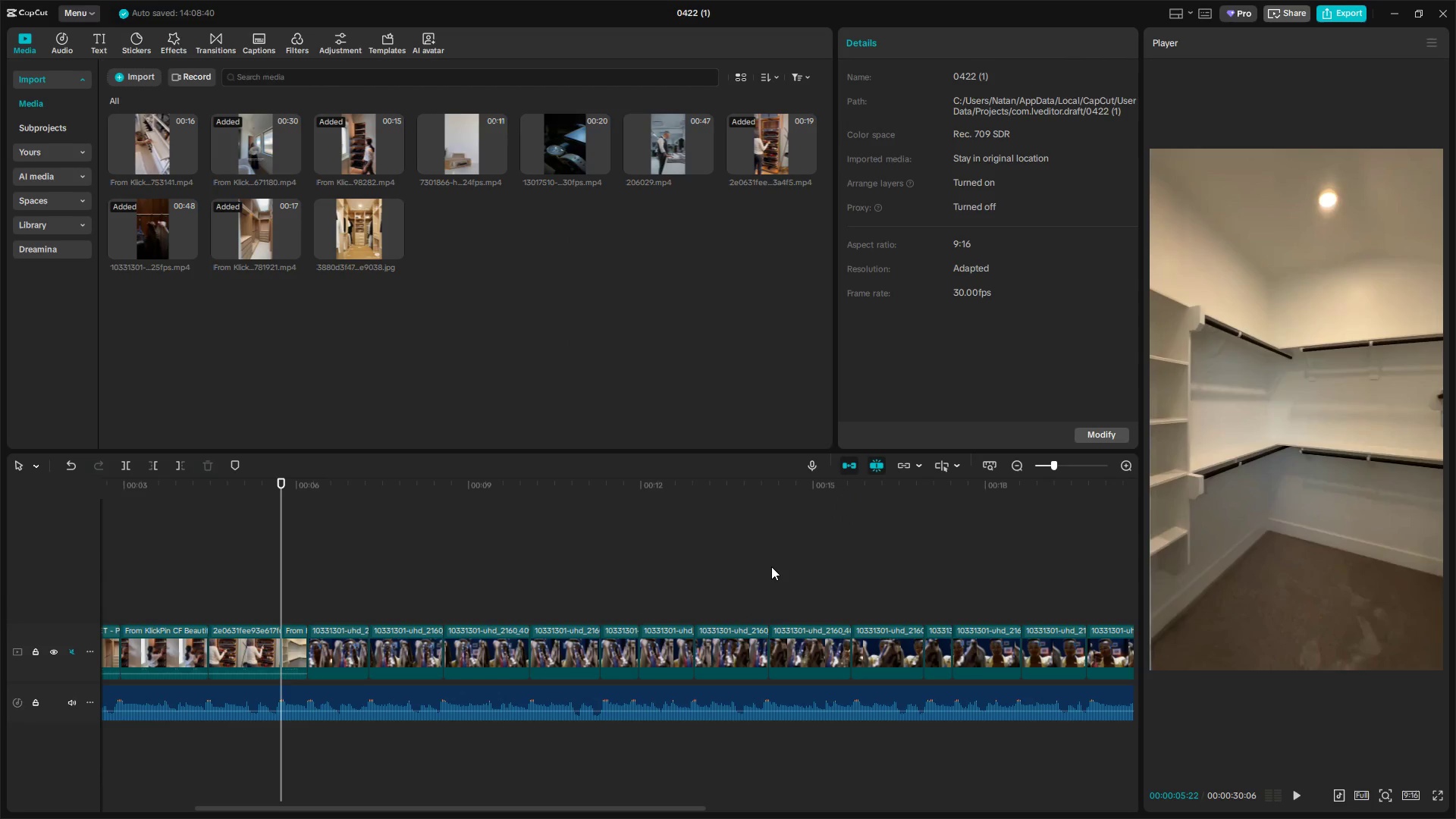 
left_click([263, 592])
 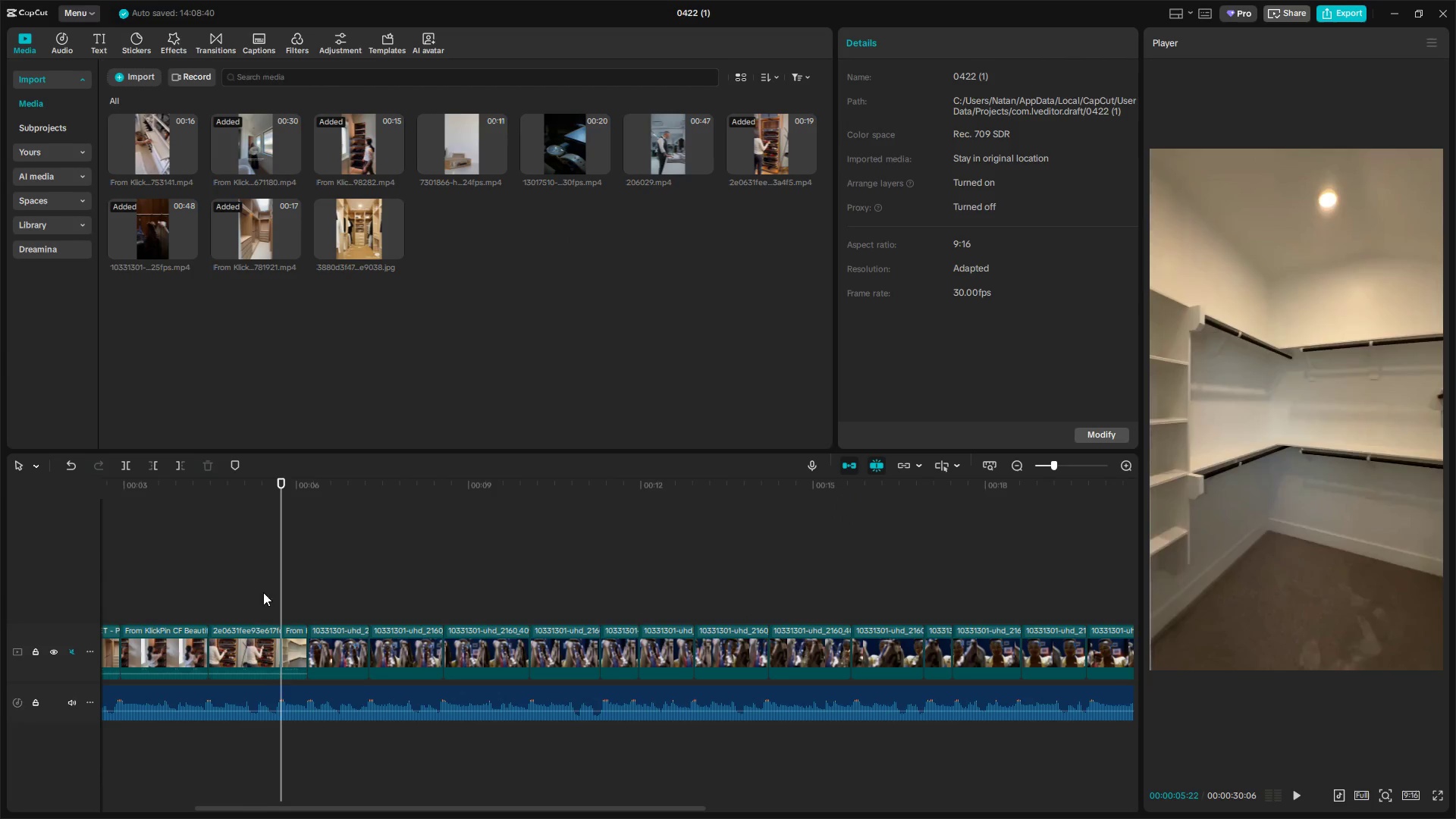 
key(Space)
 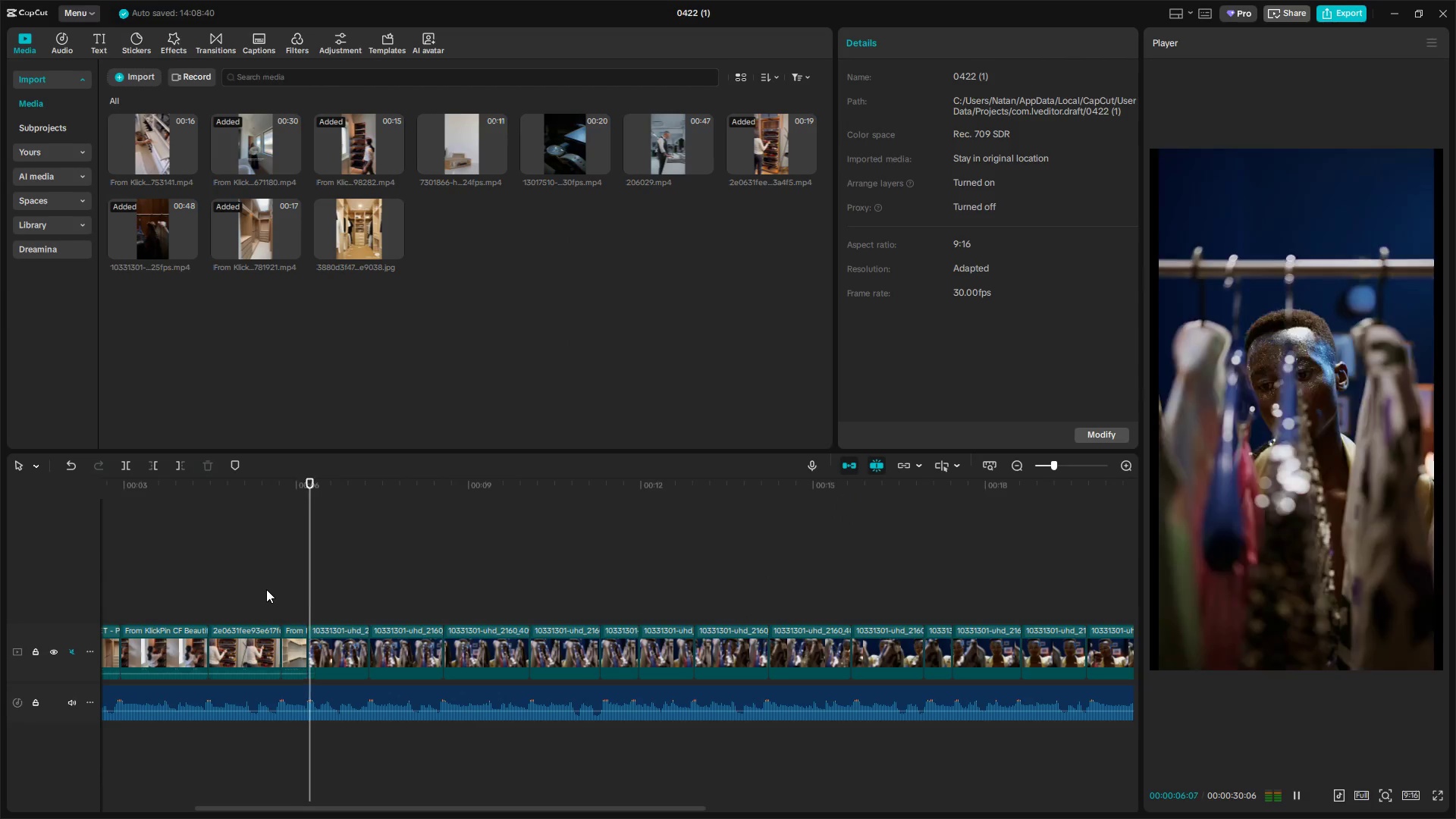 
key(Space)
 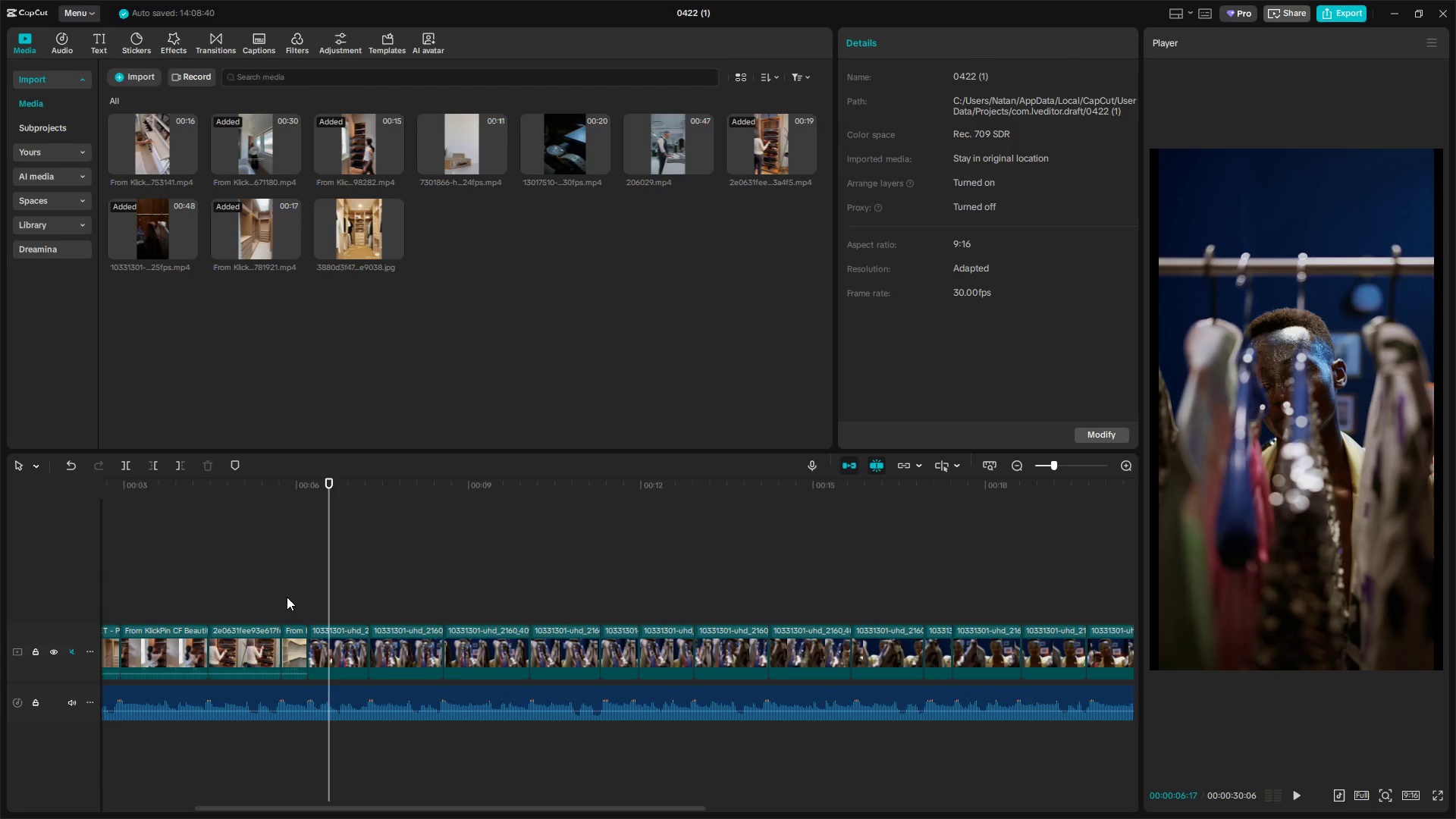 
key(Control+Z)
 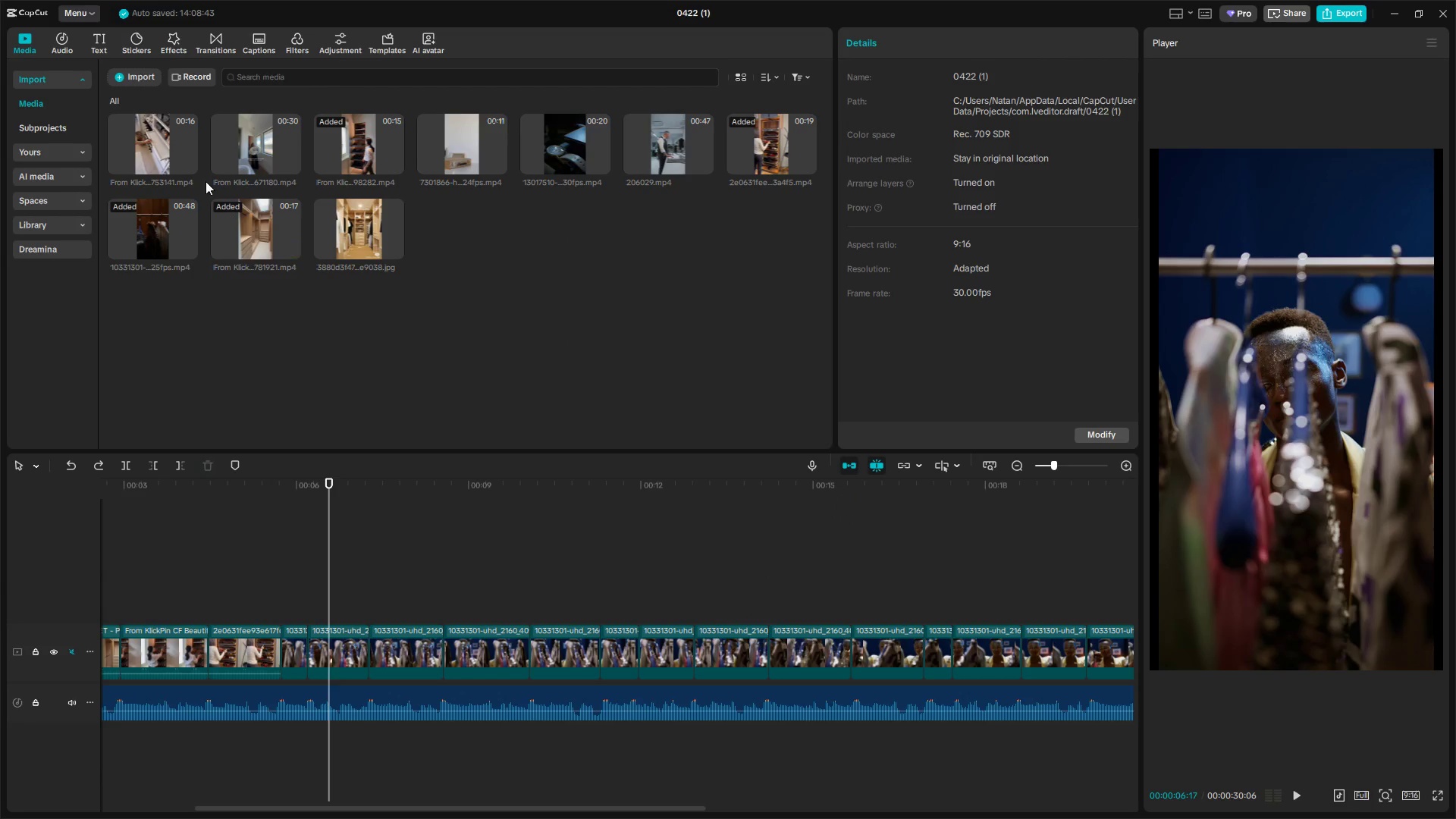 
left_click_drag(start_coordinate=[246, 143], to_coordinate=[291, 645])
 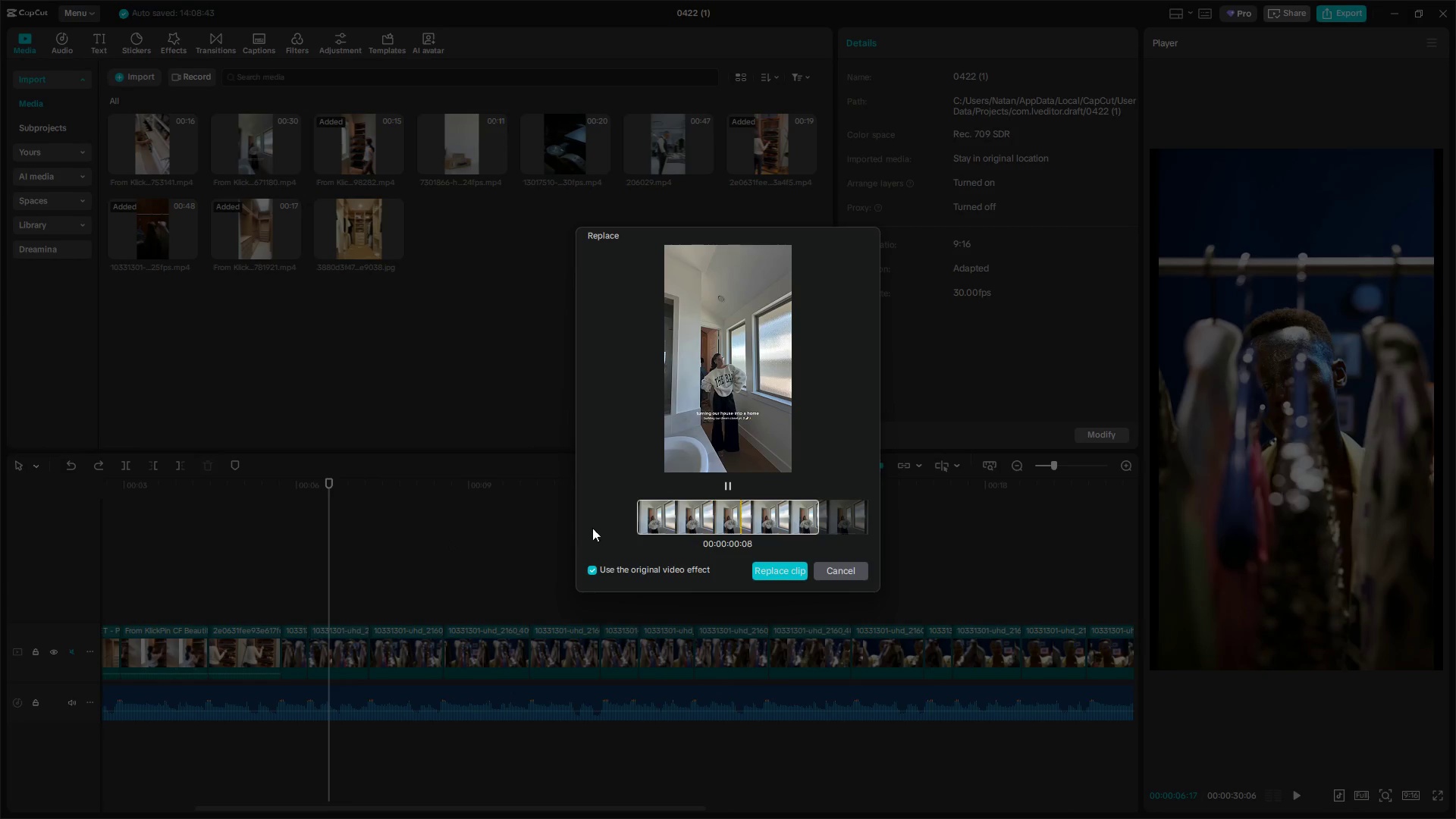 
left_click_drag(start_coordinate=[799, 510], to_coordinate=[370, 477])
 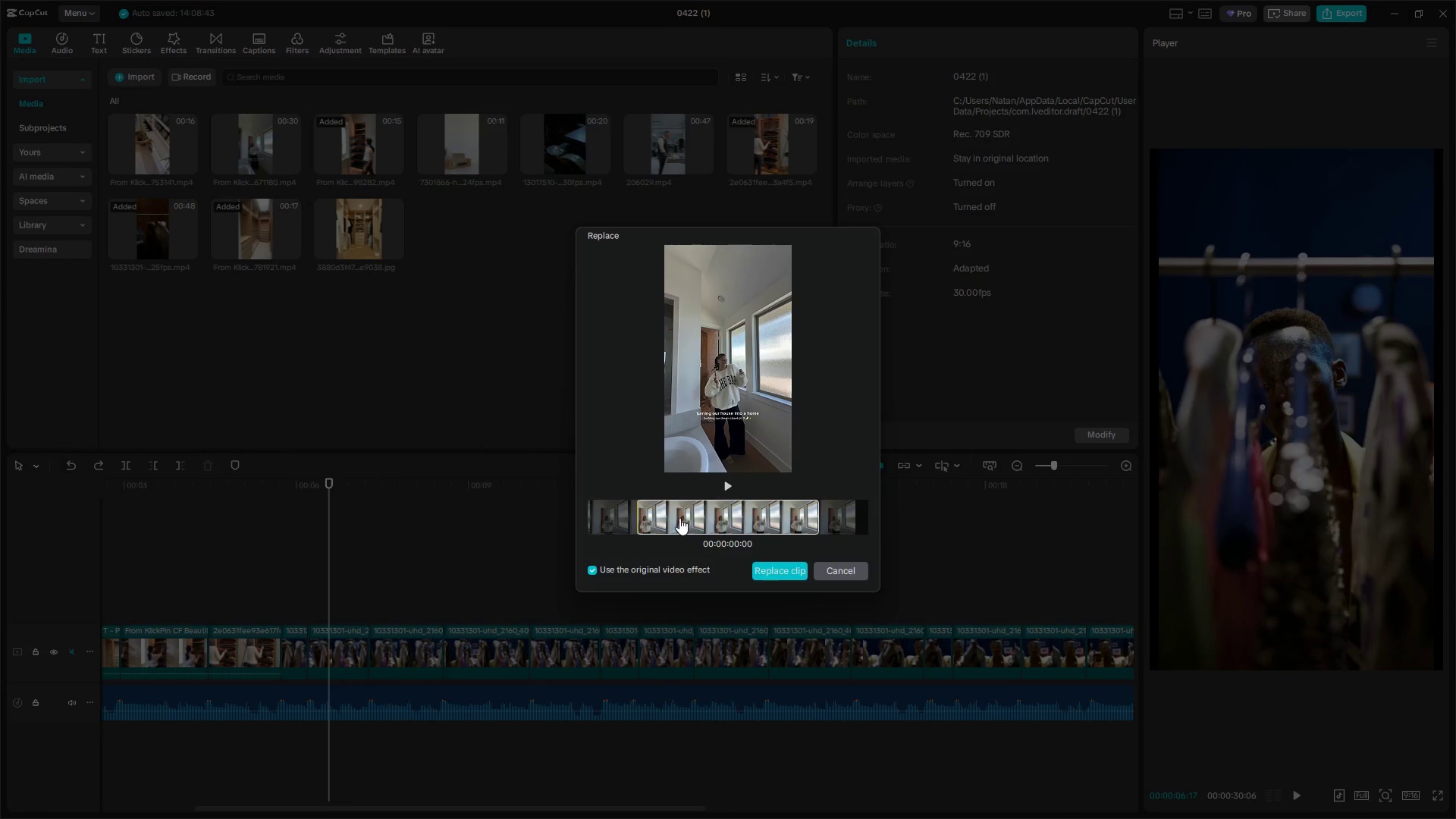 
left_click_drag(start_coordinate=[742, 527], to_coordinate=[540, 503])
 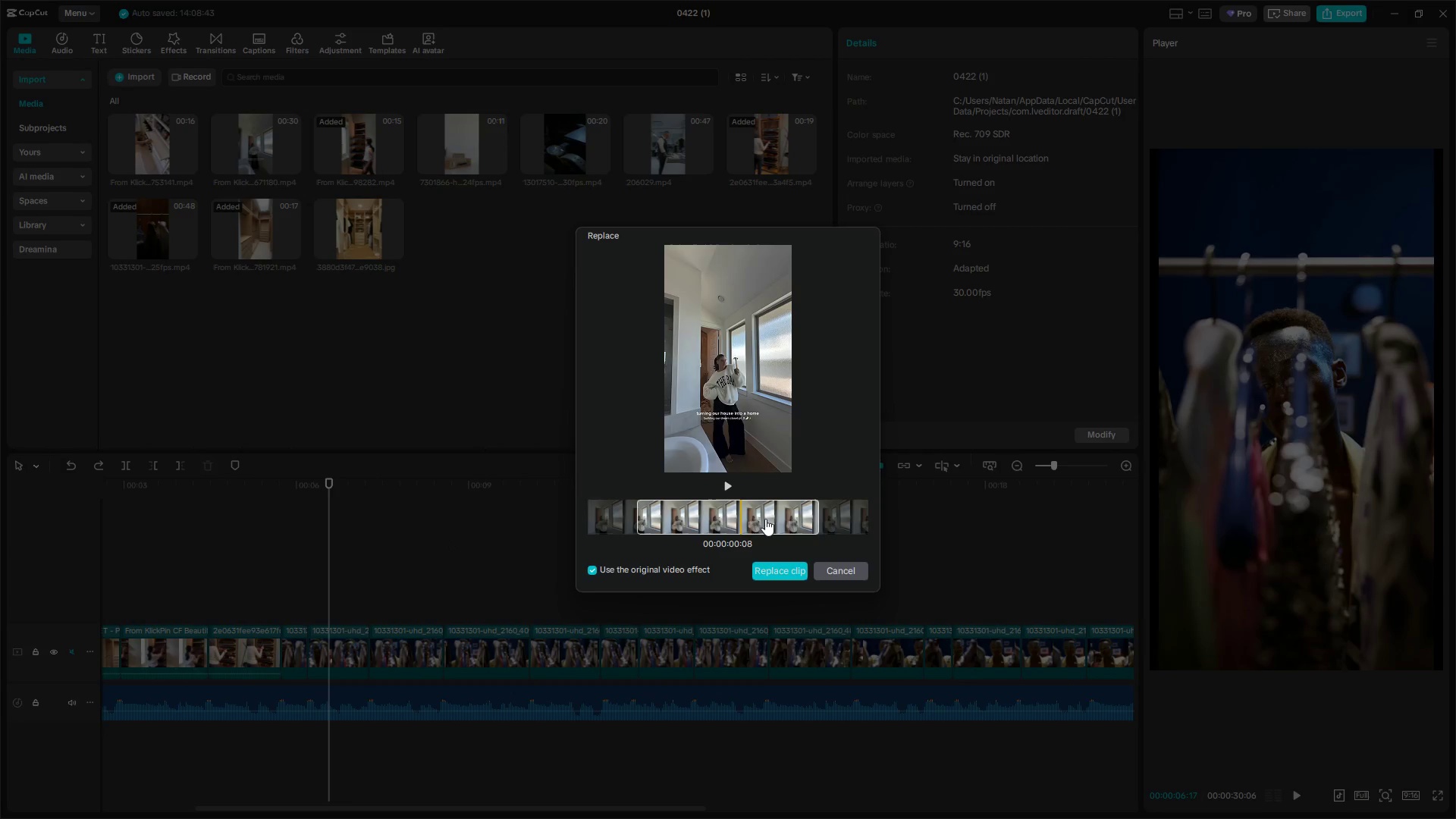 
left_click_drag(start_coordinate=[765, 519], to_coordinate=[573, 502])
 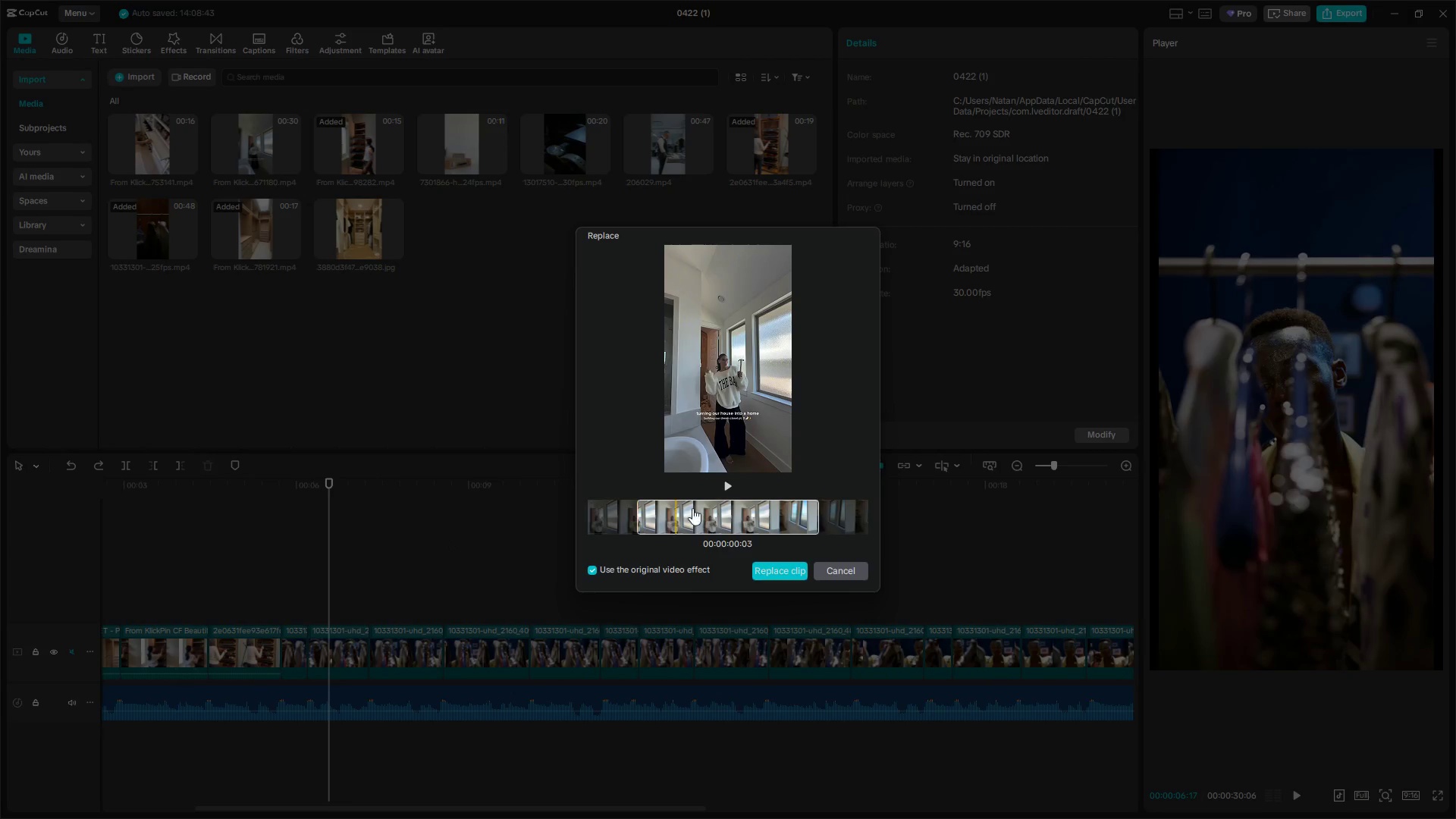 
left_click_drag(start_coordinate=[738, 508], to_coordinate=[562, 489])
 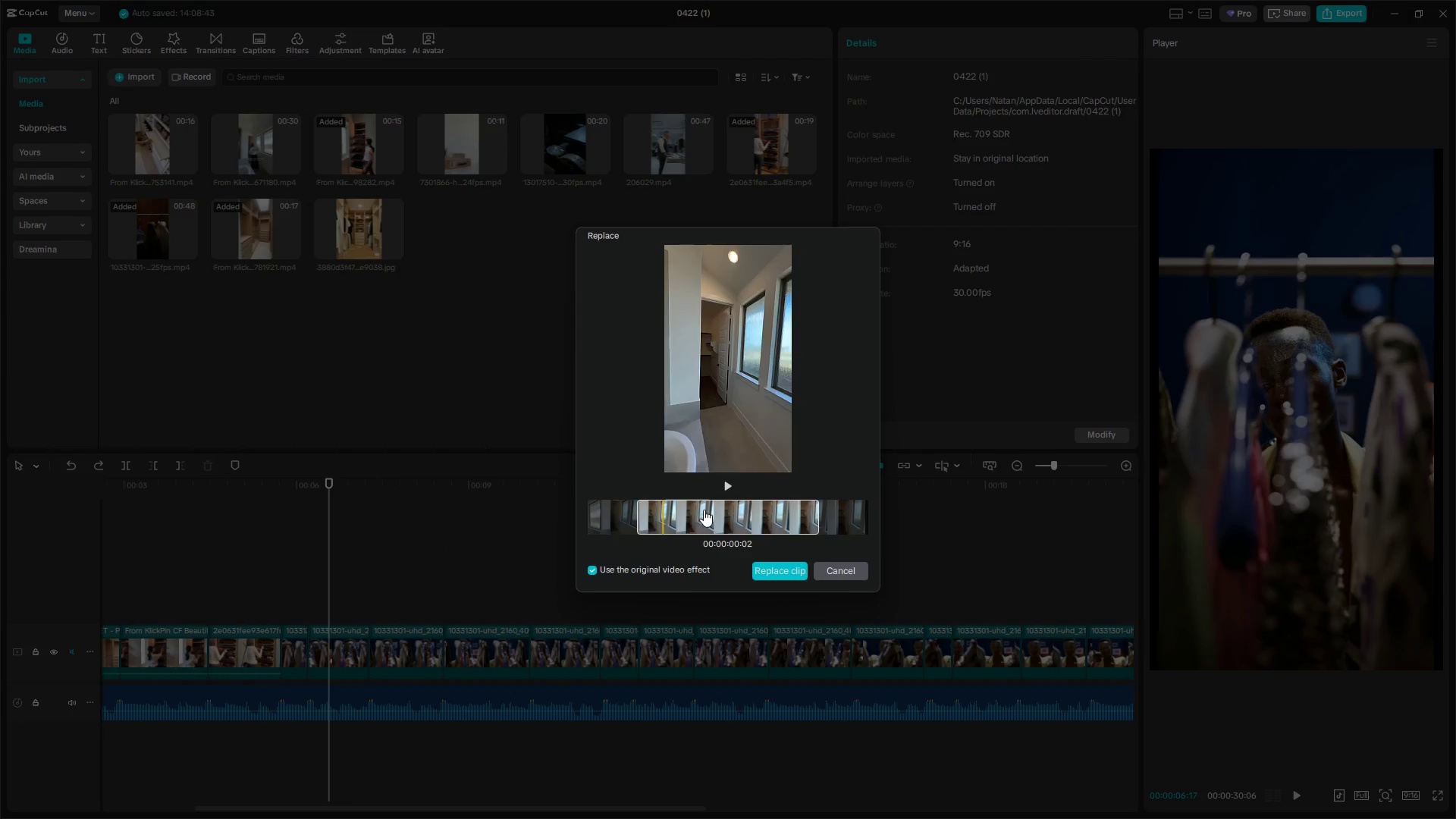 
left_click_drag(start_coordinate=[745, 515], to_coordinate=[579, 494])
 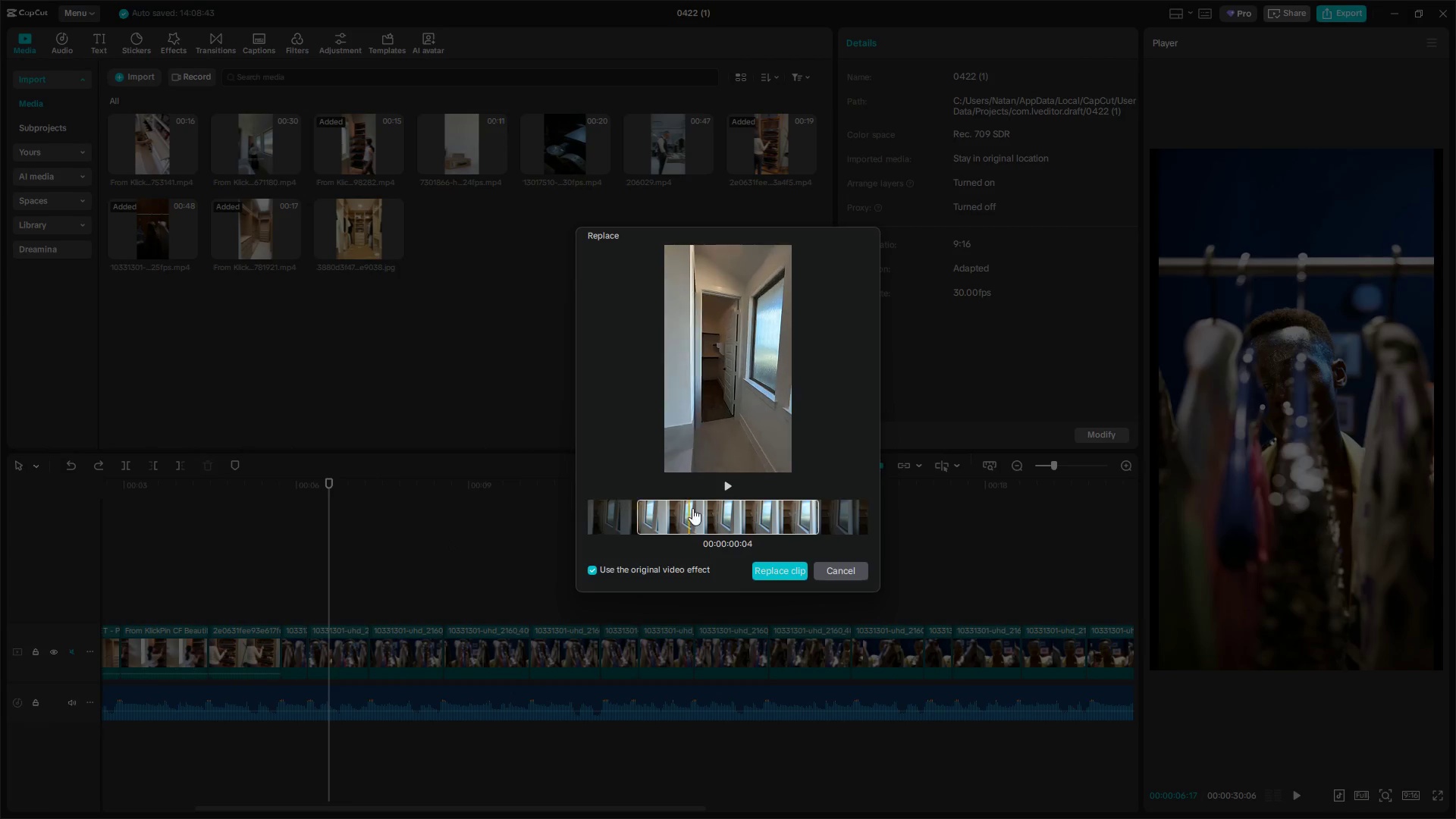 
left_click_drag(start_coordinate=[692, 509], to_coordinate=[516, 490])
 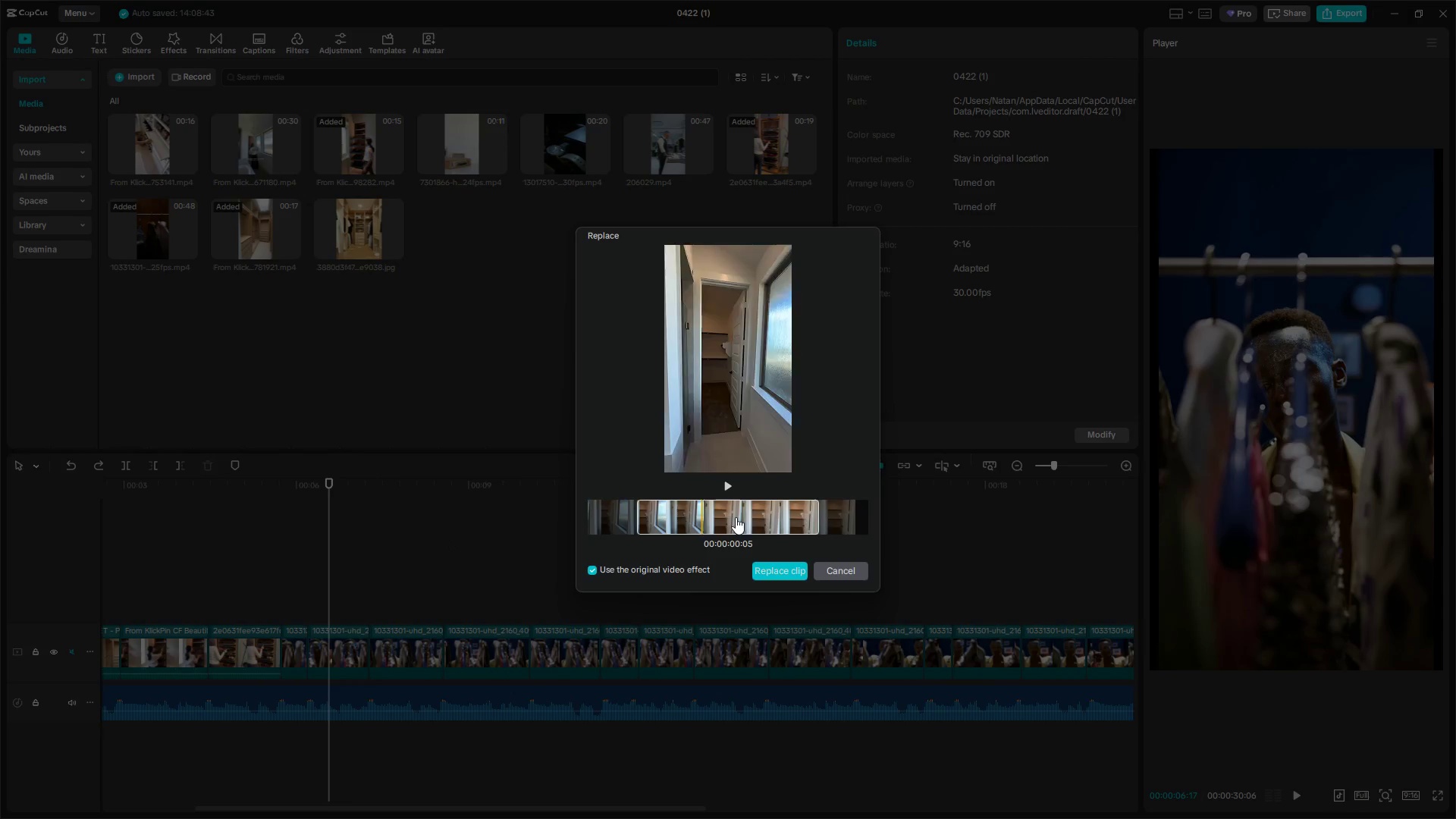 
left_click_drag(start_coordinate=[747, 518], to_coordinate=[521, 496])
 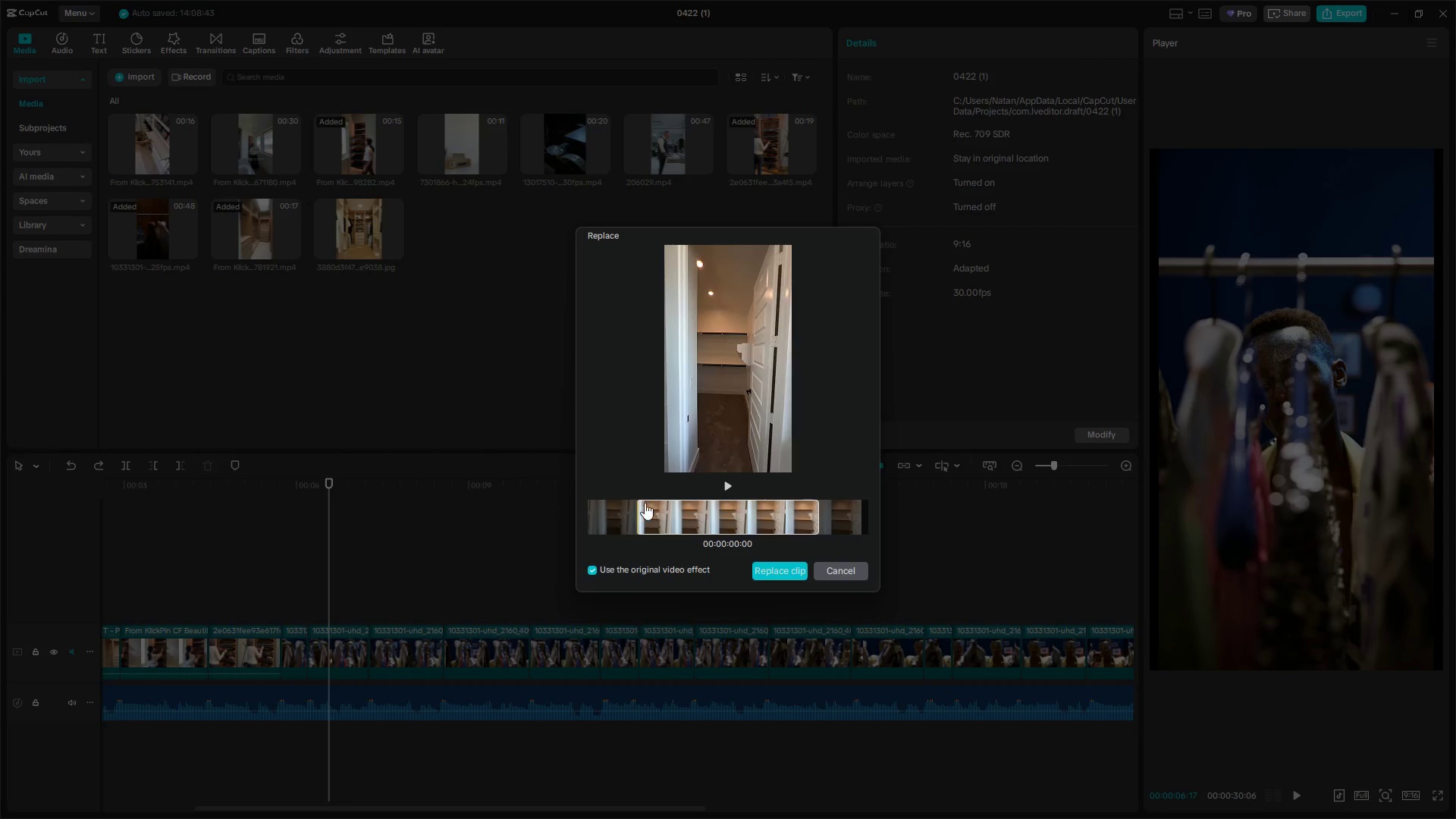 
left_click_drag(start_coordinate=[750, 510], to_coordinate=[509, 486])
 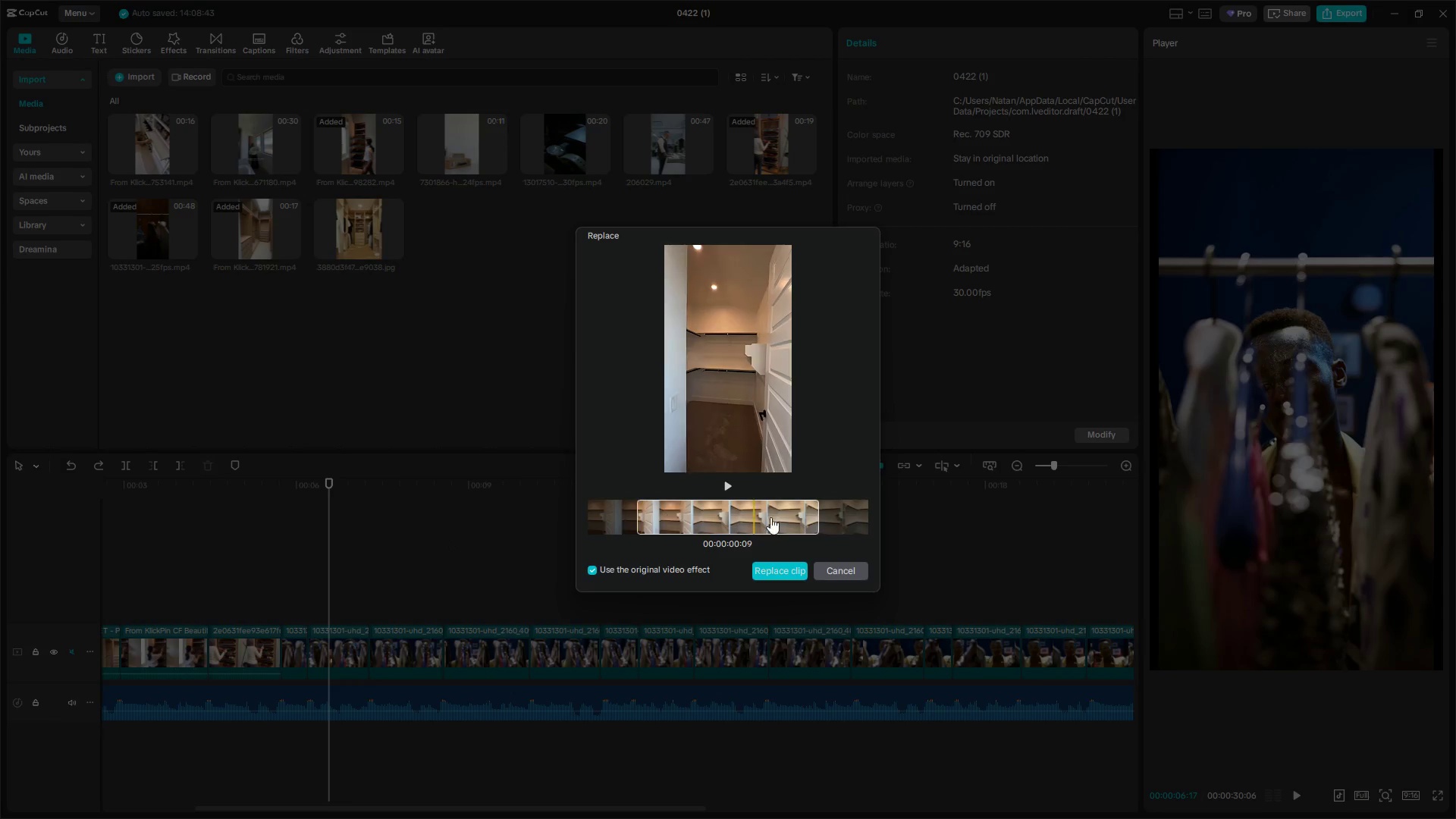 
left_click_drag(start_coordinate=[774, 519], to_coordinate=[541, 502])
 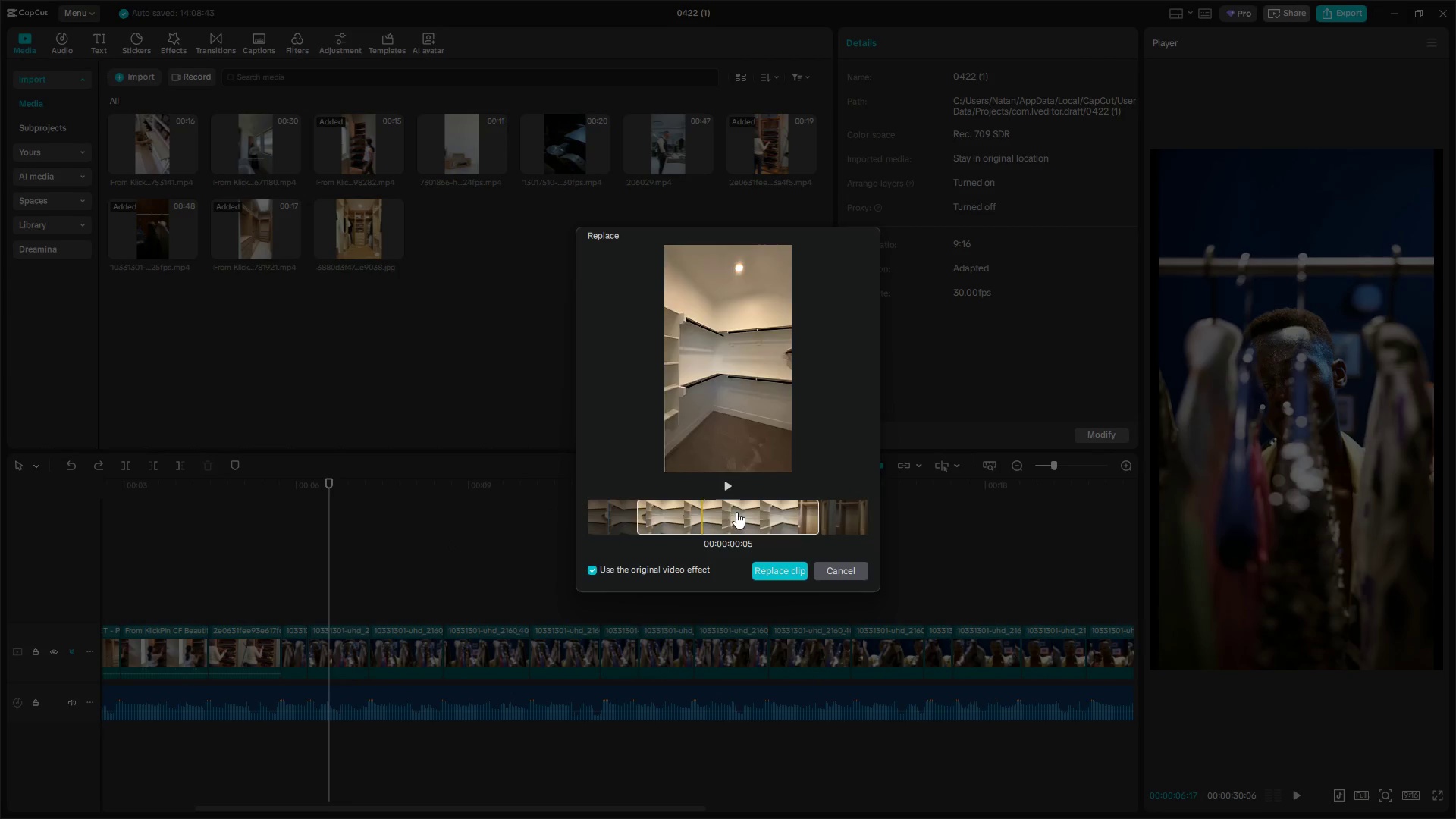 
left_click_drag(start_coordinate=[750, 516], to_coordinate=[536, 503])
 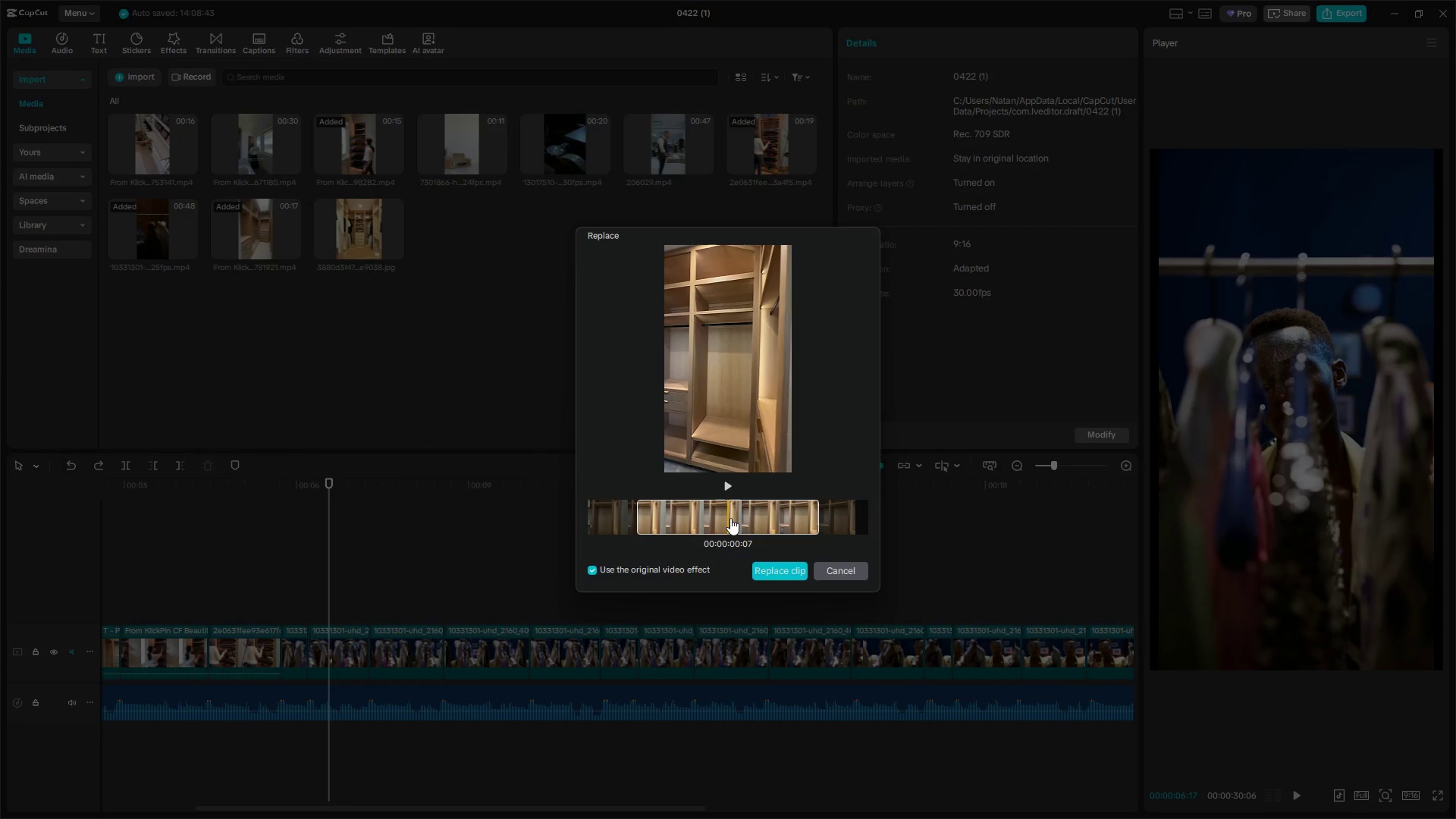 
left_click_drag(start_coordinate=[730, 518], to_coordinate=[534, 513])
 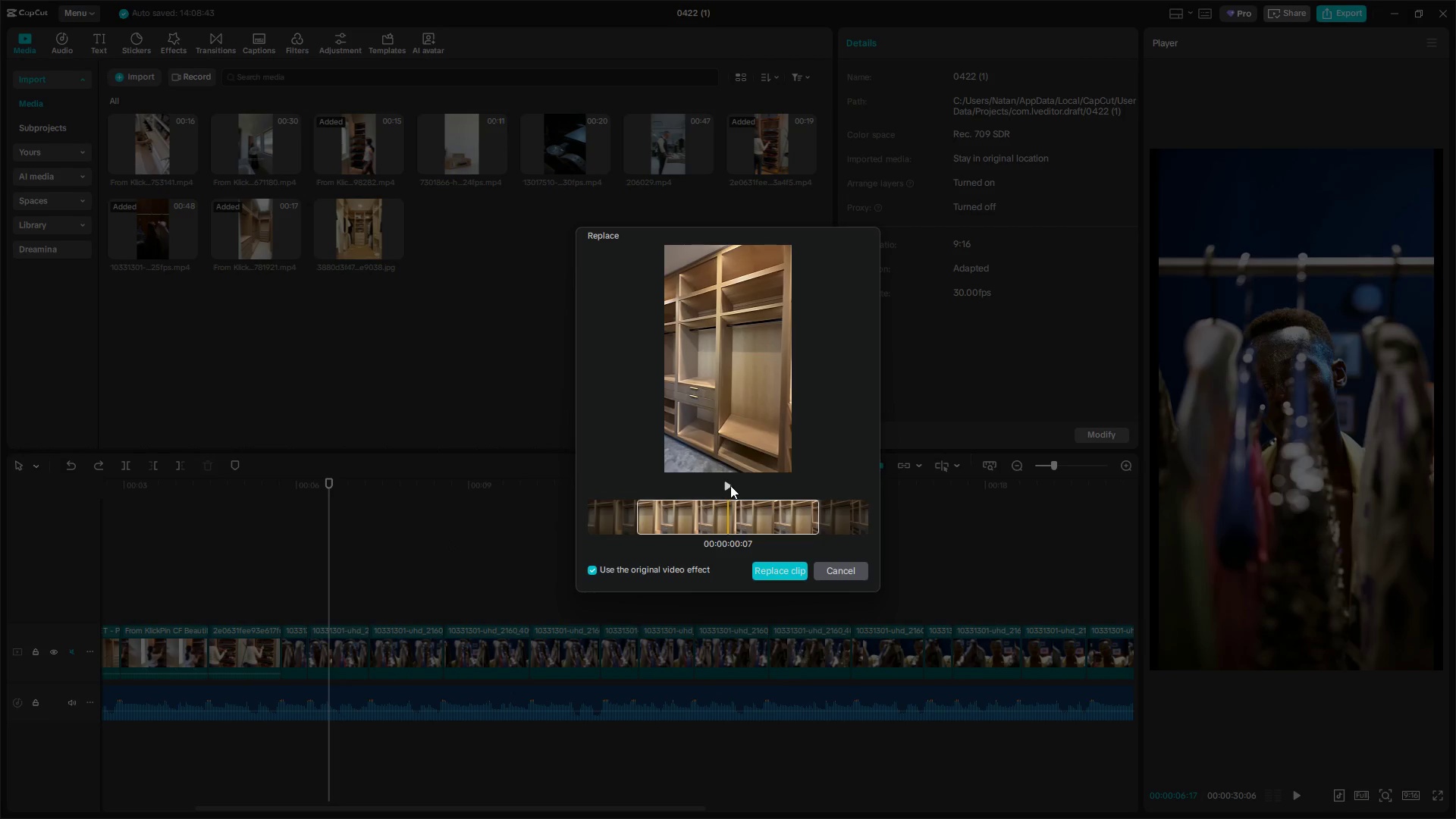 
left_click([726, 485])
 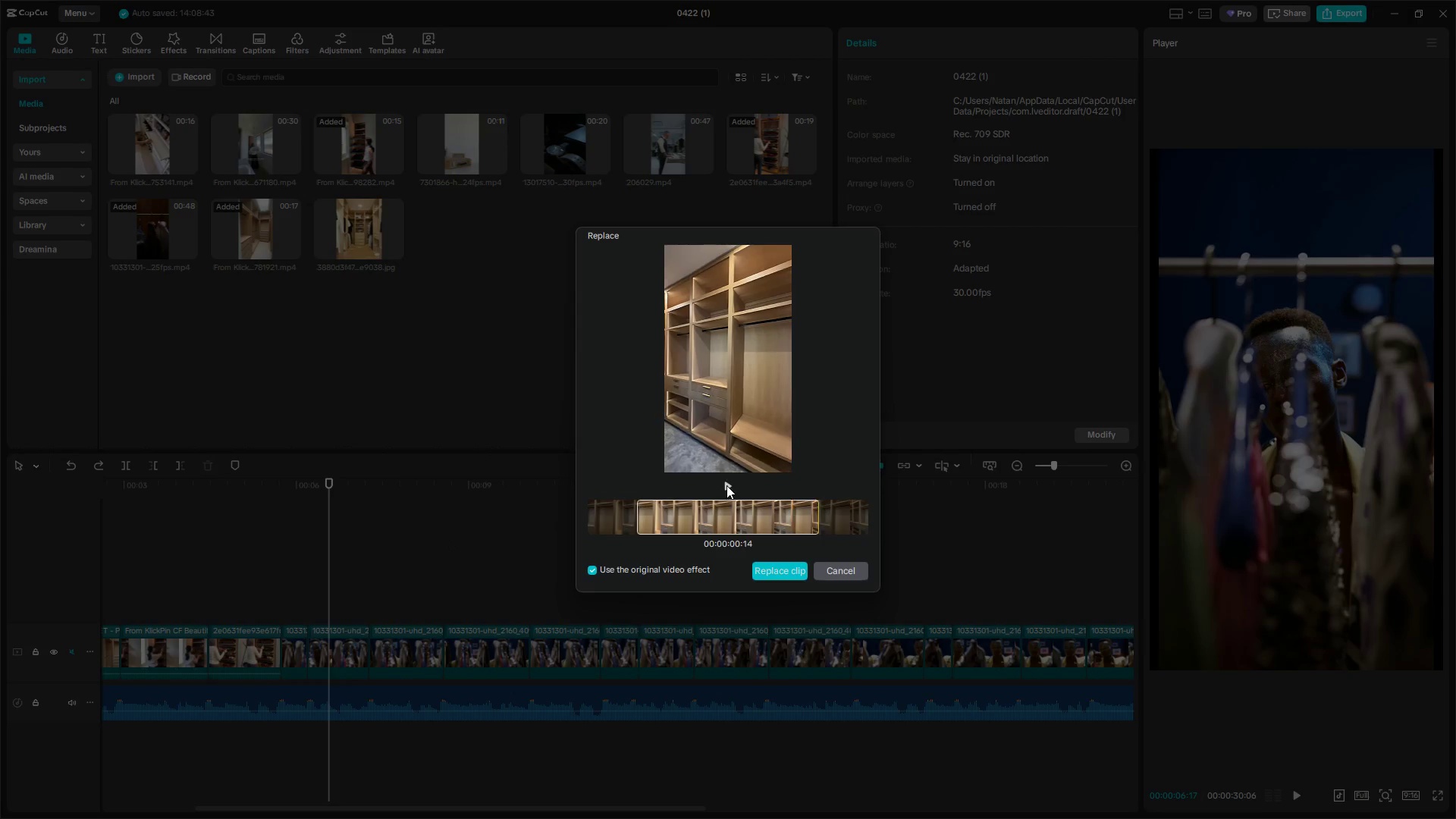 
left_click([726, 485])
 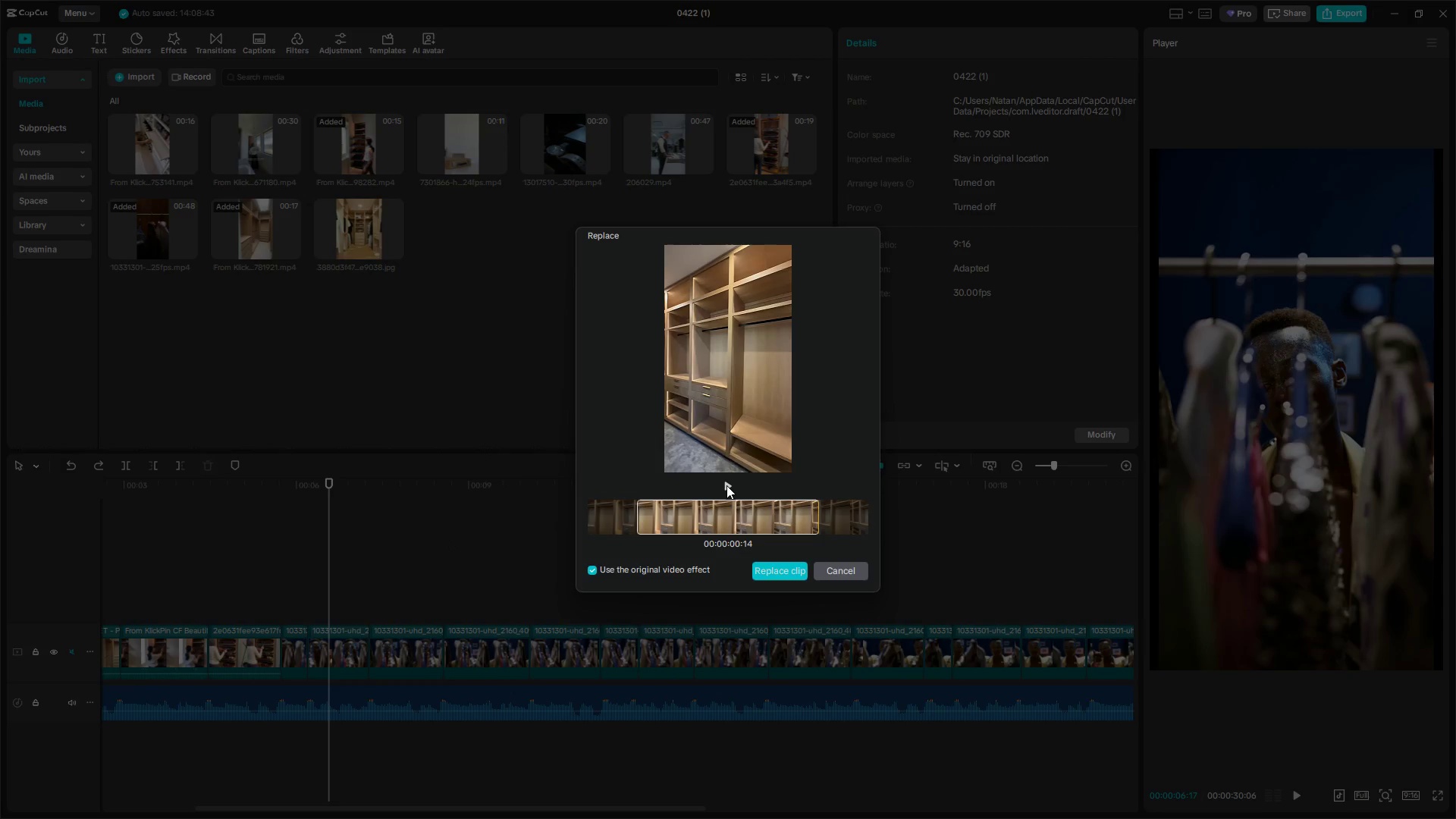 
left_click([726, 485])
 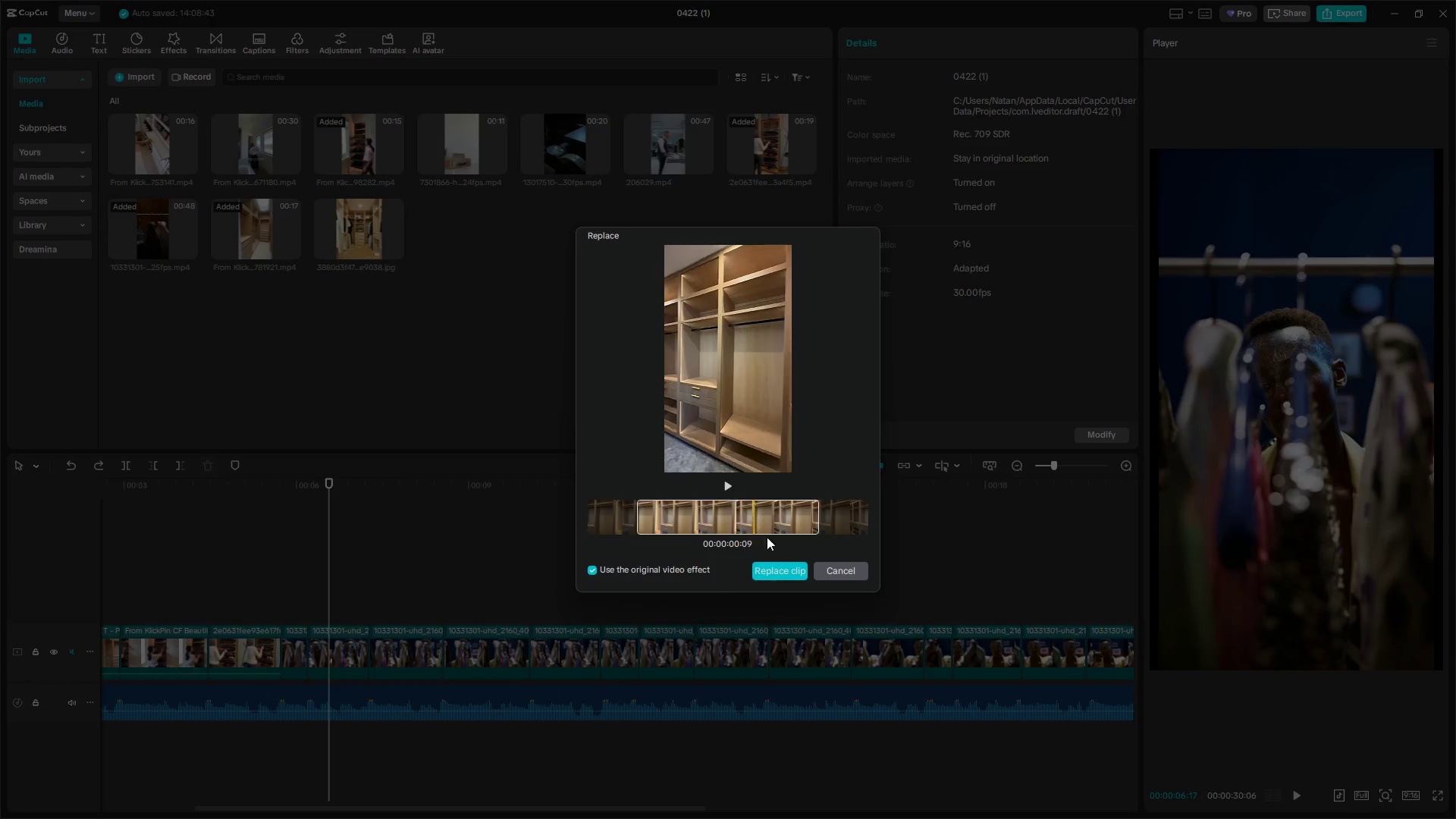 
left_click([781, 570])
 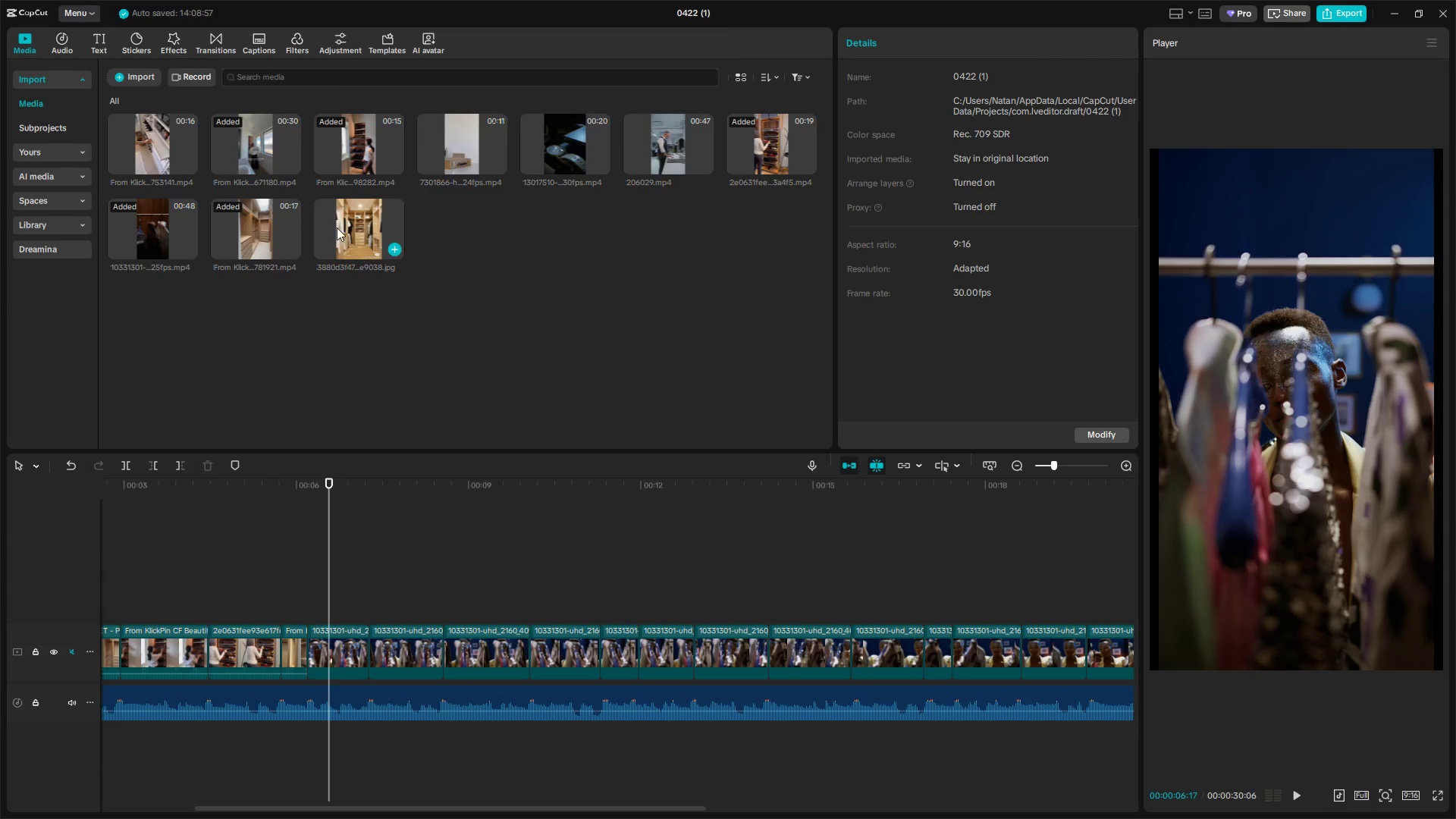 
left_click_drag(start_coordinate=[256, 215], to_coordinate=[252, 218])
 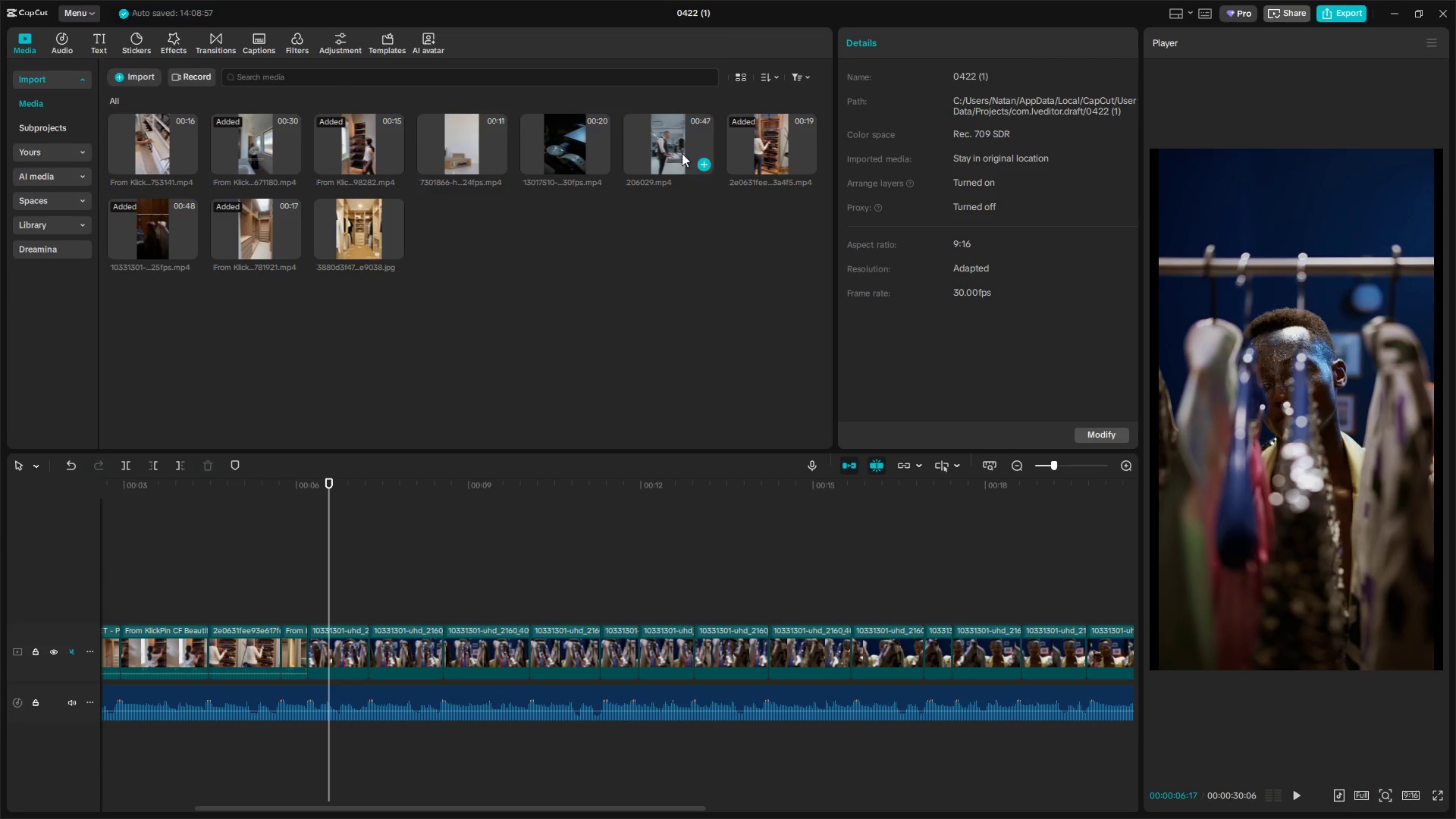 
left_click_drag(start_coordinate=[769, 146], to_coordinate=[728, 162])
 